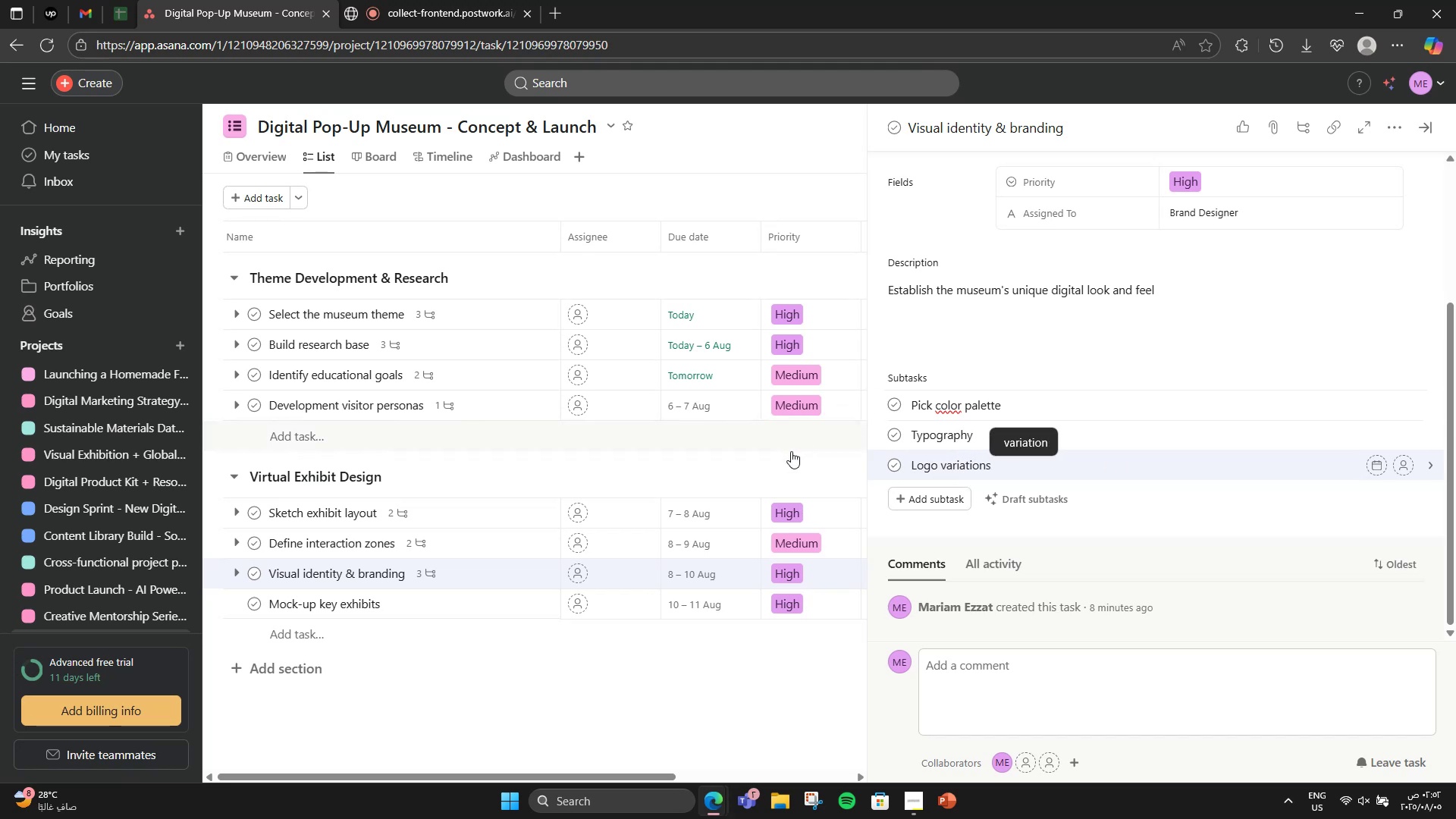 
scroll: coordinate [1142, 479], scroll_direction: up, amount: 4.0
 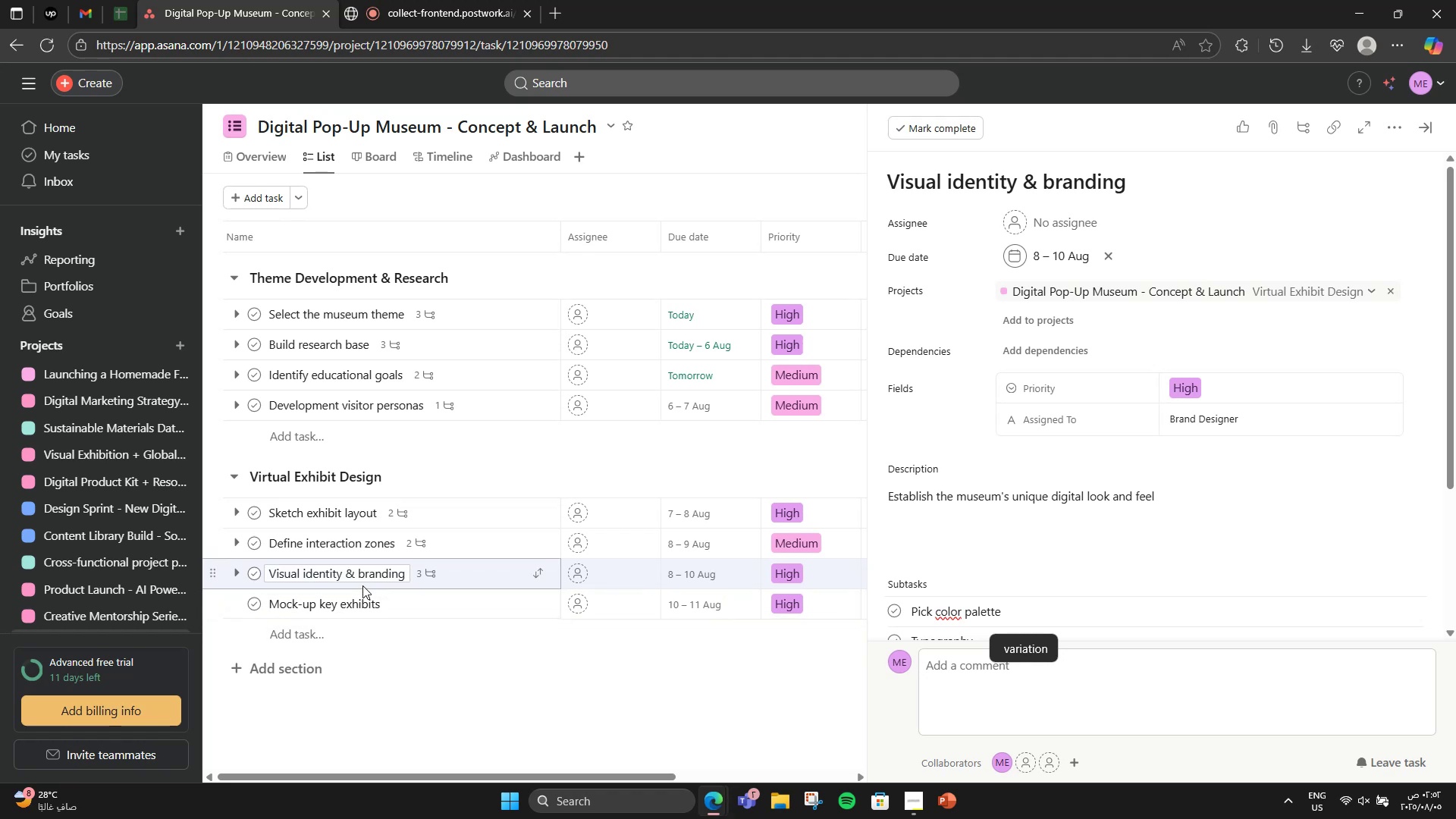 
left_click([408, 607])
 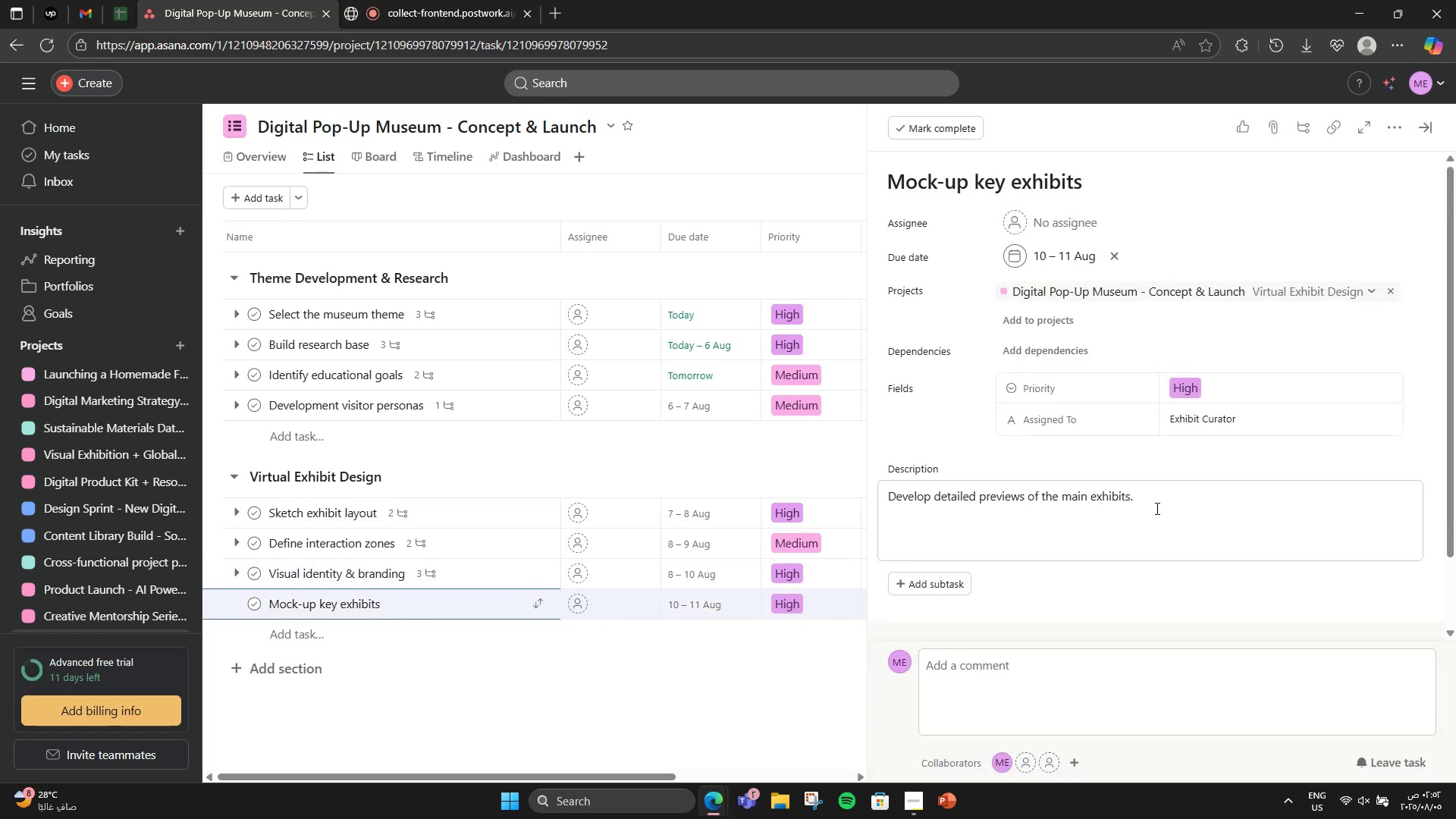 
scroll: coordinate [1156, 508], scroll_direction: down, amount: 1.0
 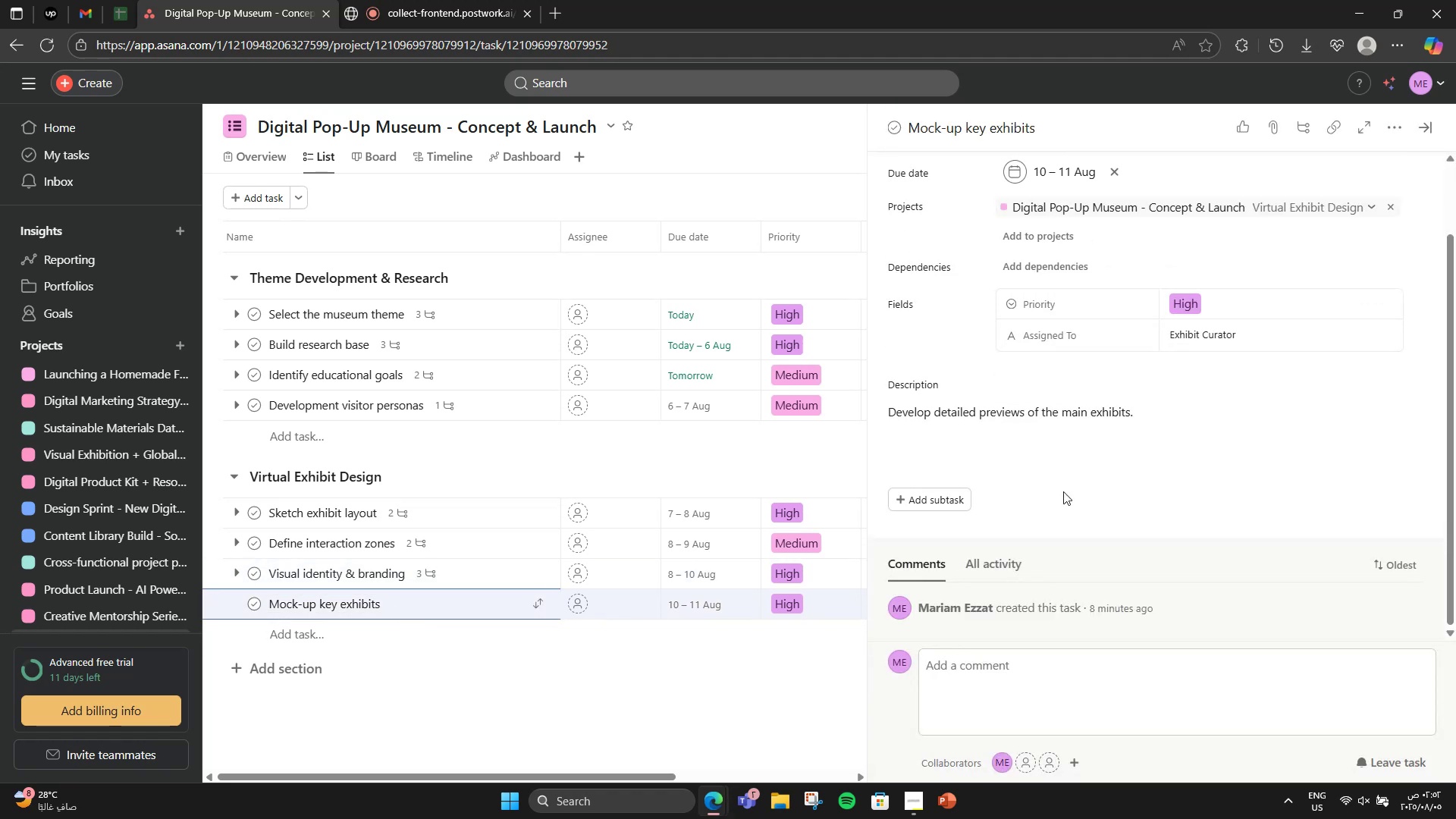 
left_click([456, 574])
 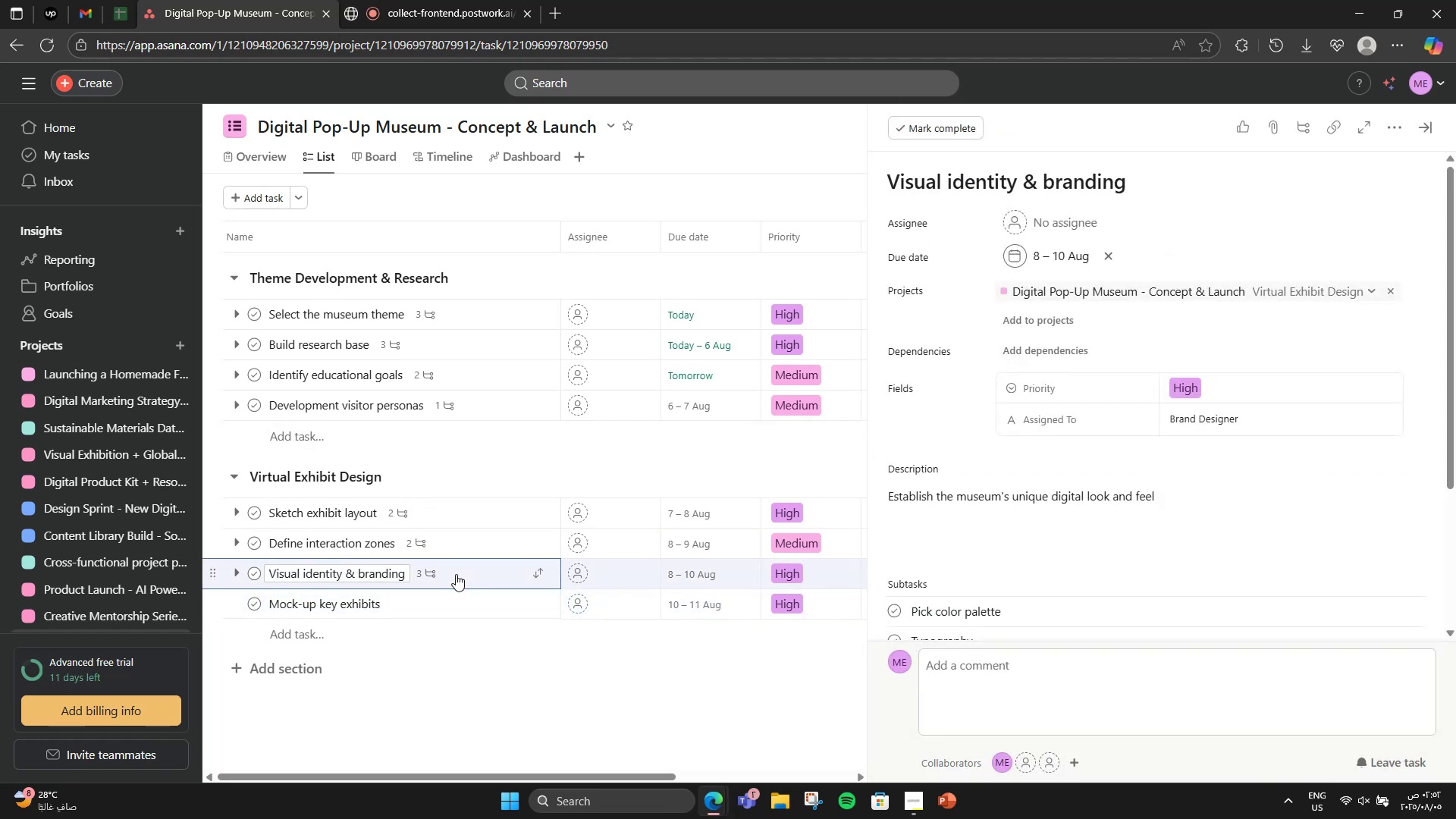 
scroll: coordinate [1126, 429], scroll_direction: down, amount: 2.0
 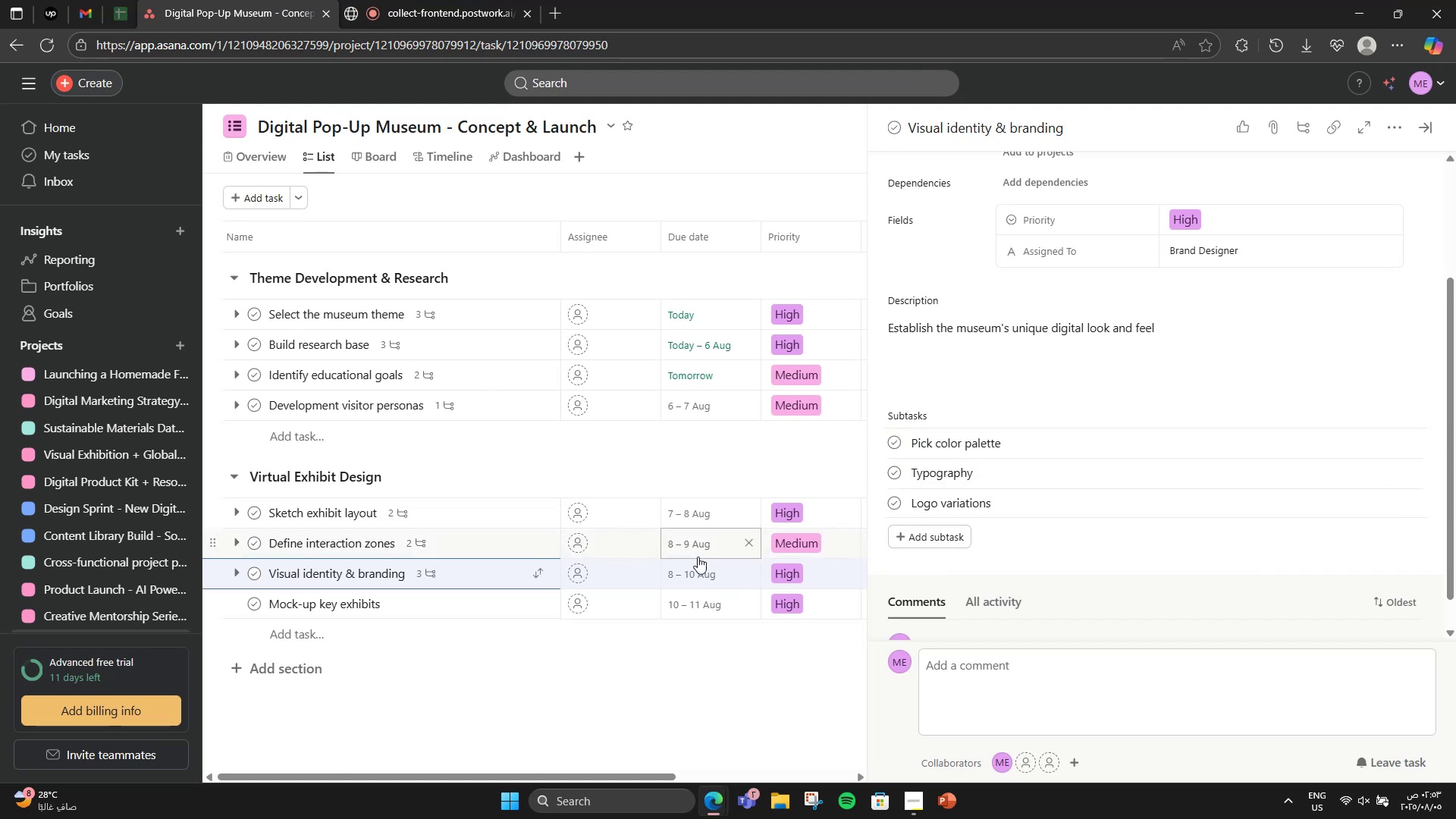 
left_click([423, 605])
 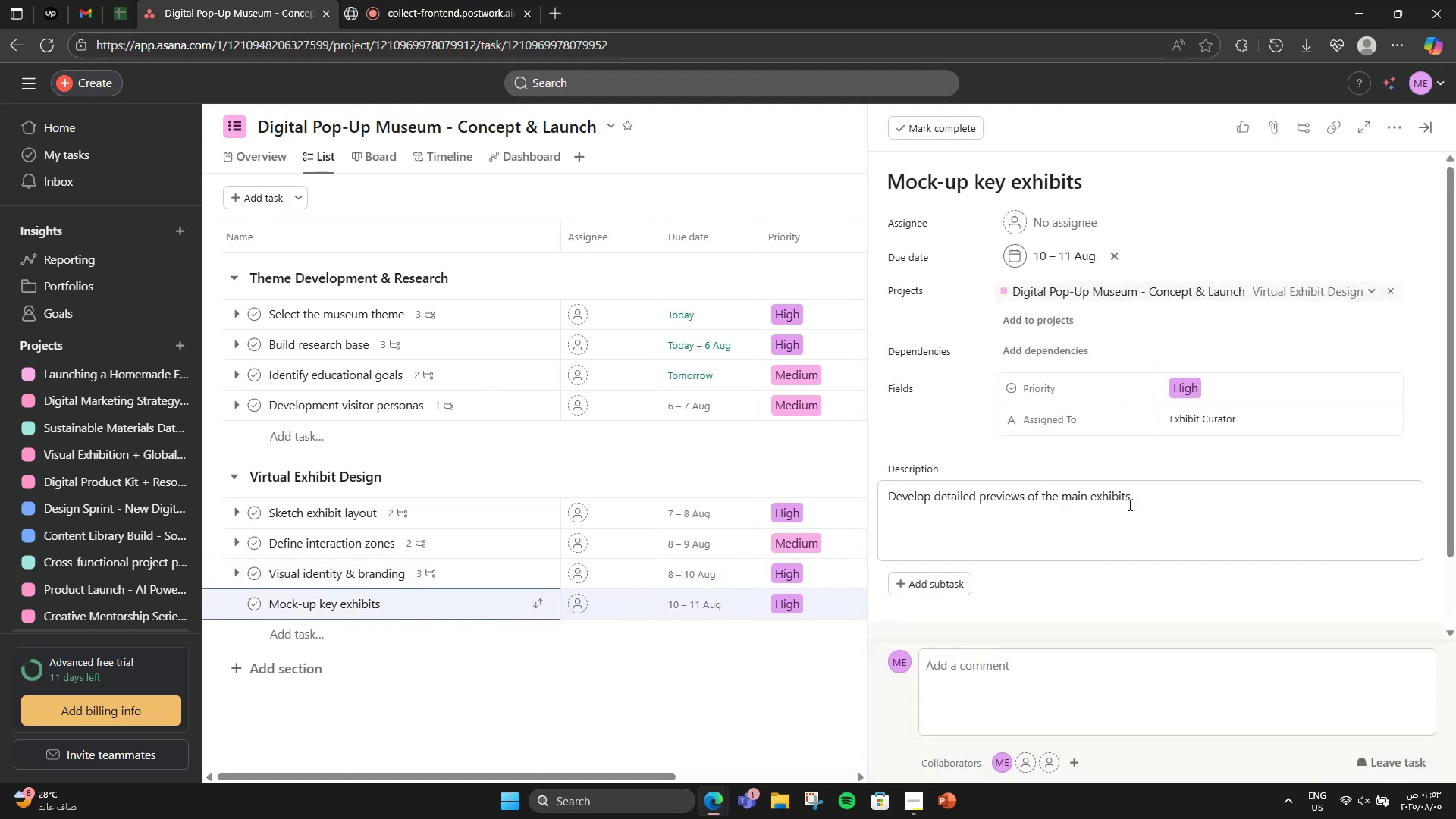 
scroll: coordinate [1090, 514], scroll_direction: down, amount: 3.0
 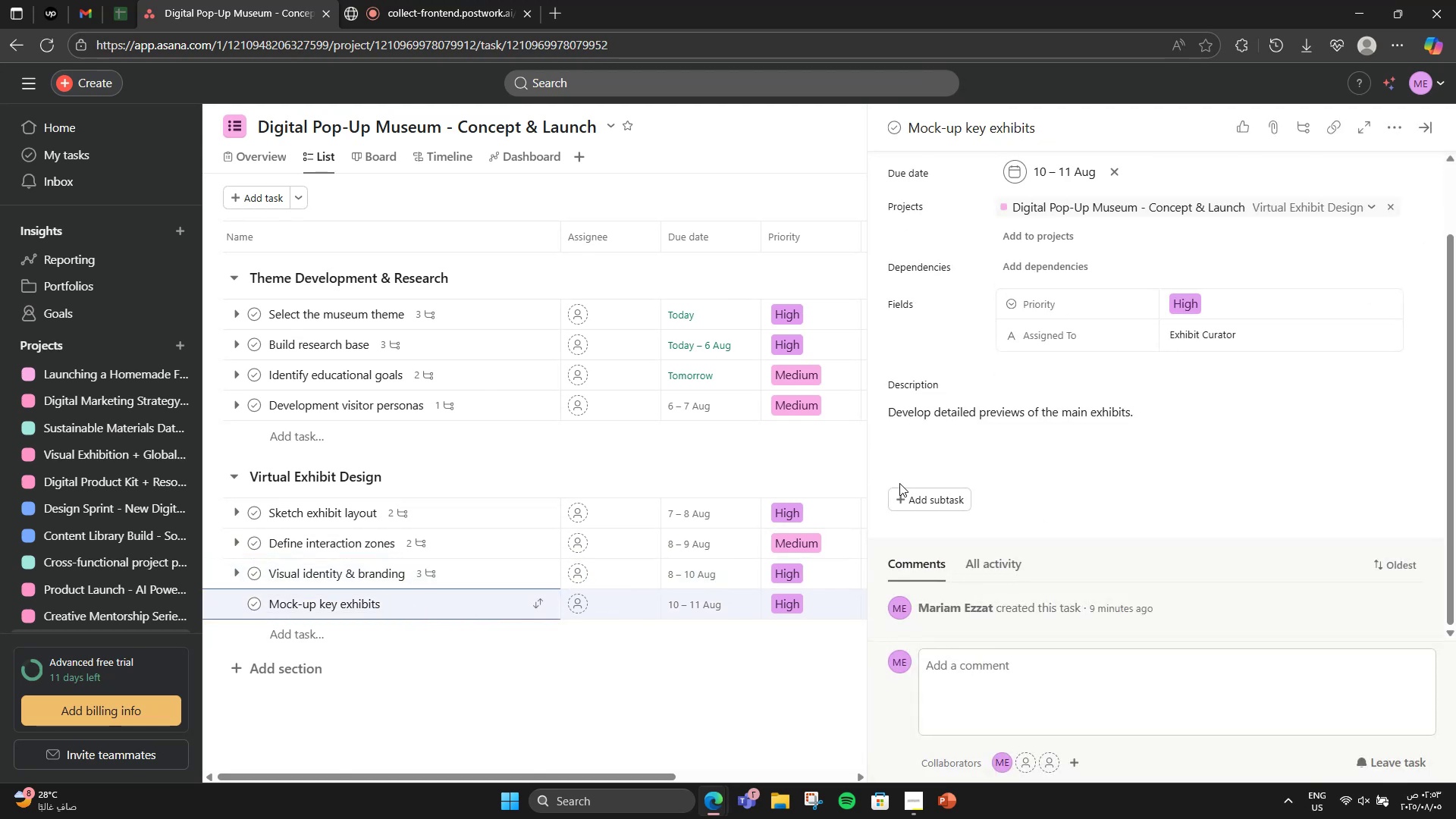 
left_click([913, 488])
 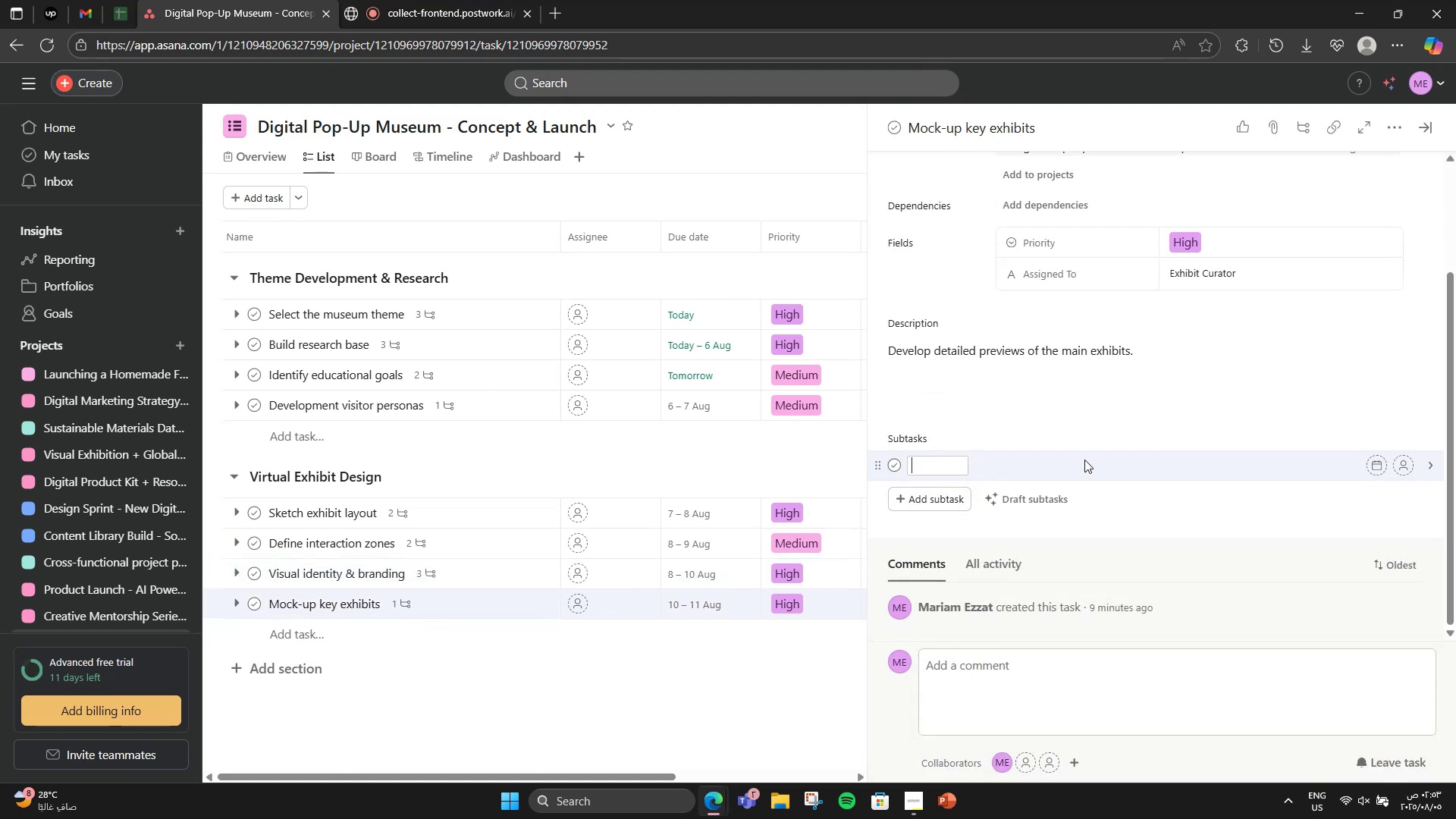 
type(Design at least [PageDown] )
key(Backspace)
type([NumLock]3 digial exhibit pages)
 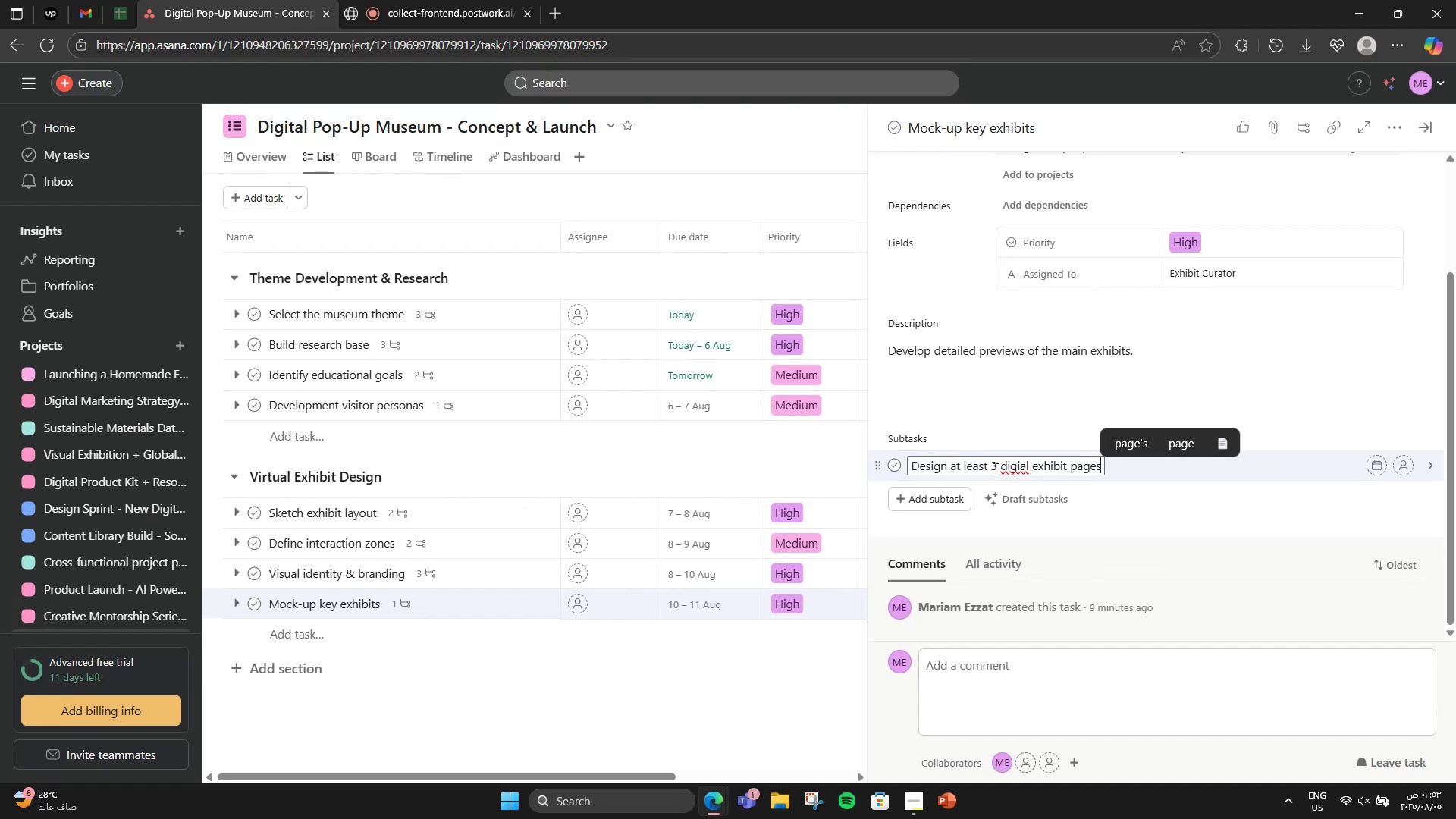 
left_click([1014, 468])
 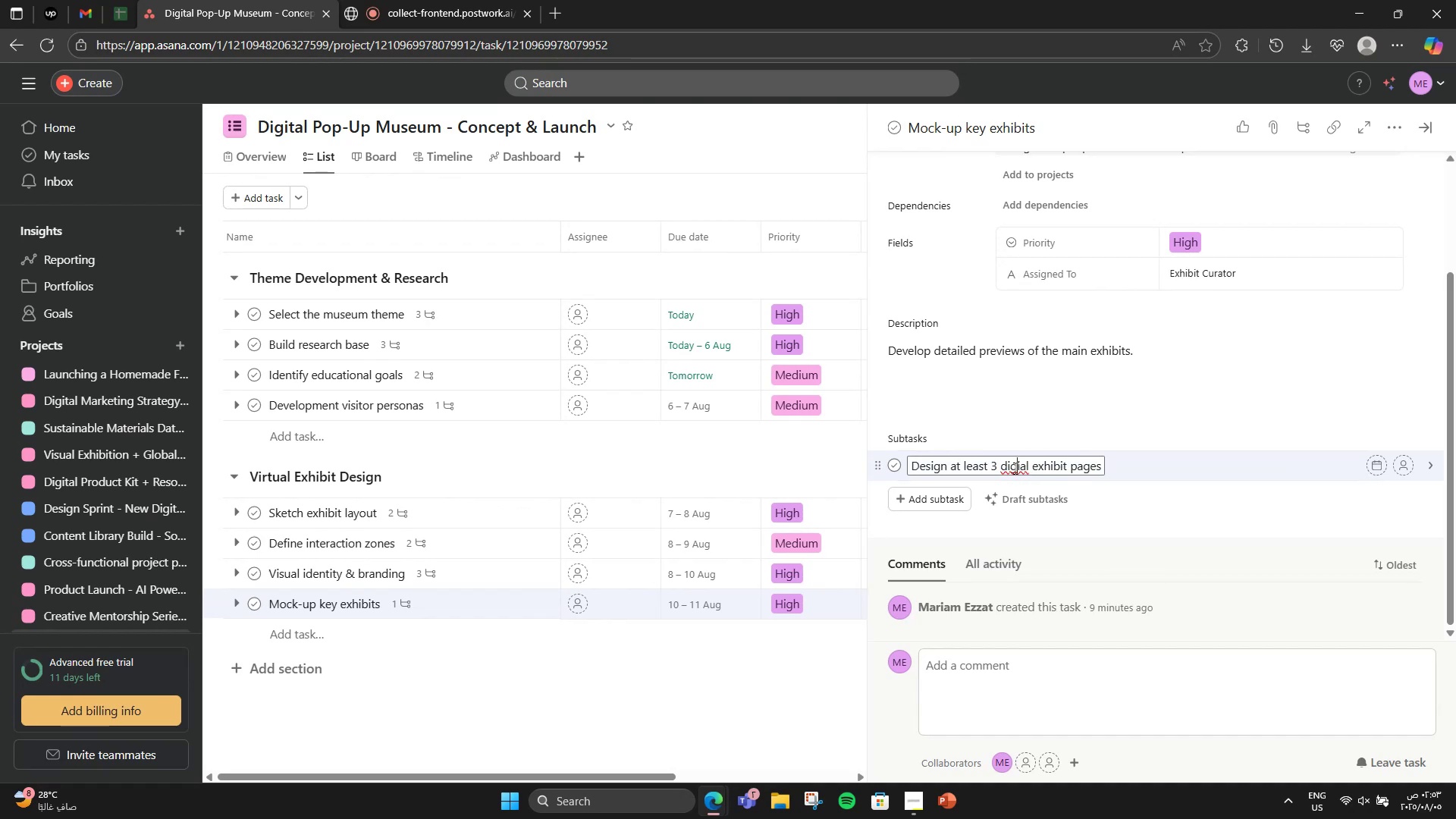 
right_click([1014, 468])
 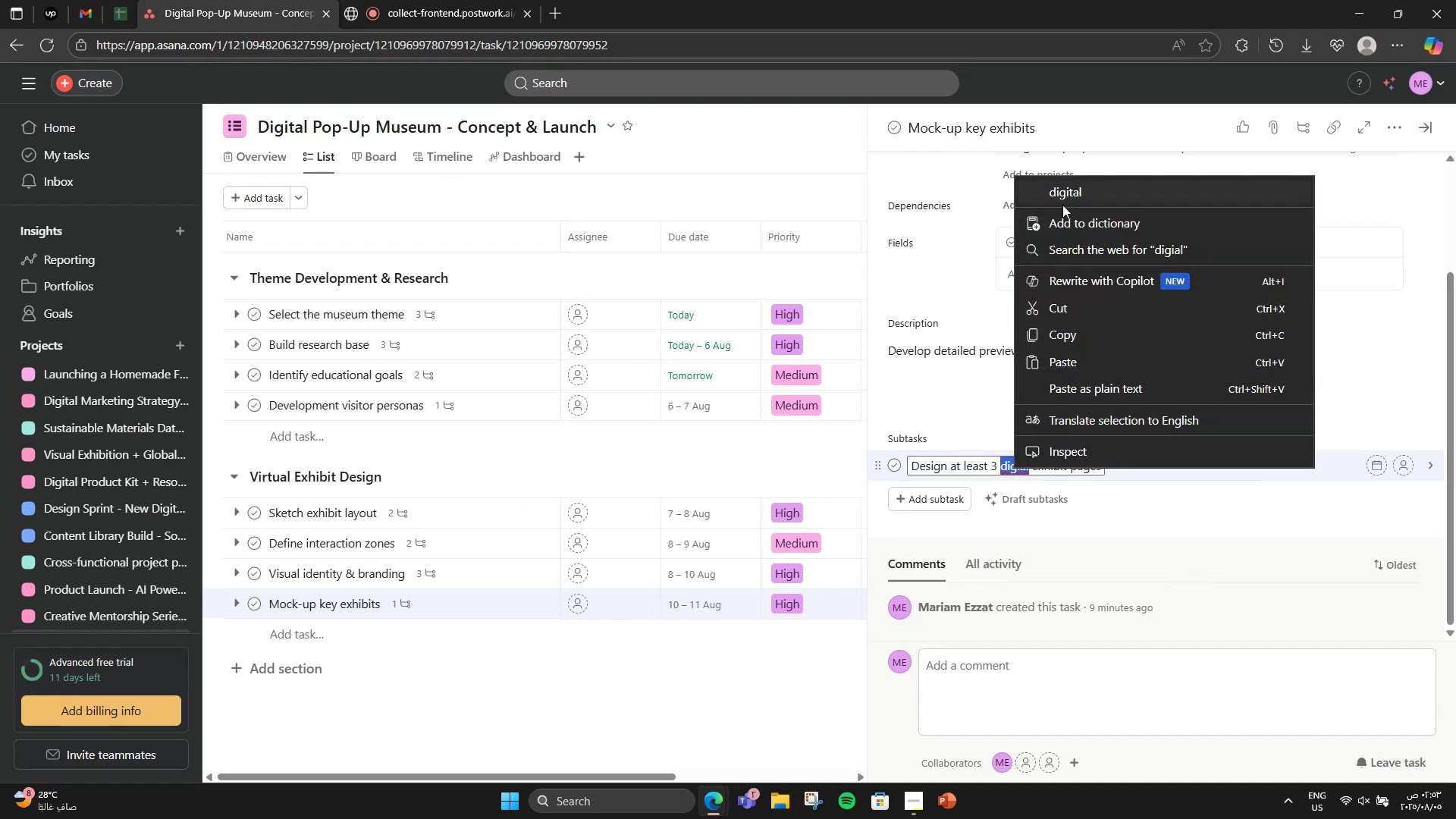 
left_click([1065, 193])
 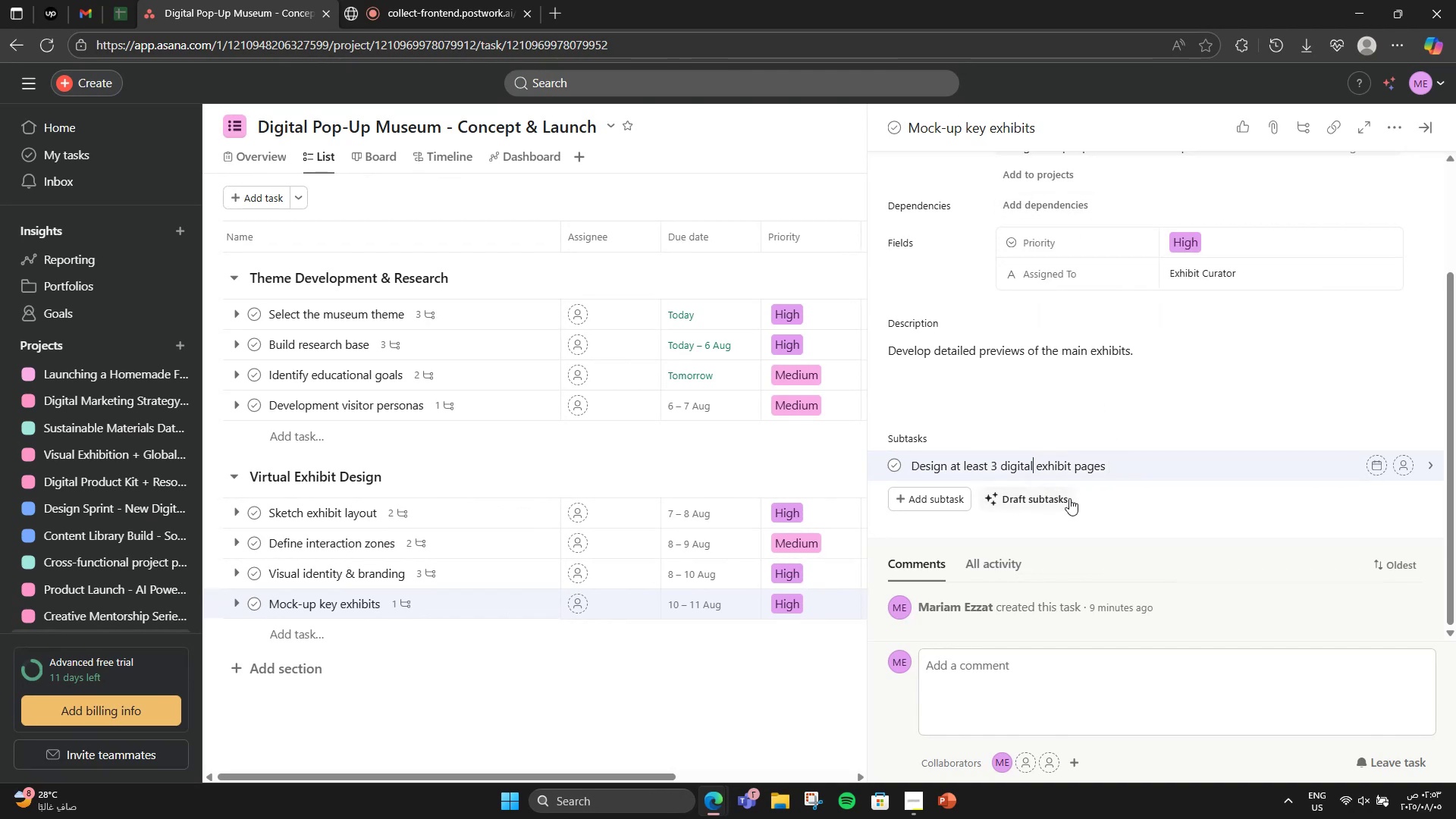 
left_click([1107, 468])
 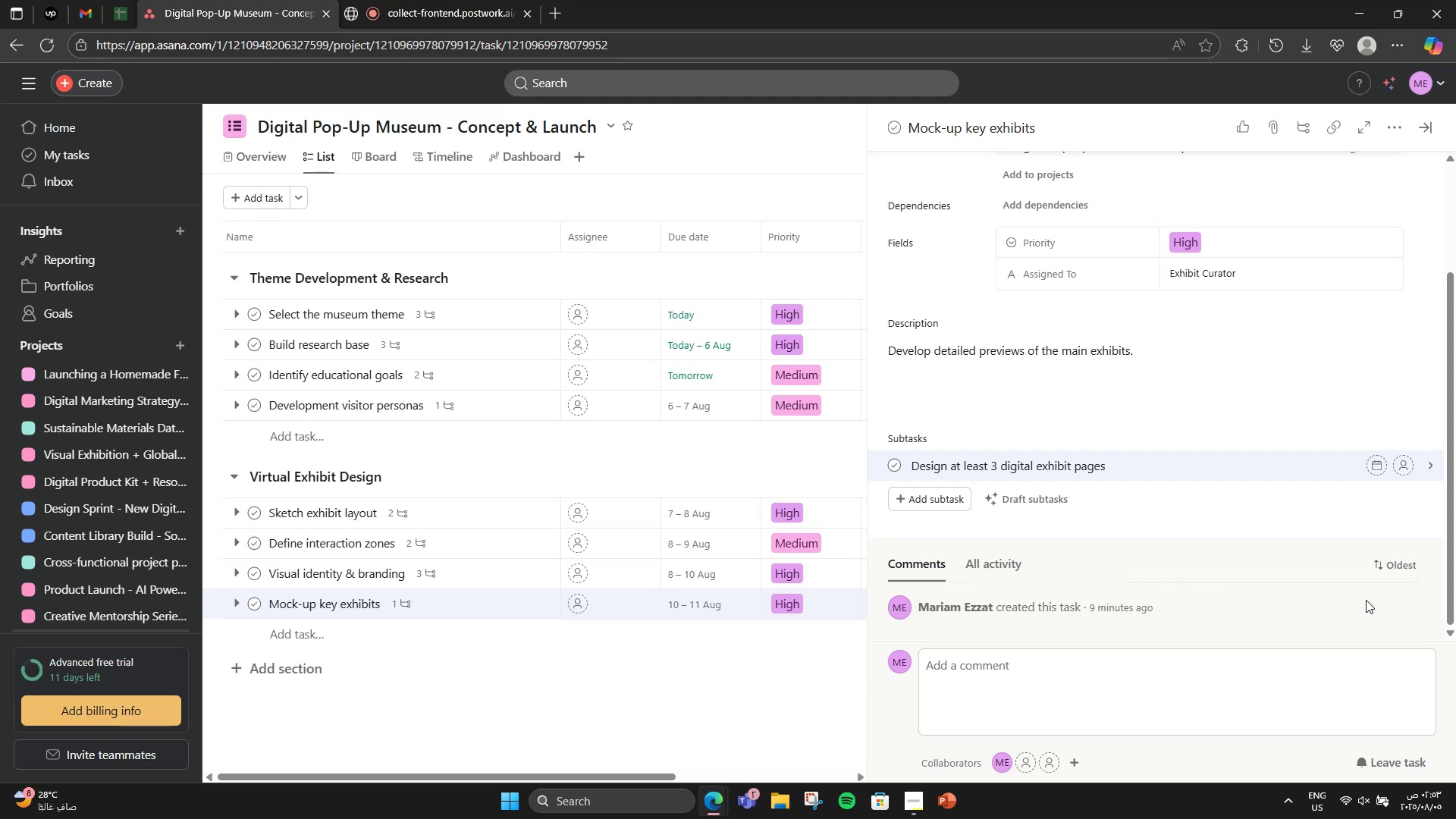 
key(Enter)
 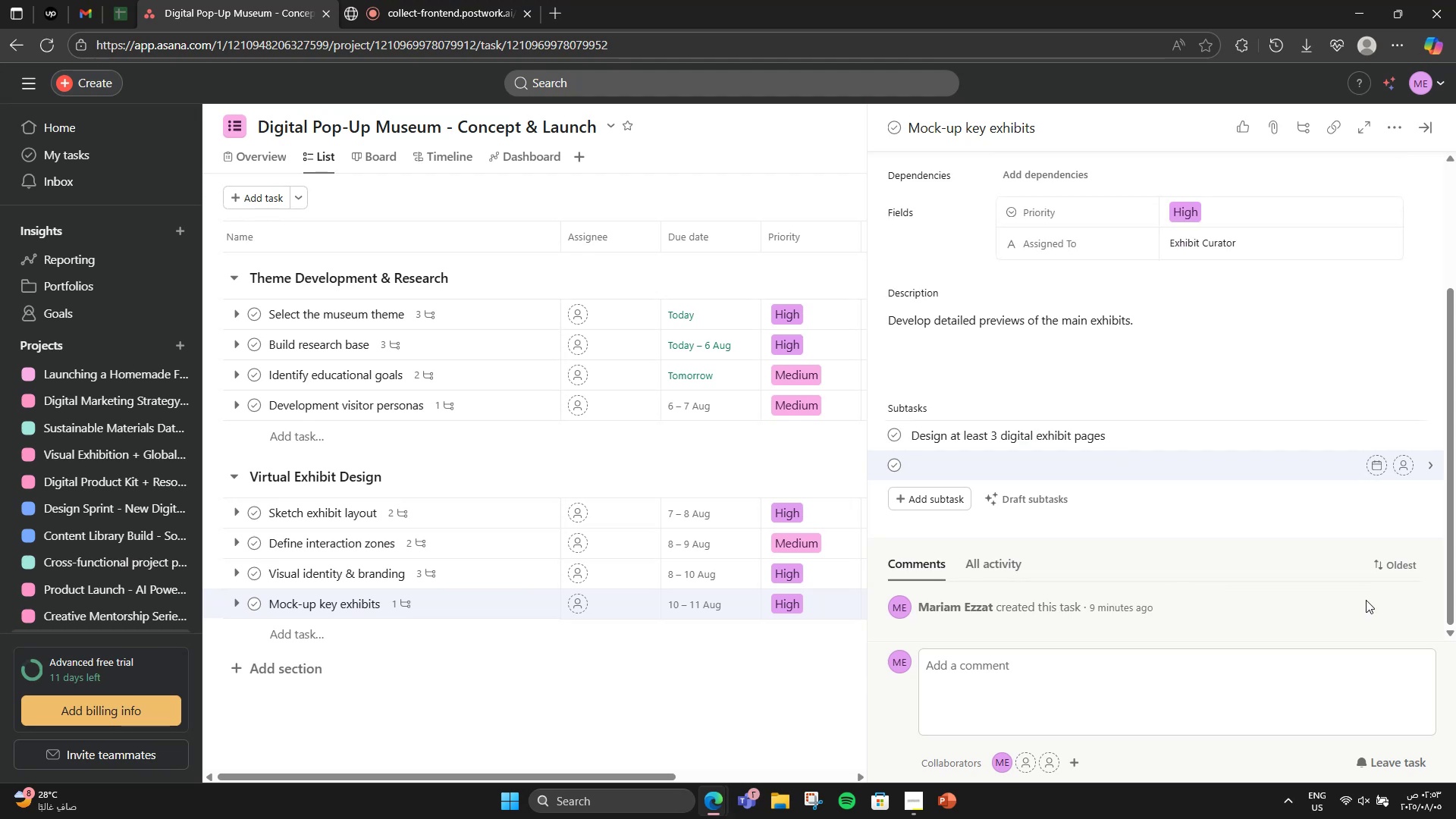 
type(Reb)
key(Backspace)
type(view internally)
 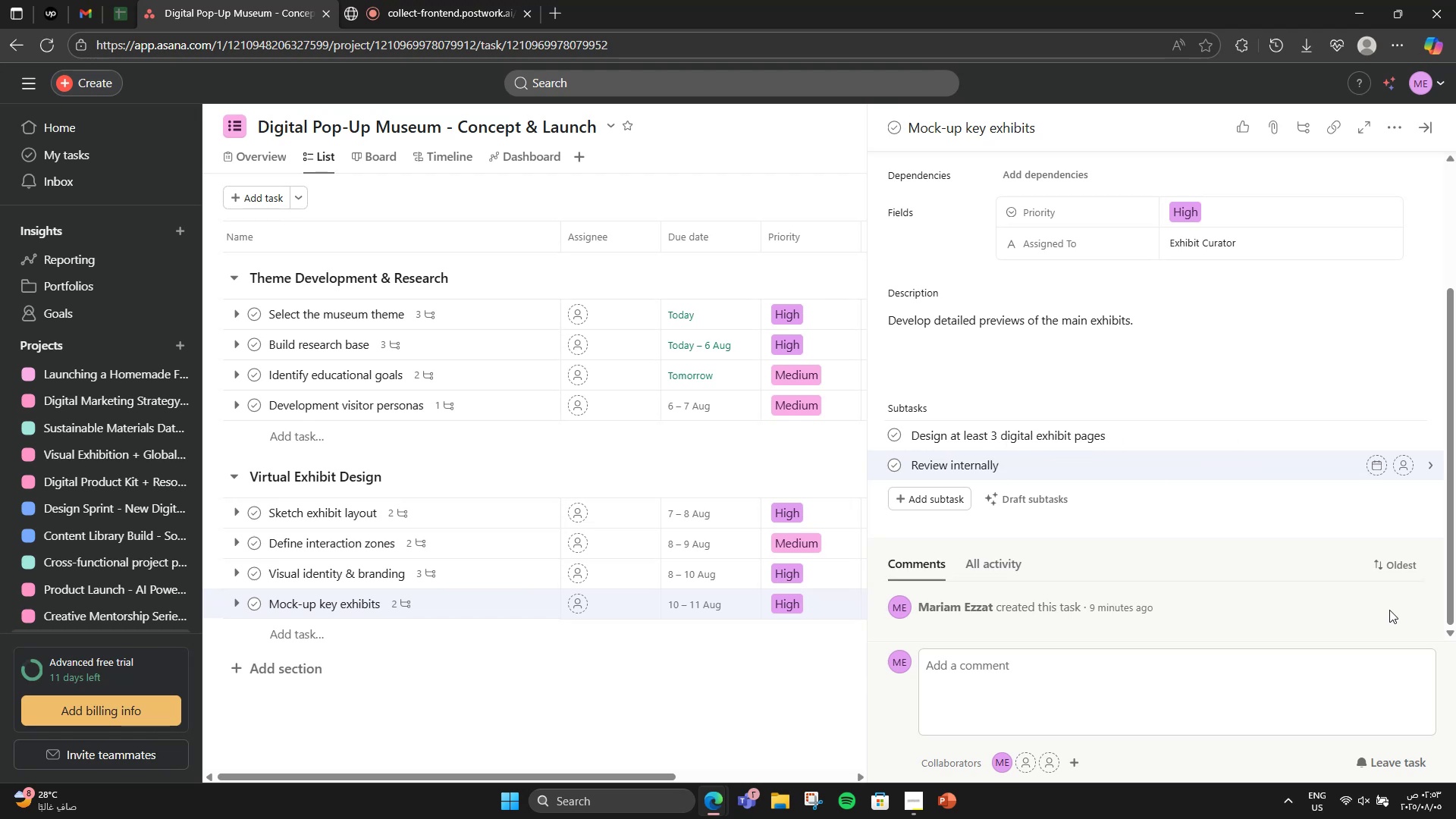 
wait(5.31)
 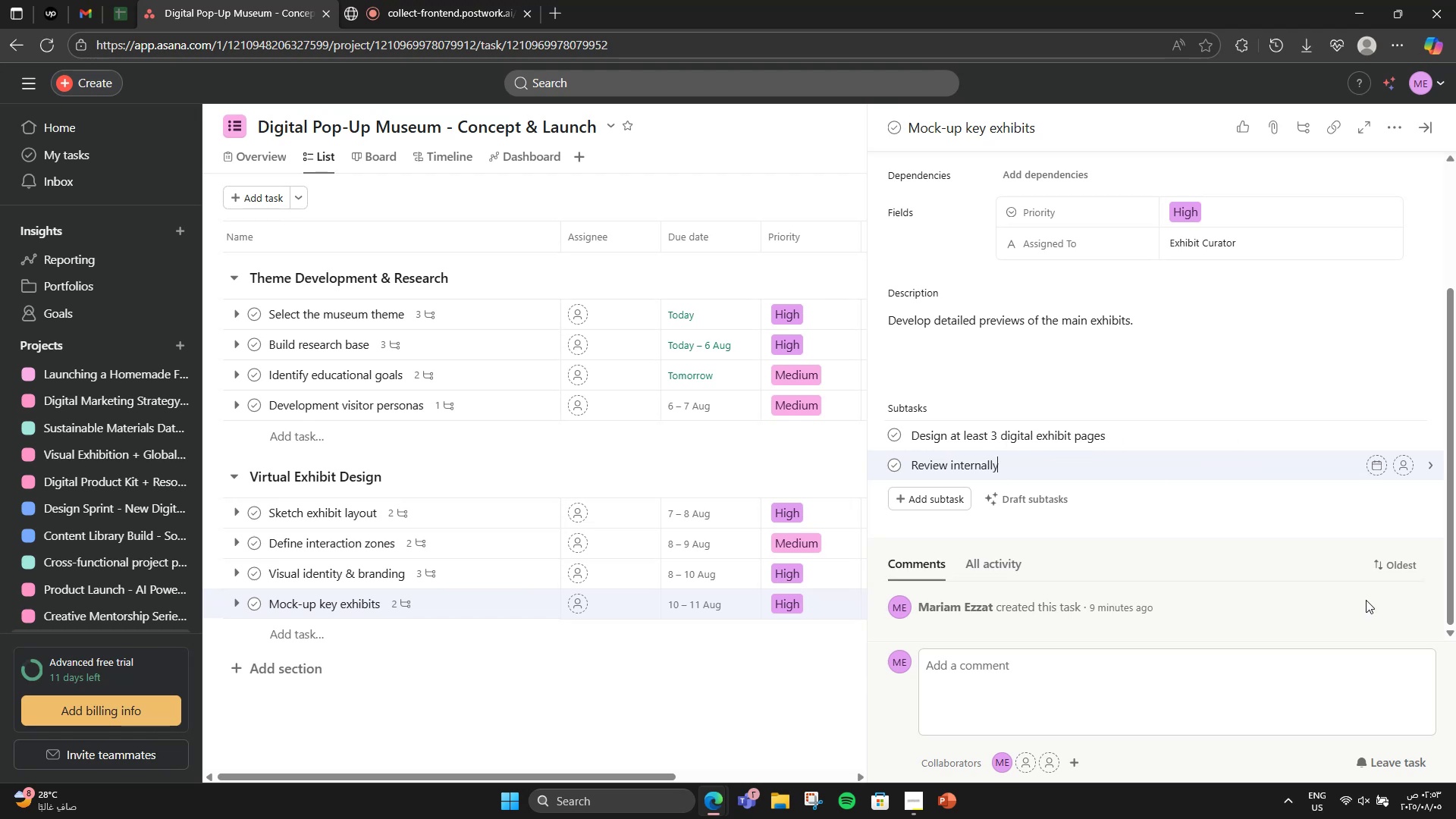 
scroll: coordinate [1269, 538], scroll_direction: down, amount: 1.0
 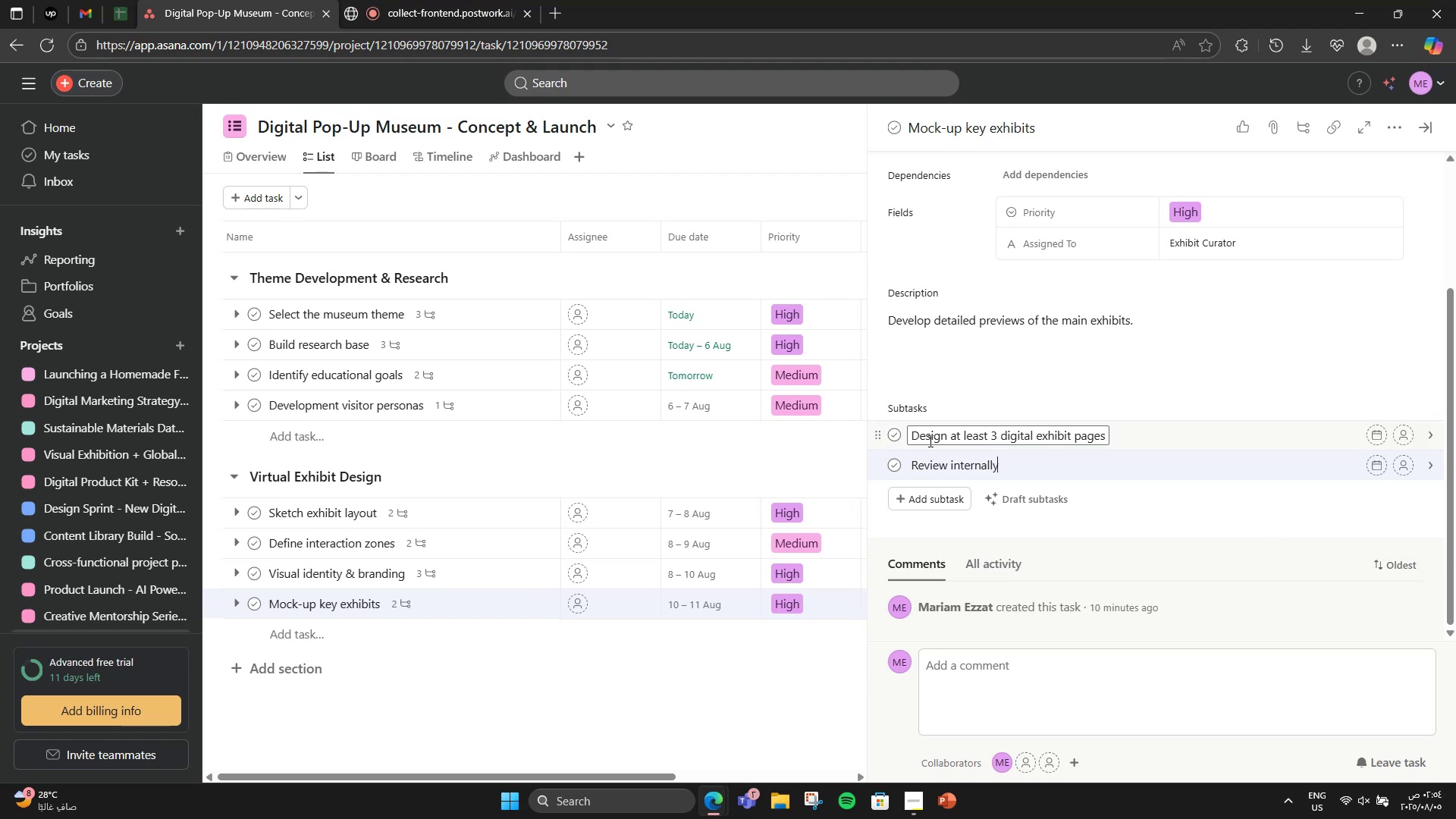 
wait(8.35)
 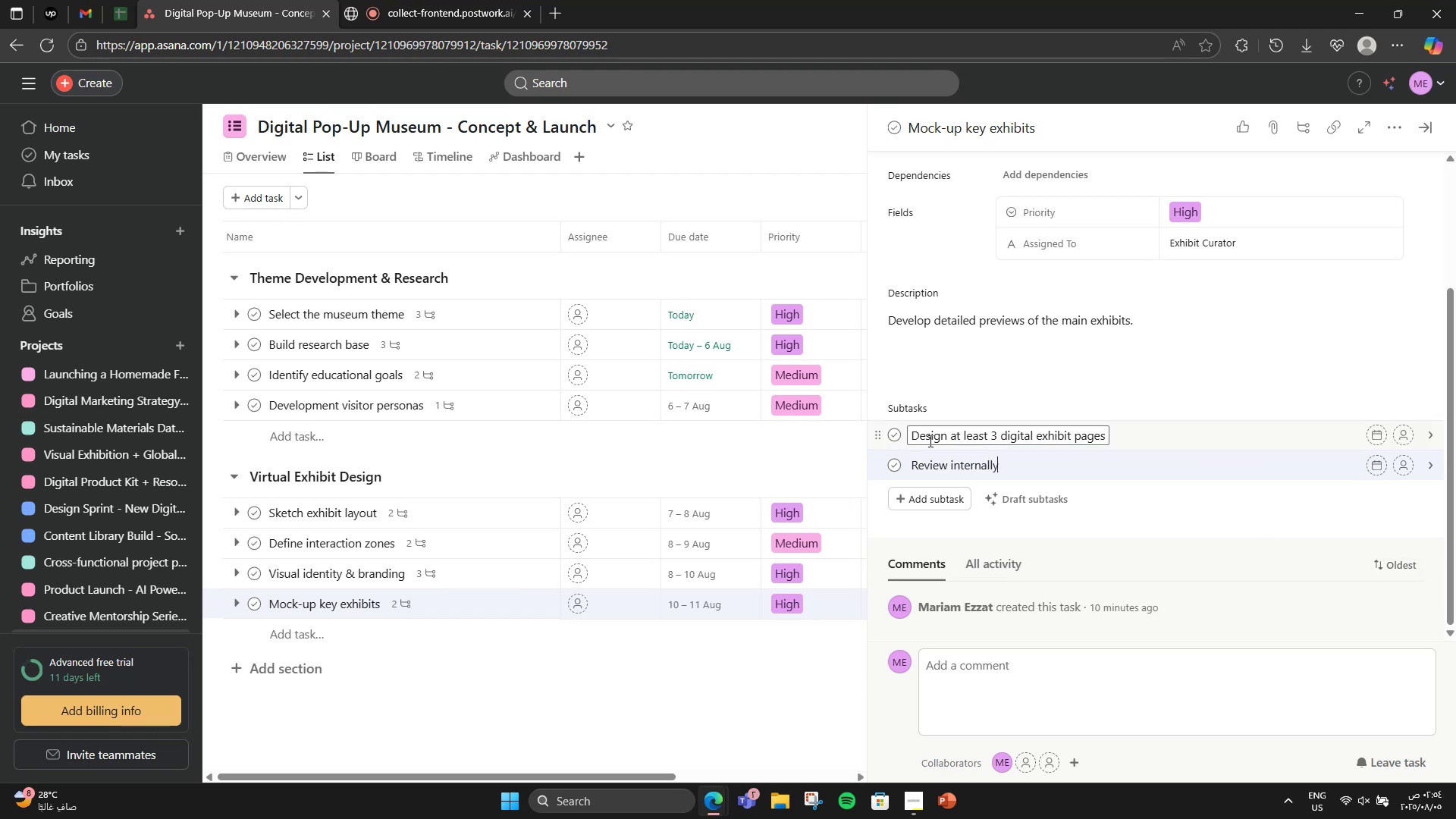 
scroll: coordinate [928, 441], scroll_direction: down, amount: 1.0
 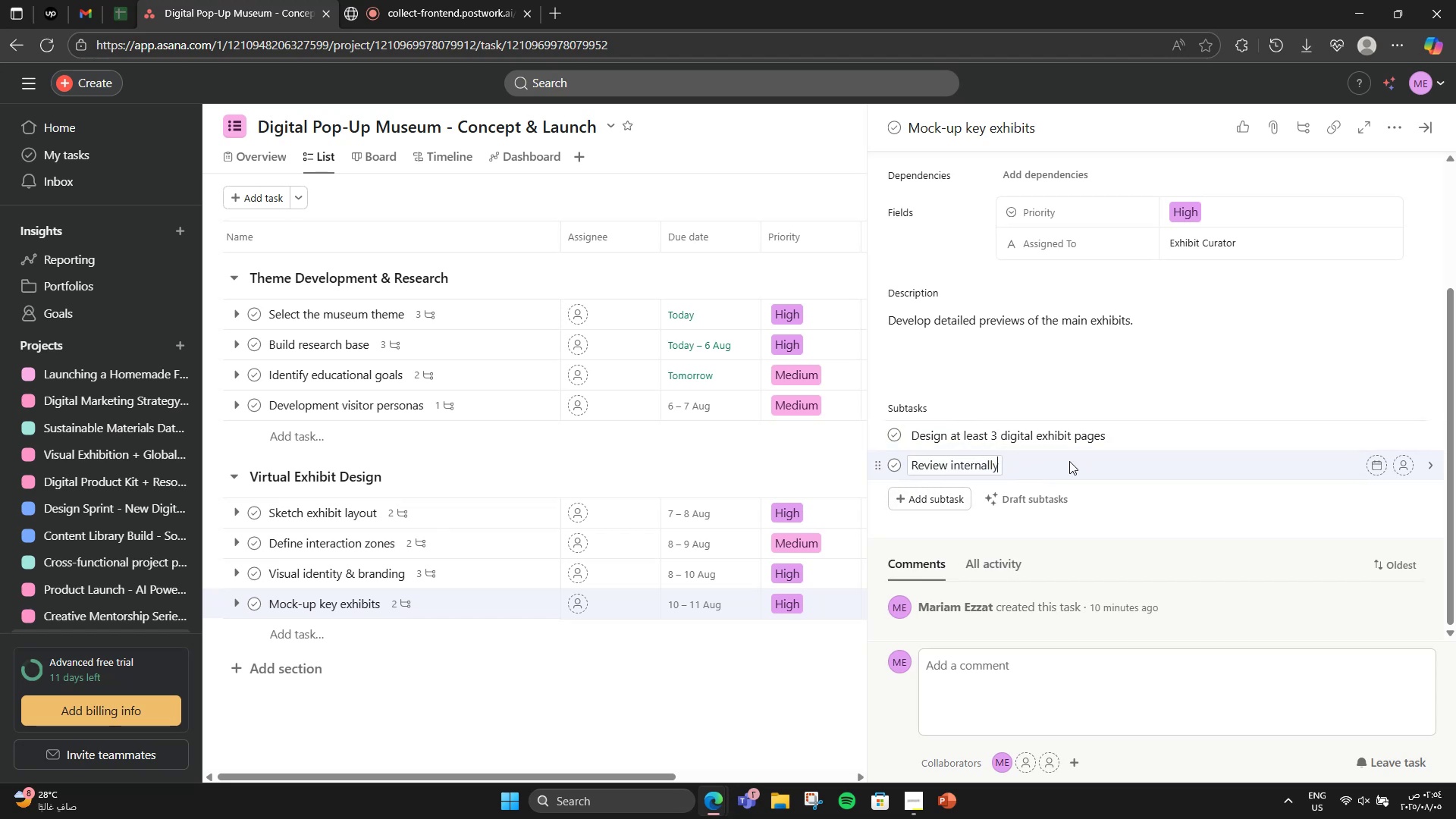 
wait(9.71)
 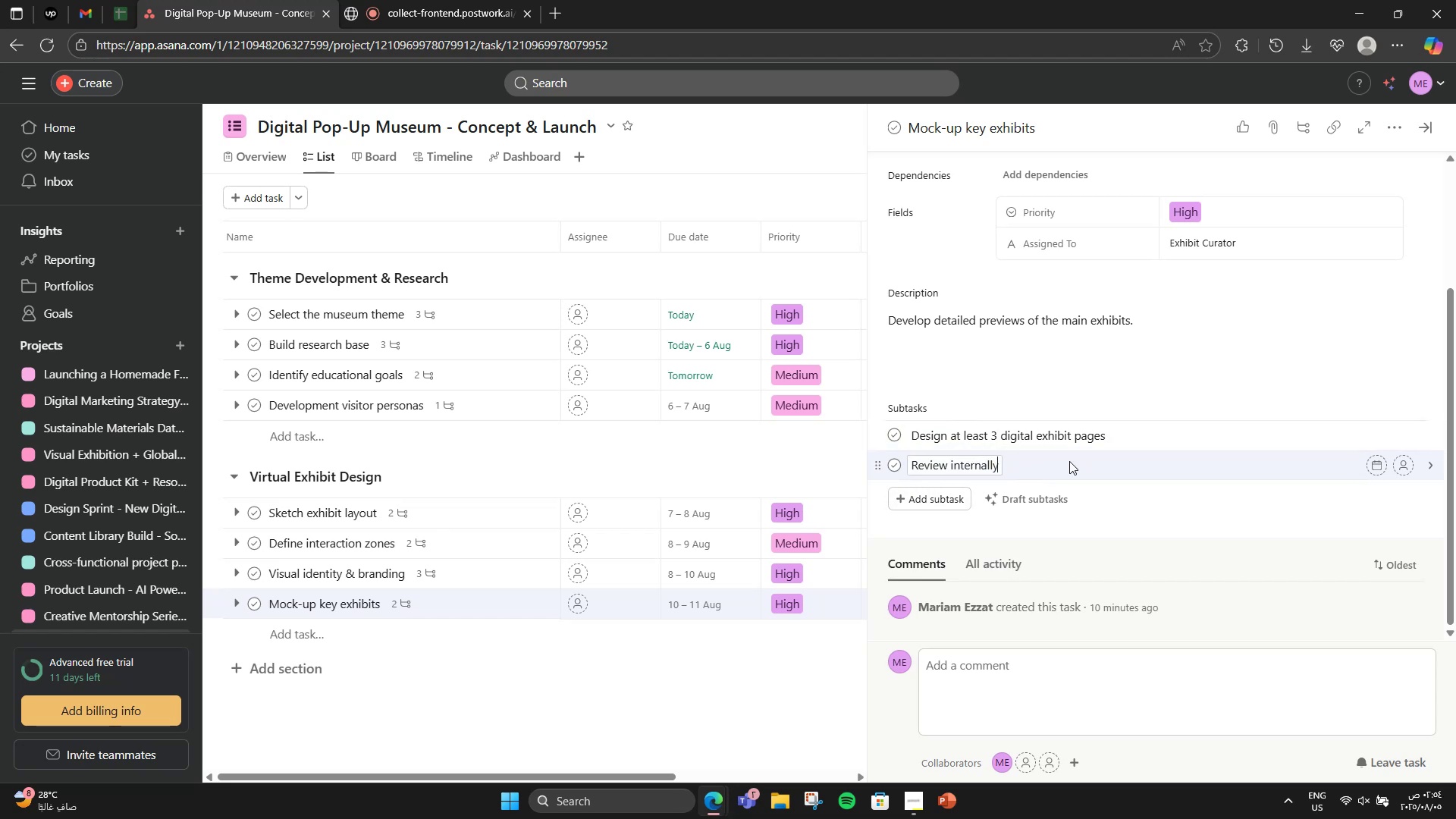 
scroll: coordinate [1141, 347], scroll_direction: up, amount: 2.0
 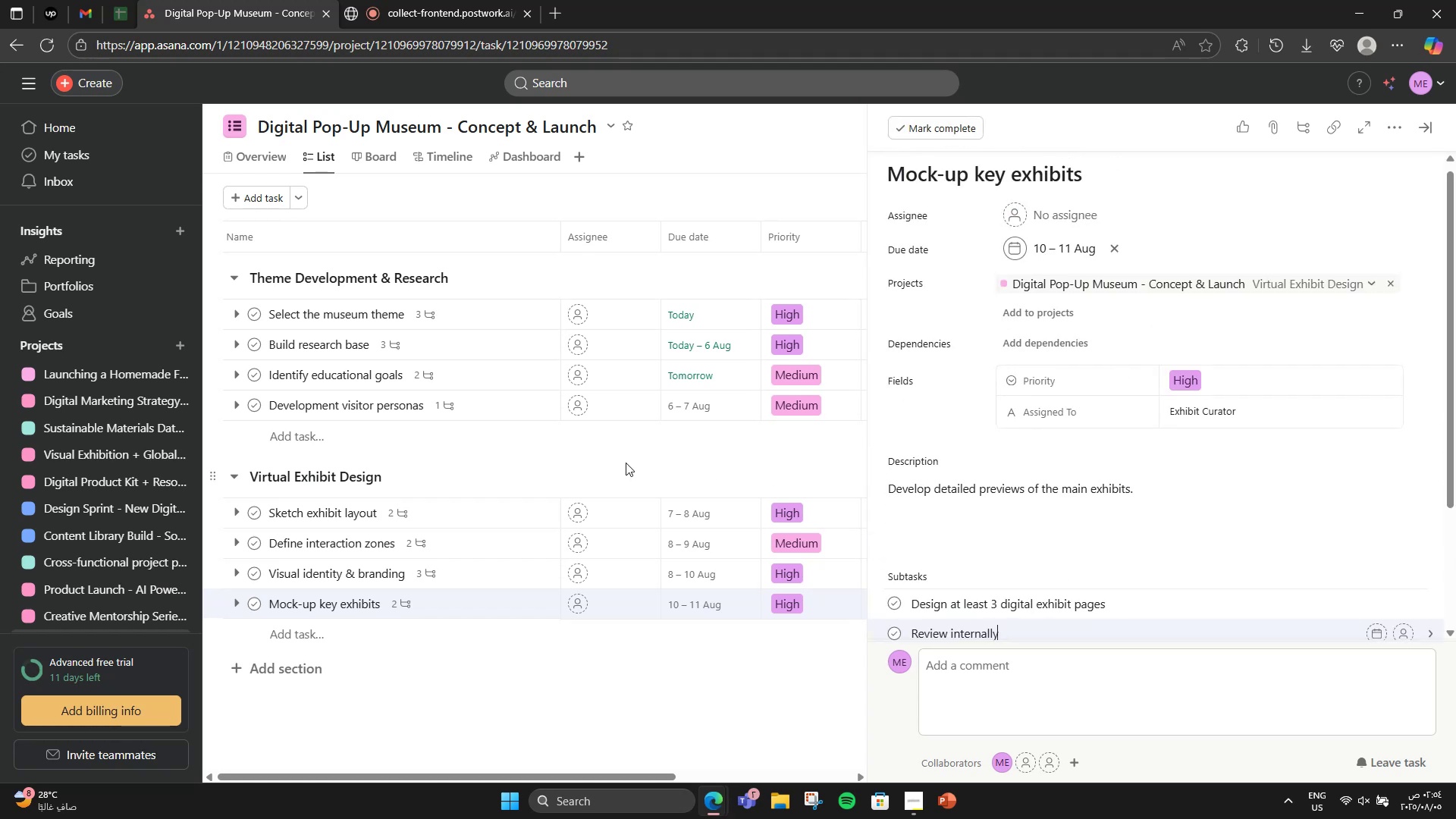 
left_click([625, 463])
 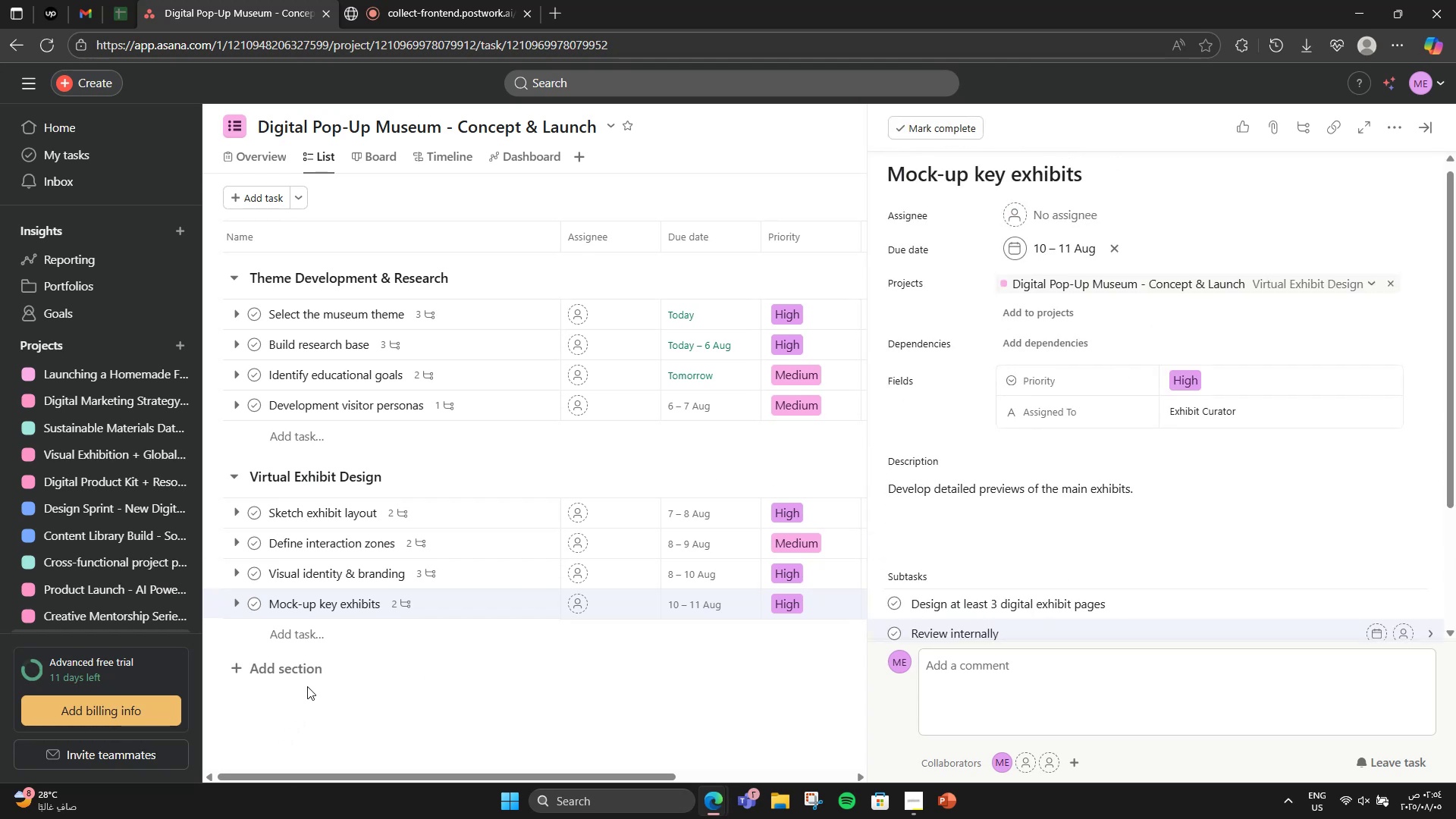 
scroll: coordinate [307, 686], scroll_direction: down, amount: 1.0
 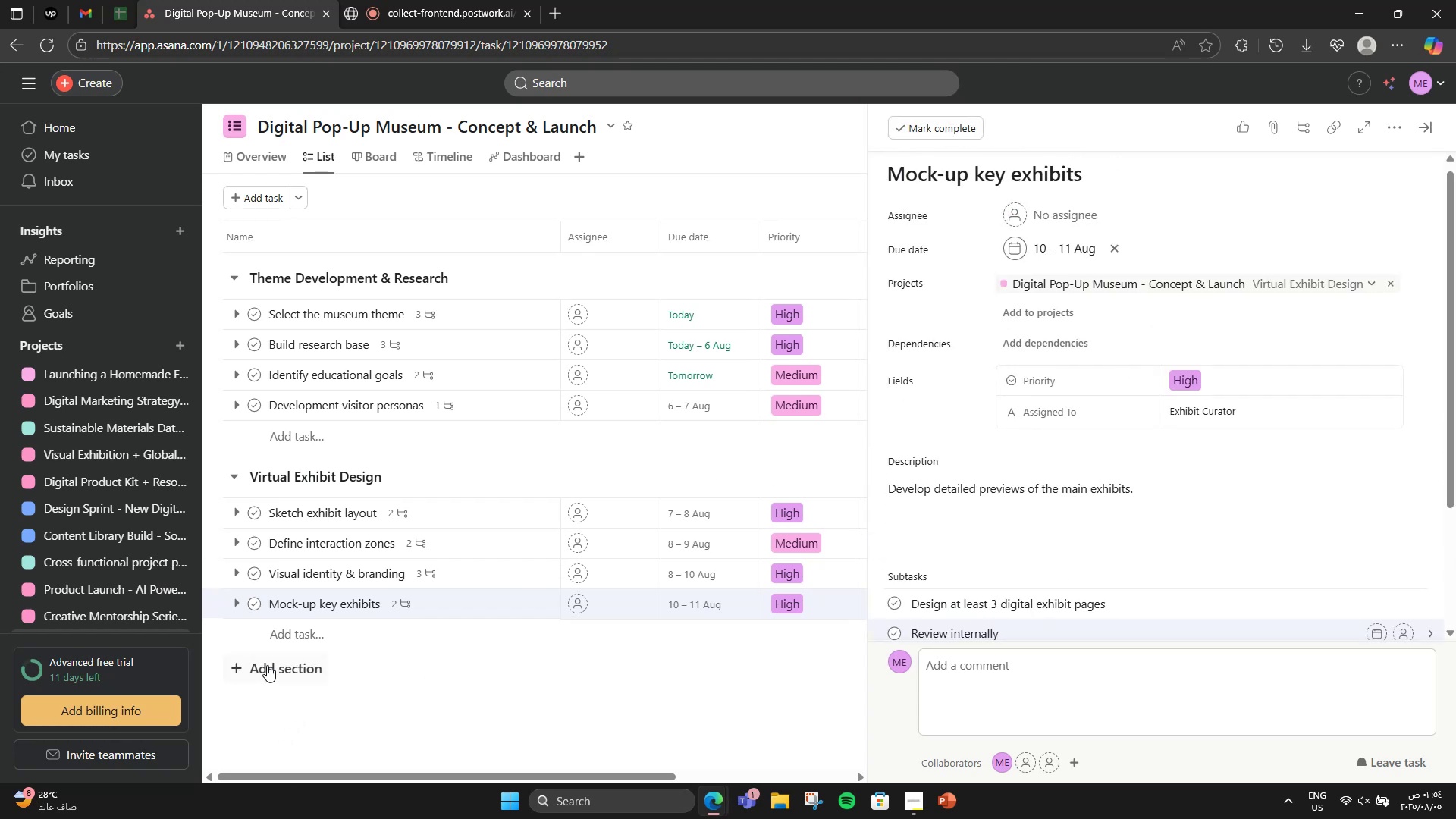 
left_click([271, 661])
 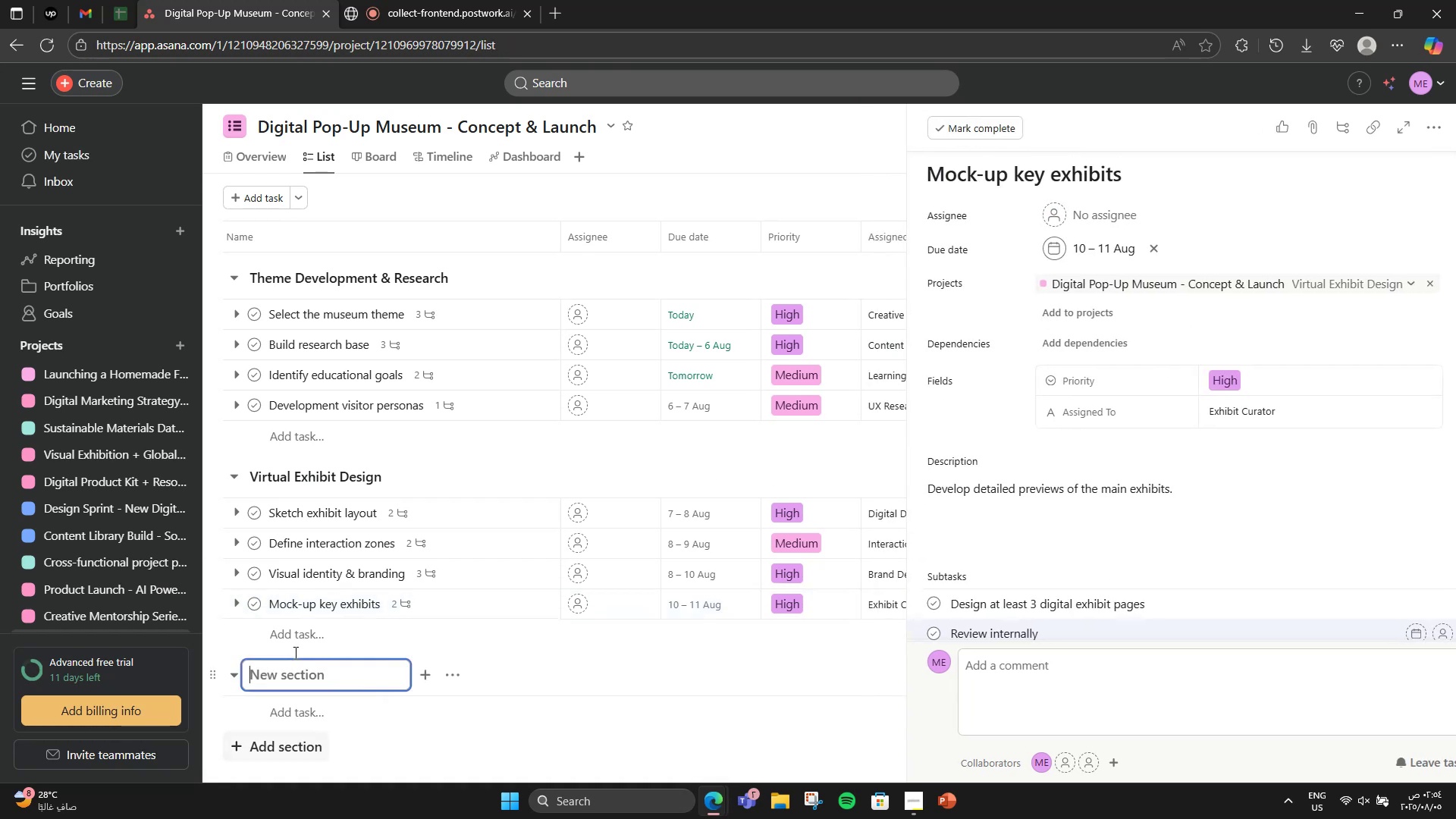 
scroll: coordinate [404, 604], scroll_direction: down, amount: 5.0
 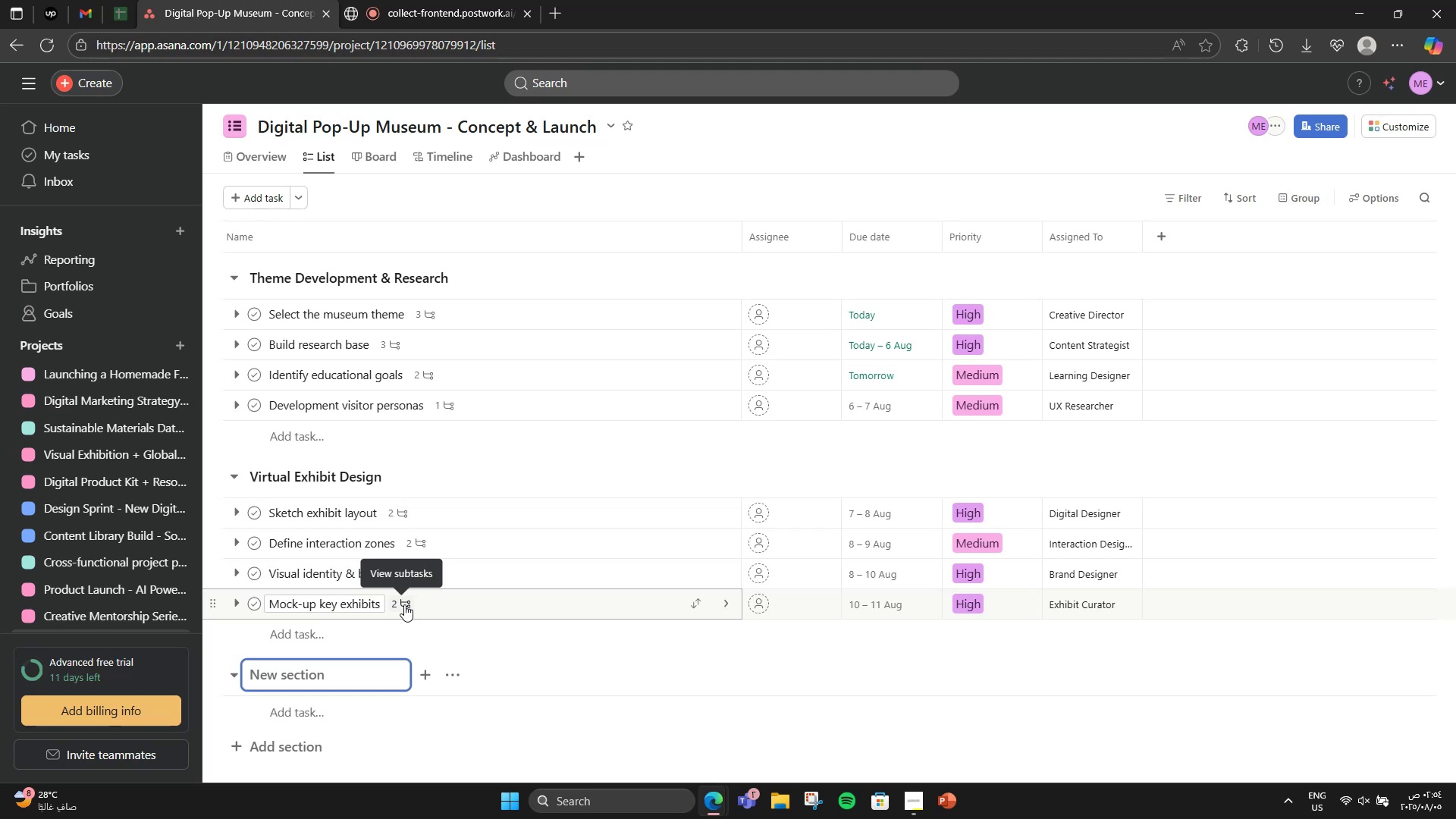 
type(Tech )
 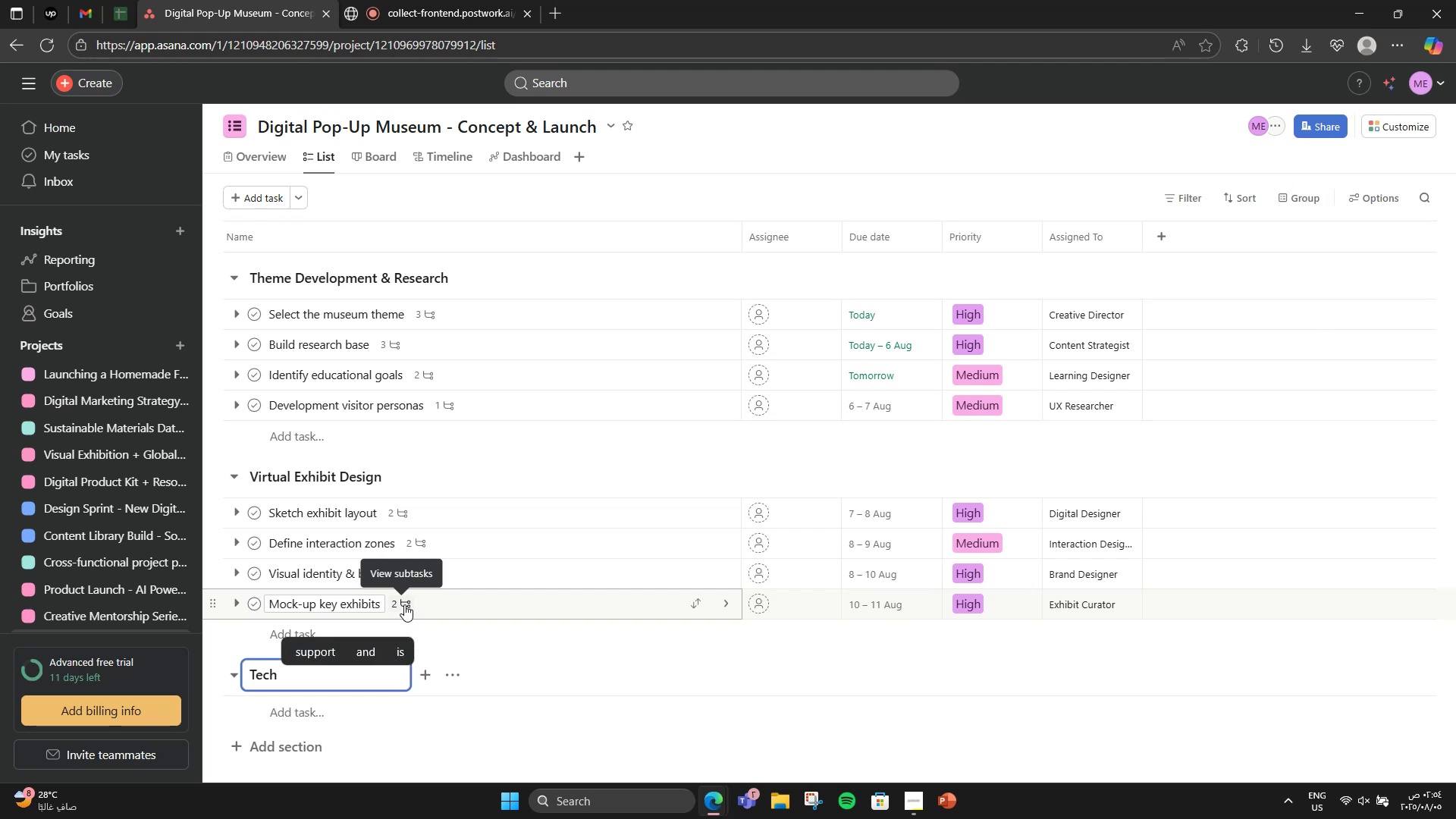 
type(& Media Production)
 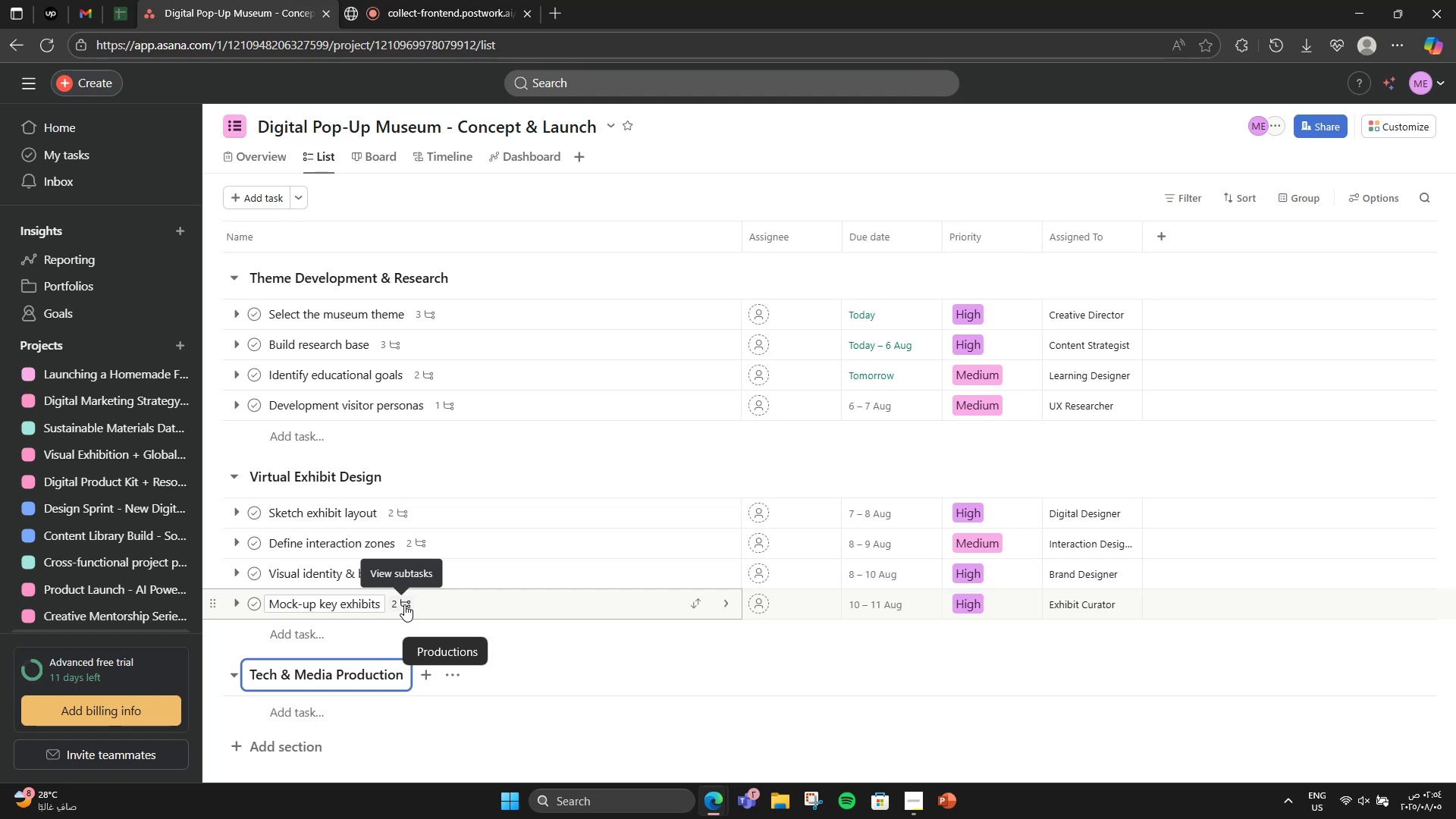 
scroll: coordinate [404, 604], scroll_direction: down, amount: 2.0
 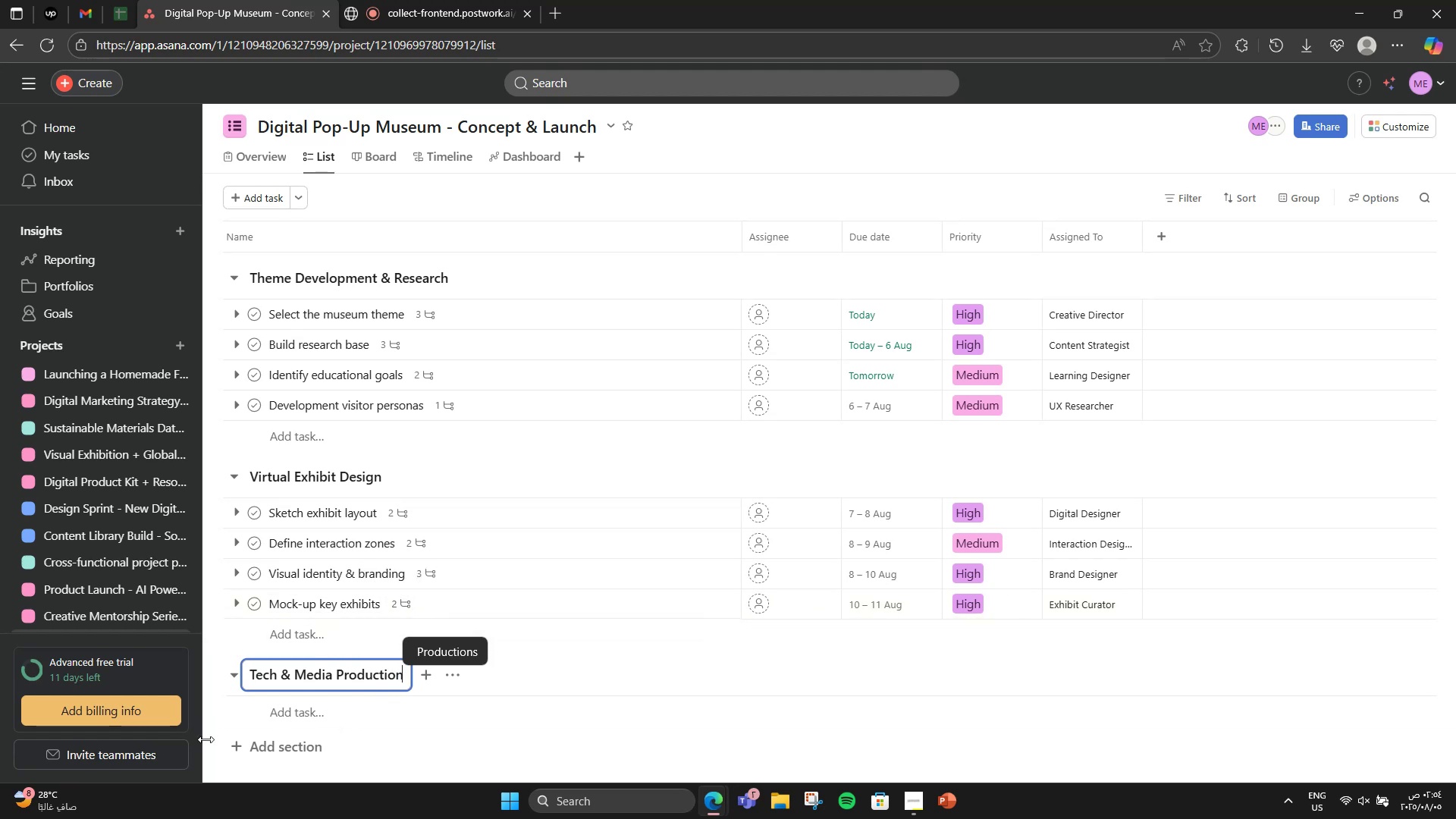 
left_click([296, 708])
 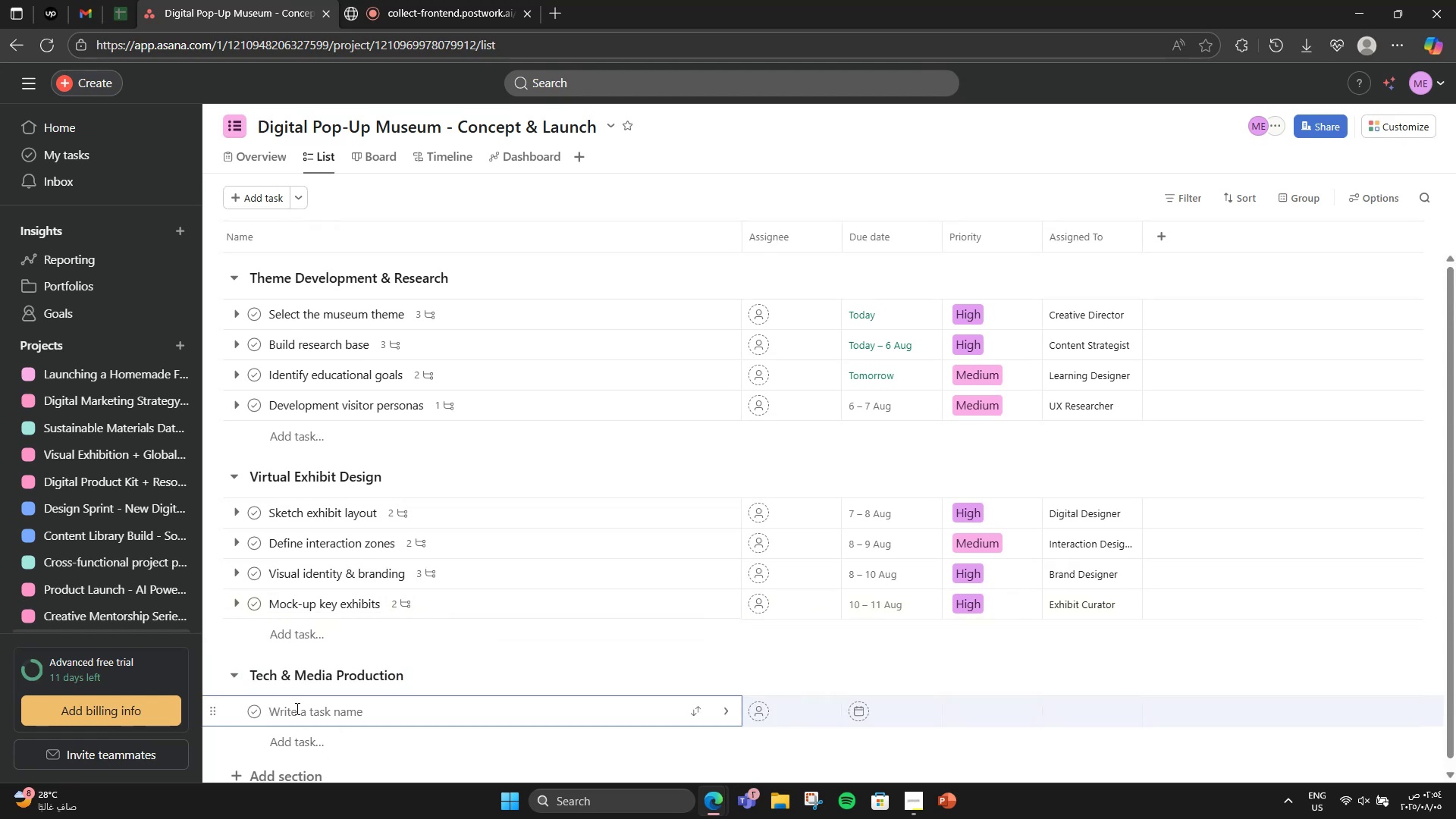 
type(Choose )
 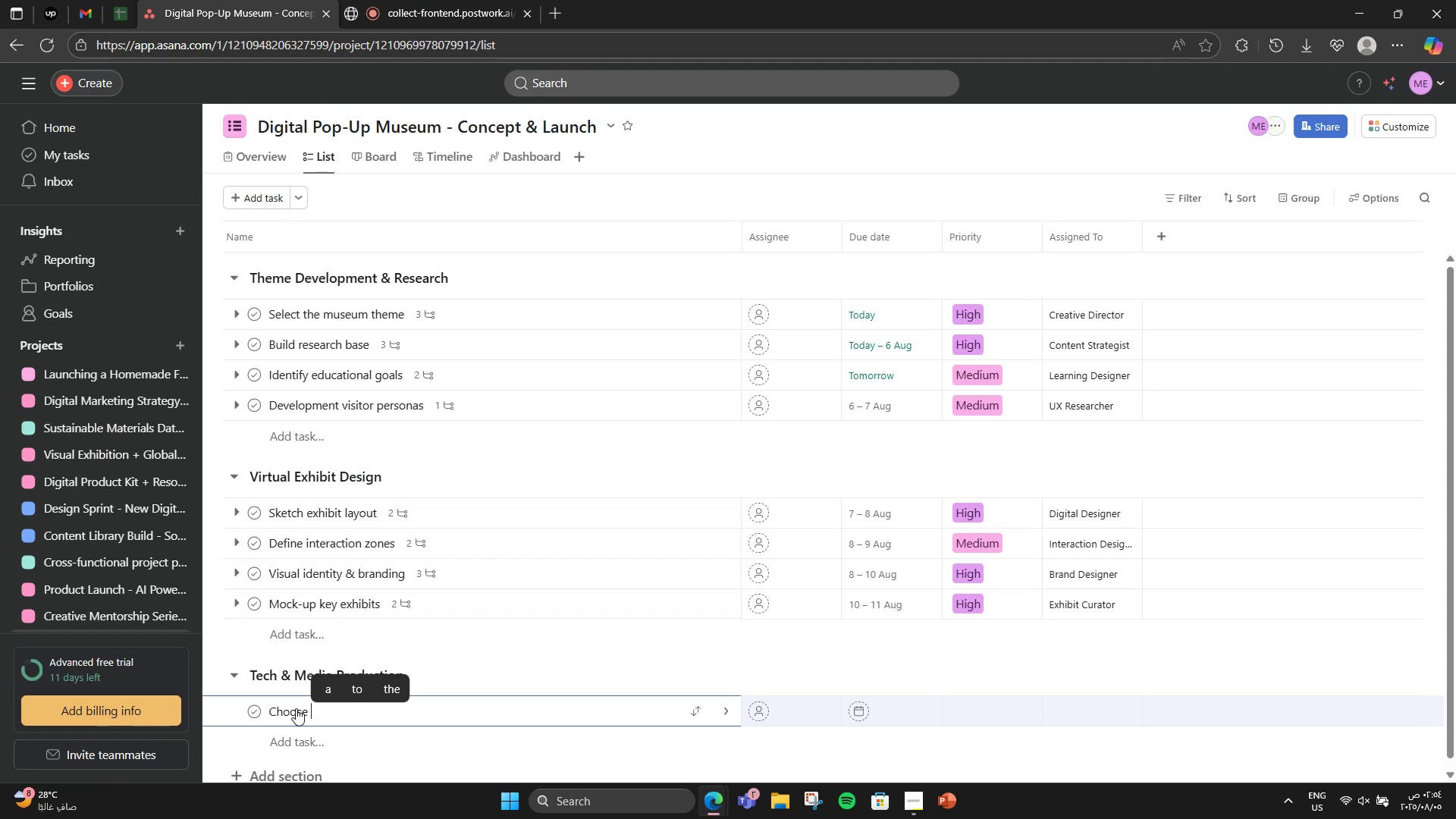 
type(hosting platforn)
 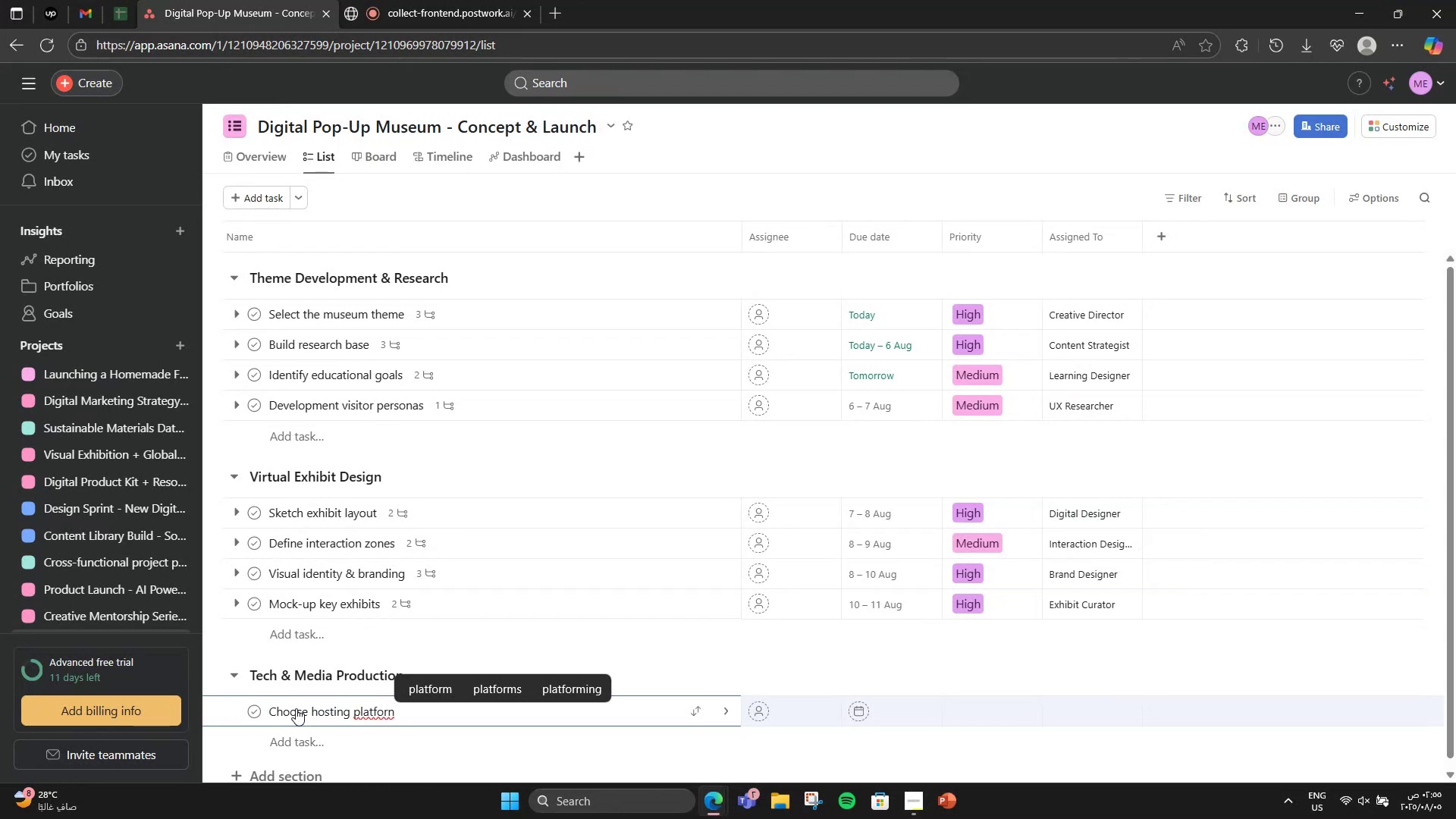 
scroll: coordinate [296, 708], scroll_direction: down, amount: 3.0
 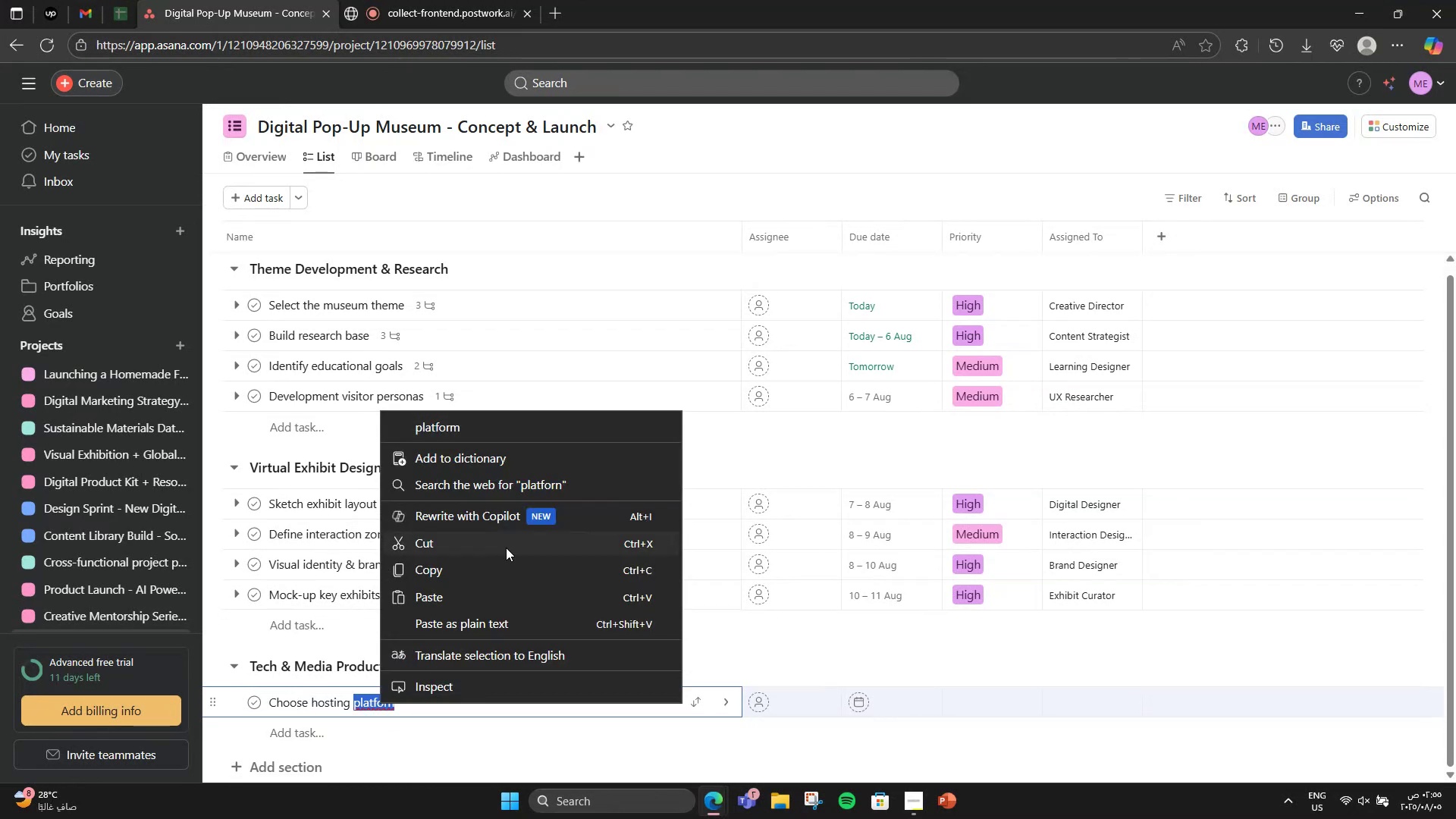 
left_click([466, 425])
 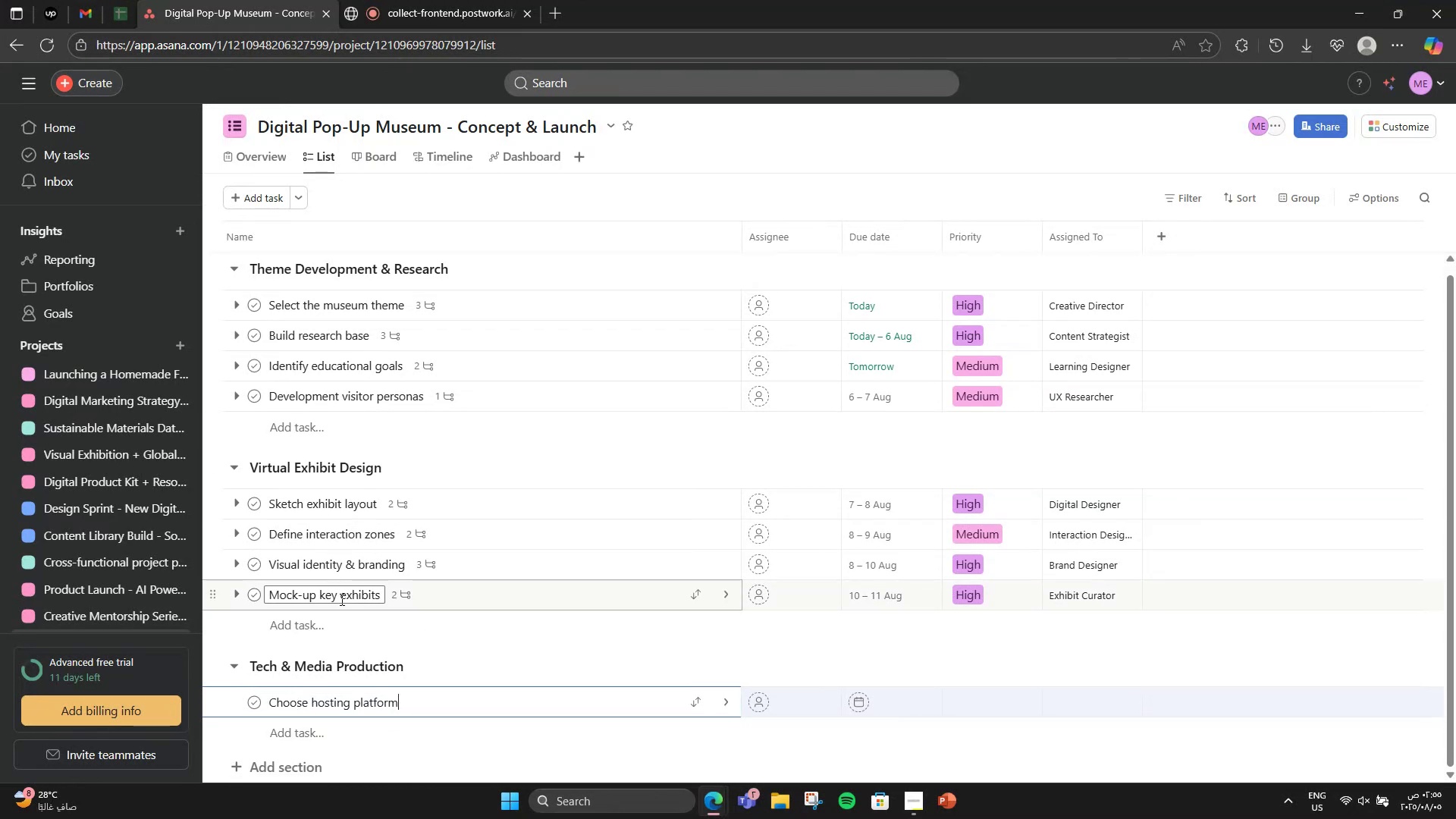 
left_click([340, 599])
 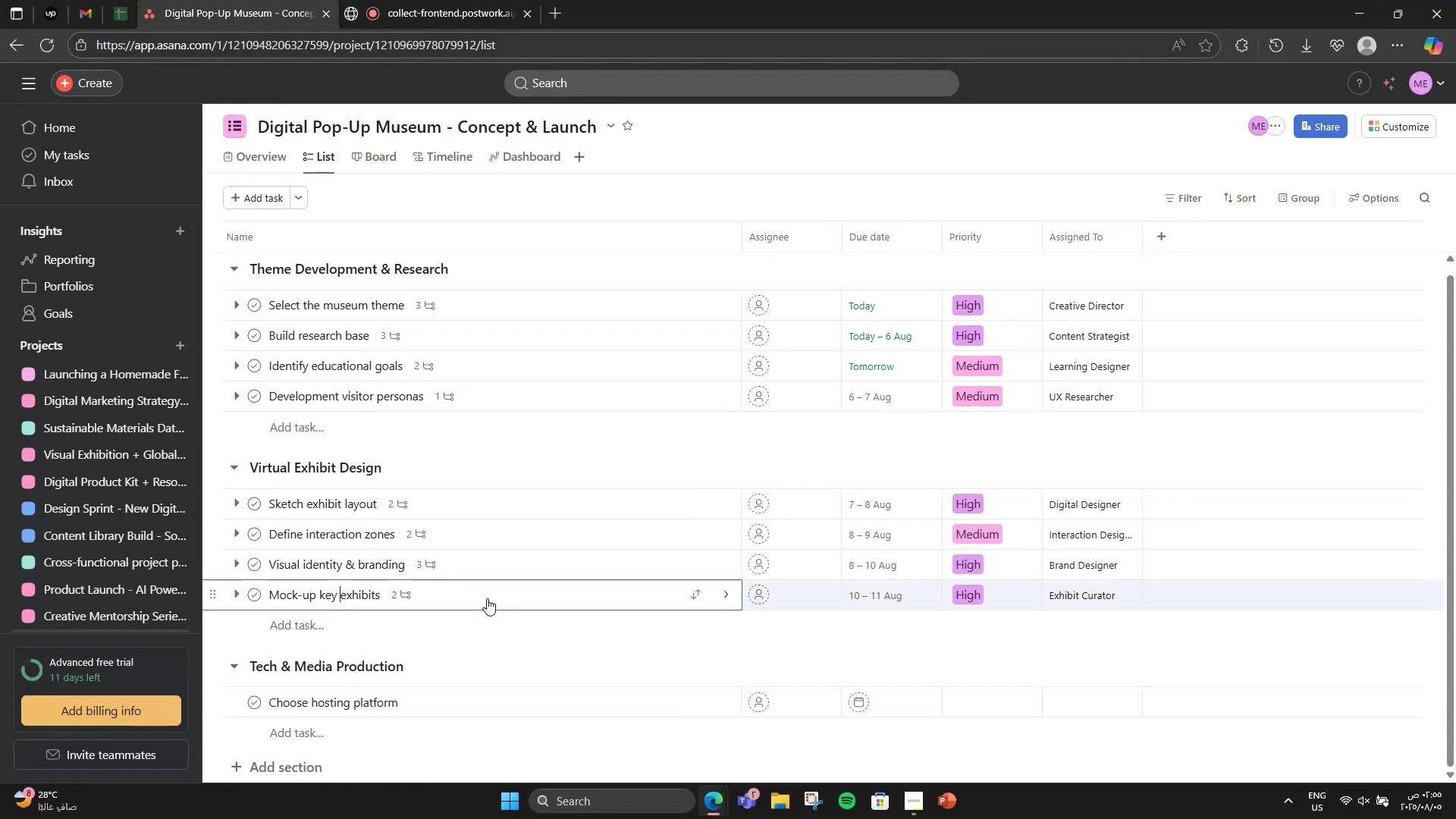 
double_click([494, 595])
 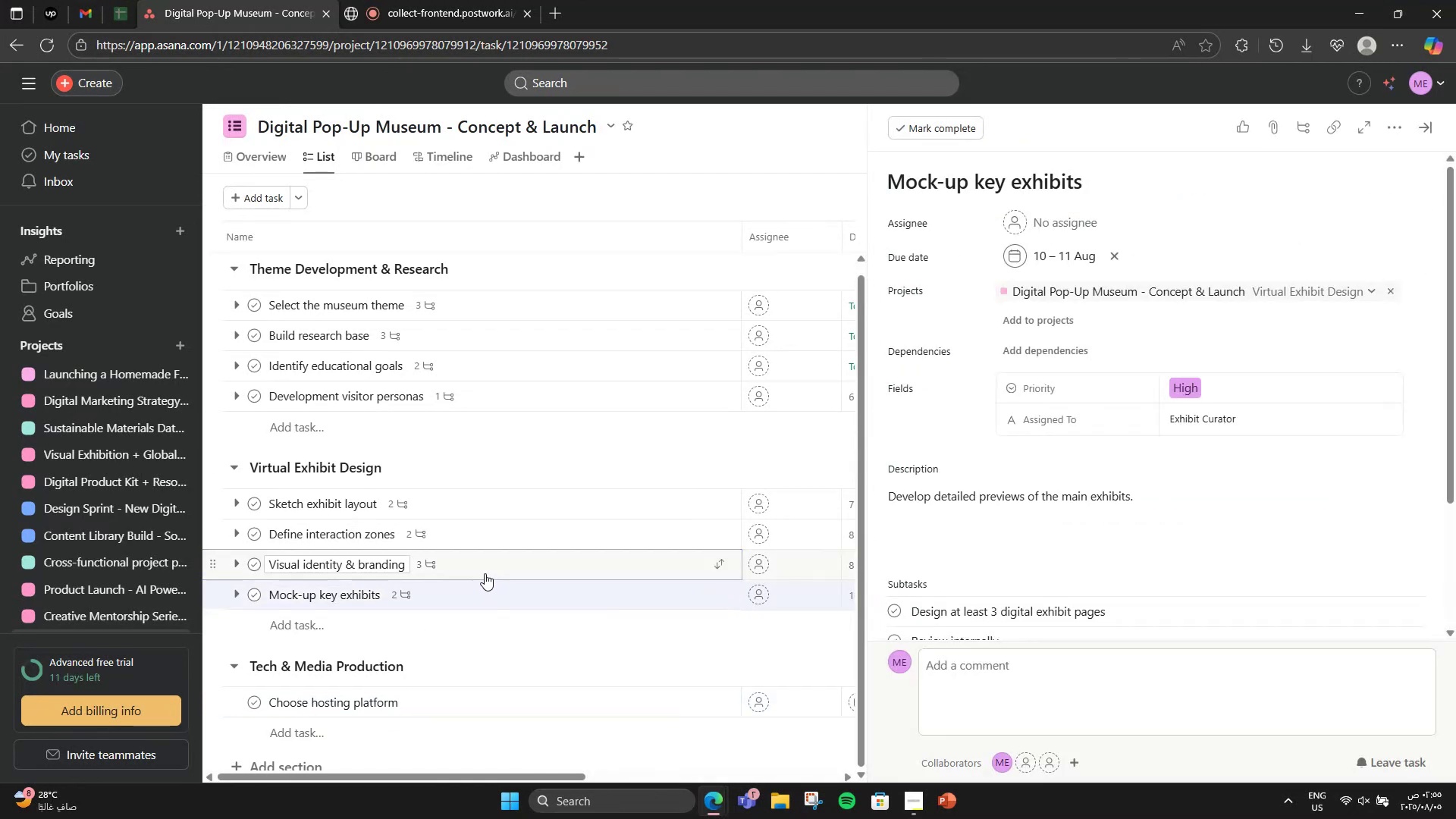 
left_click([485, 573])
 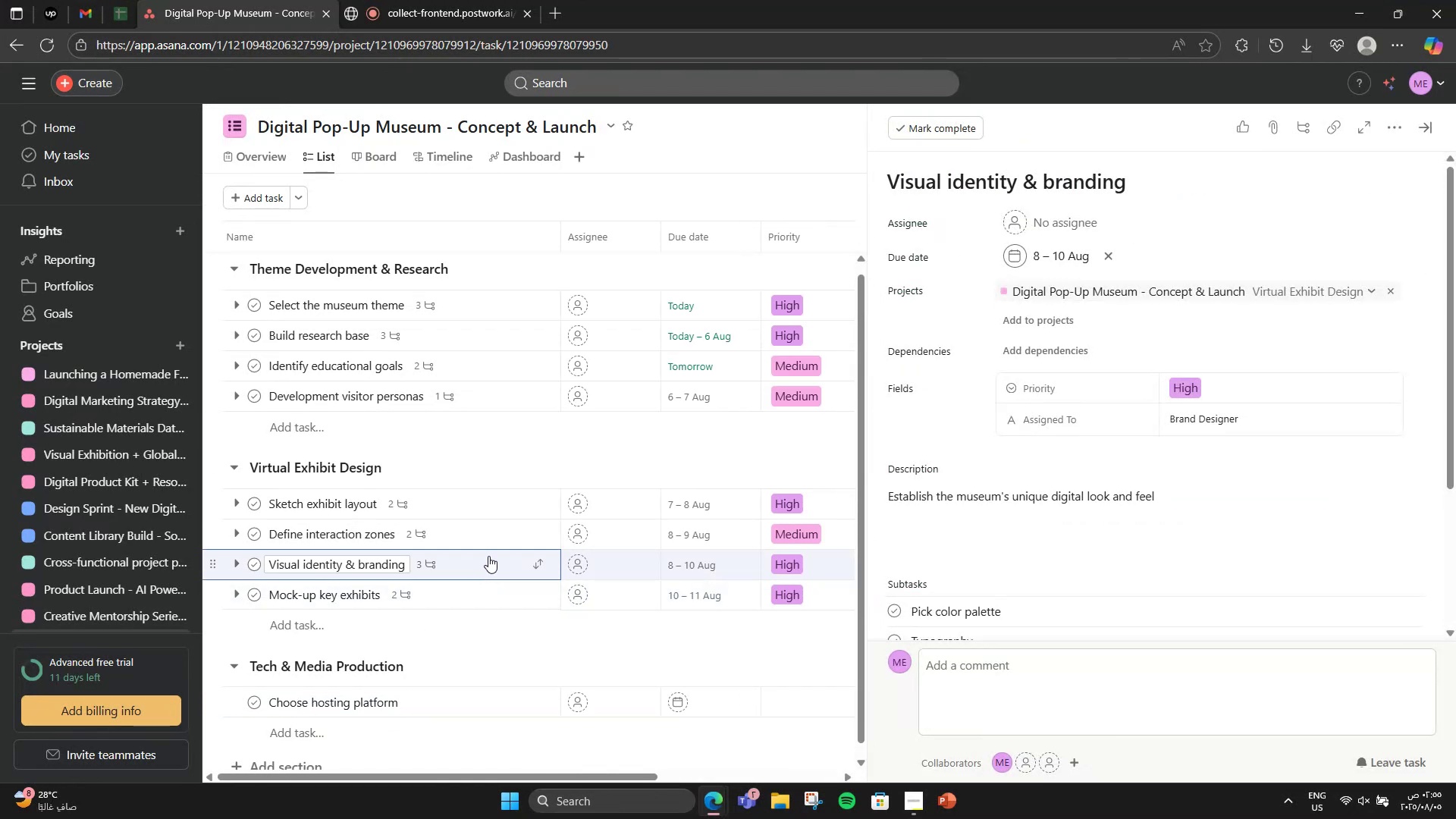 
left_click([466, 541])
 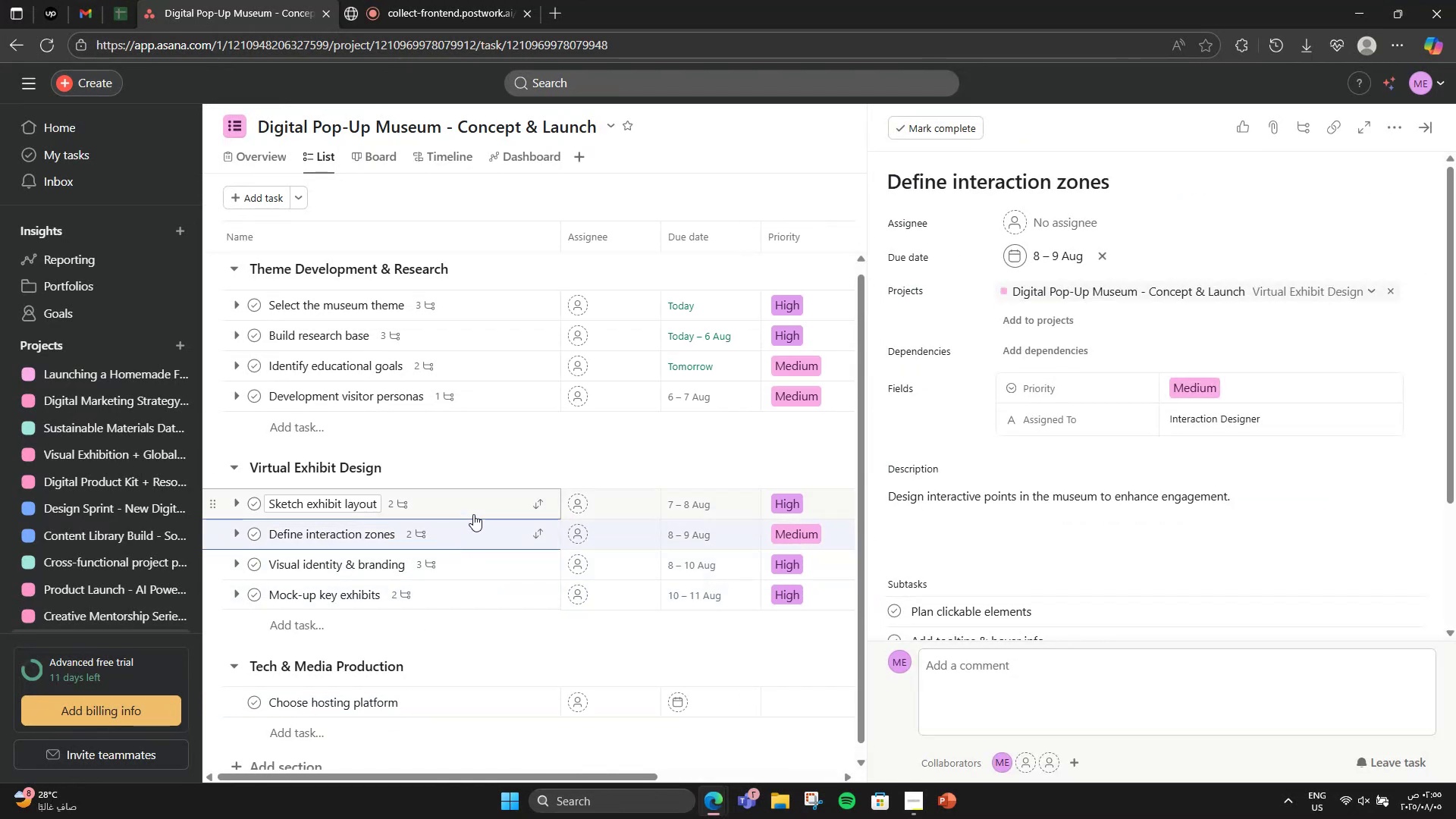 
left_click([471, 508])
 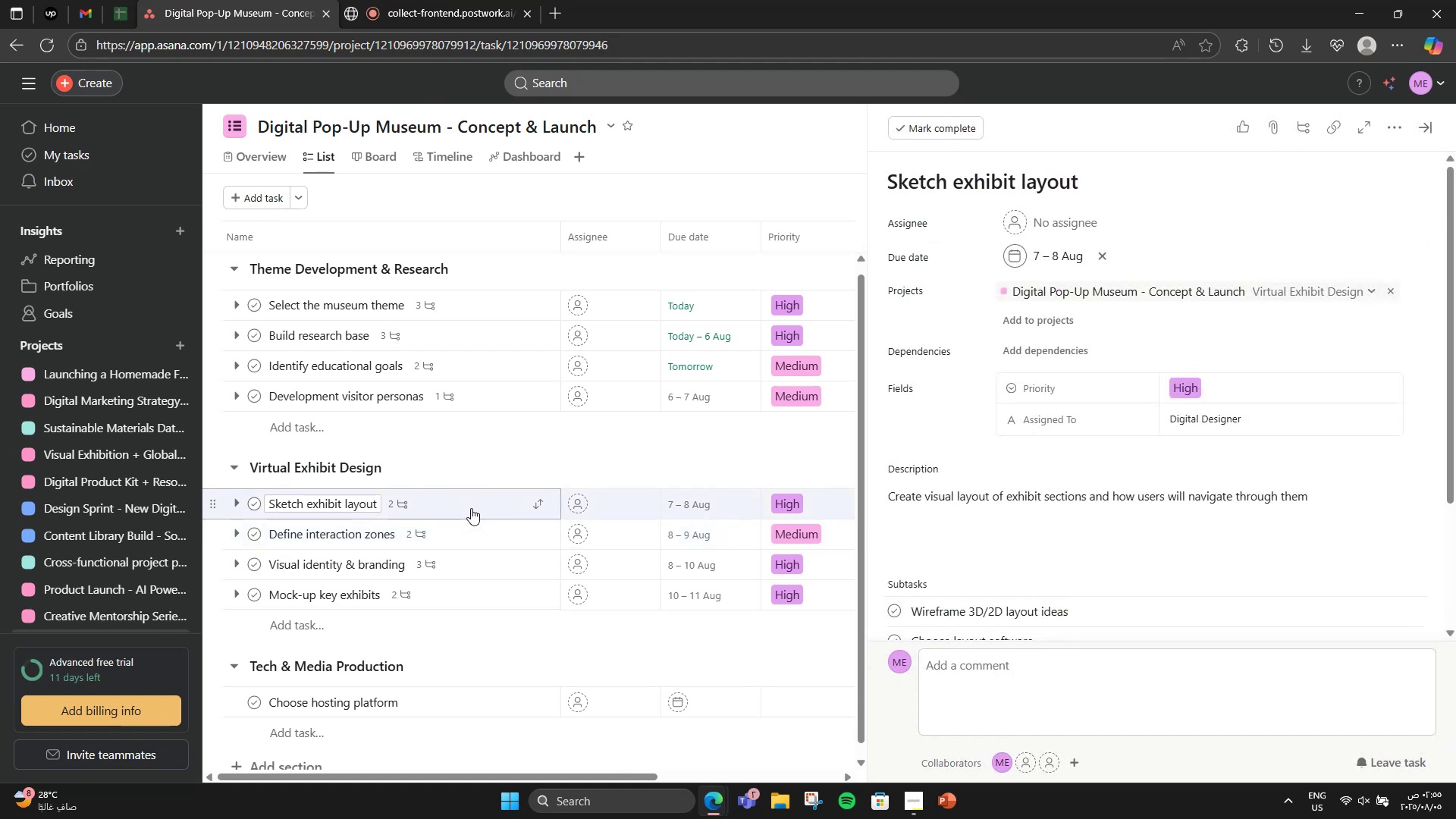 
scroll: coordinate [1297, 476], scroll_direction: down, amount: 4.0
 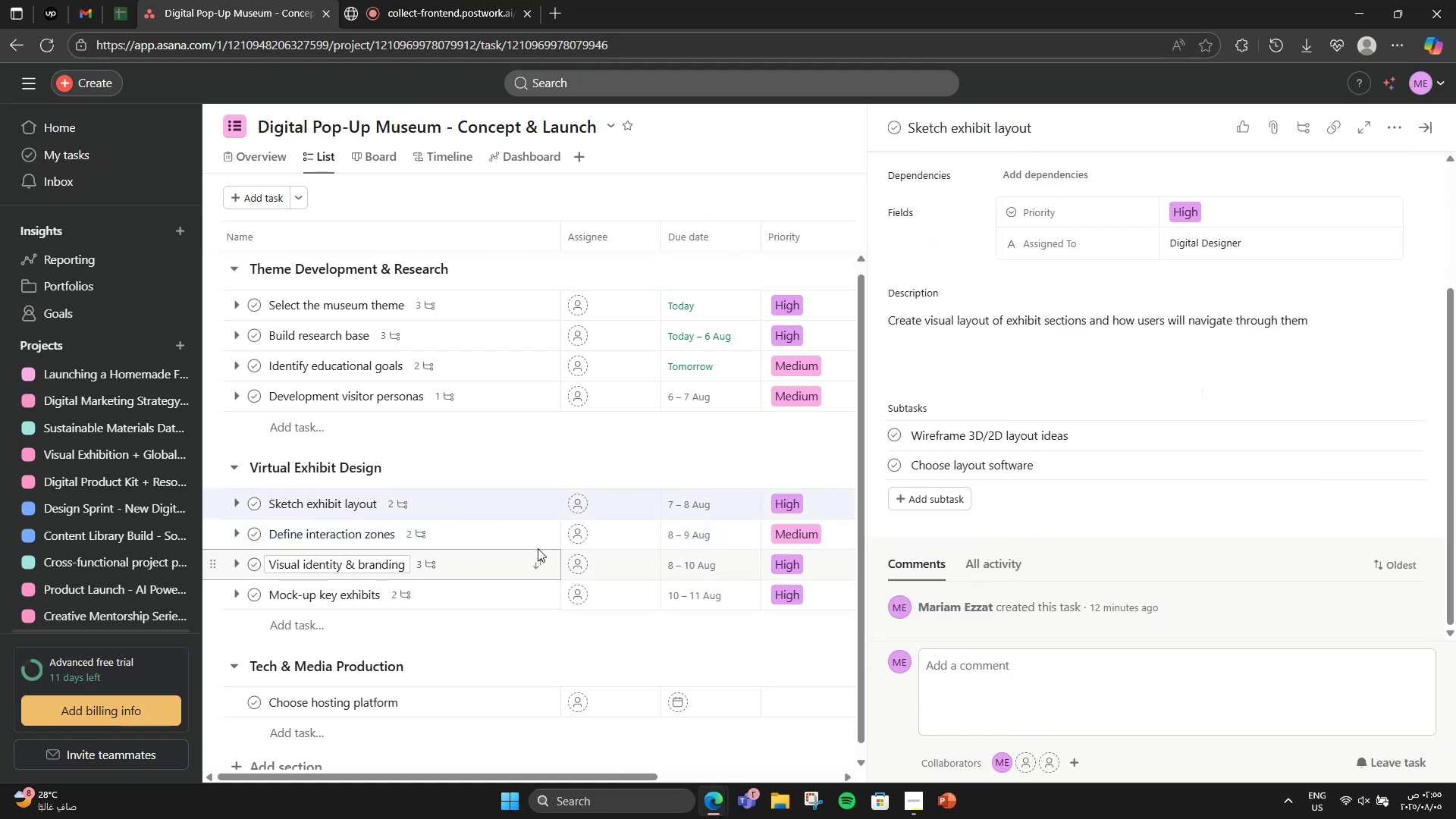 
left_click([496, 551])
 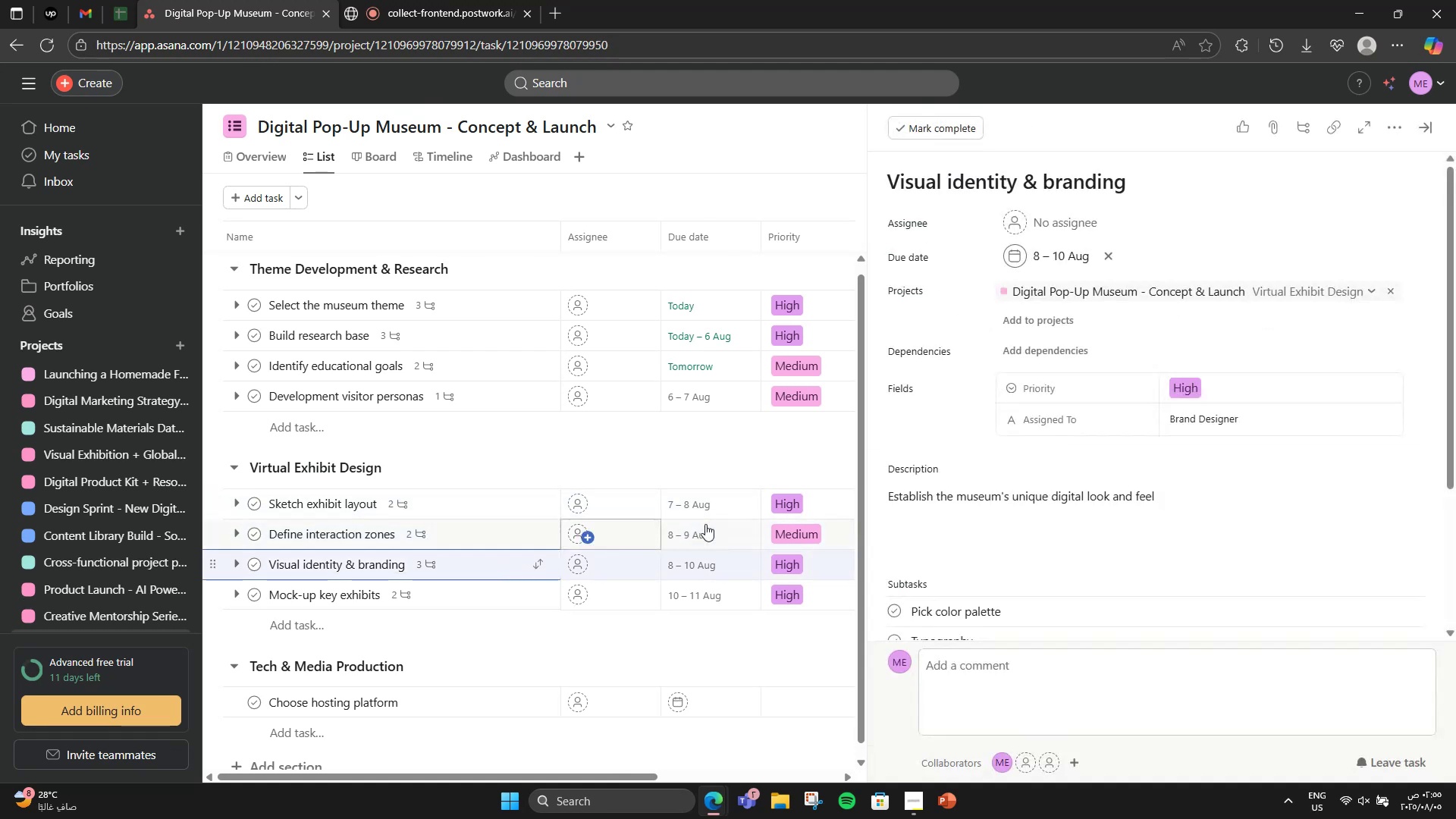 
scroll: coordinate [1079, 440], scroll_direction: down, amount: 2.0
 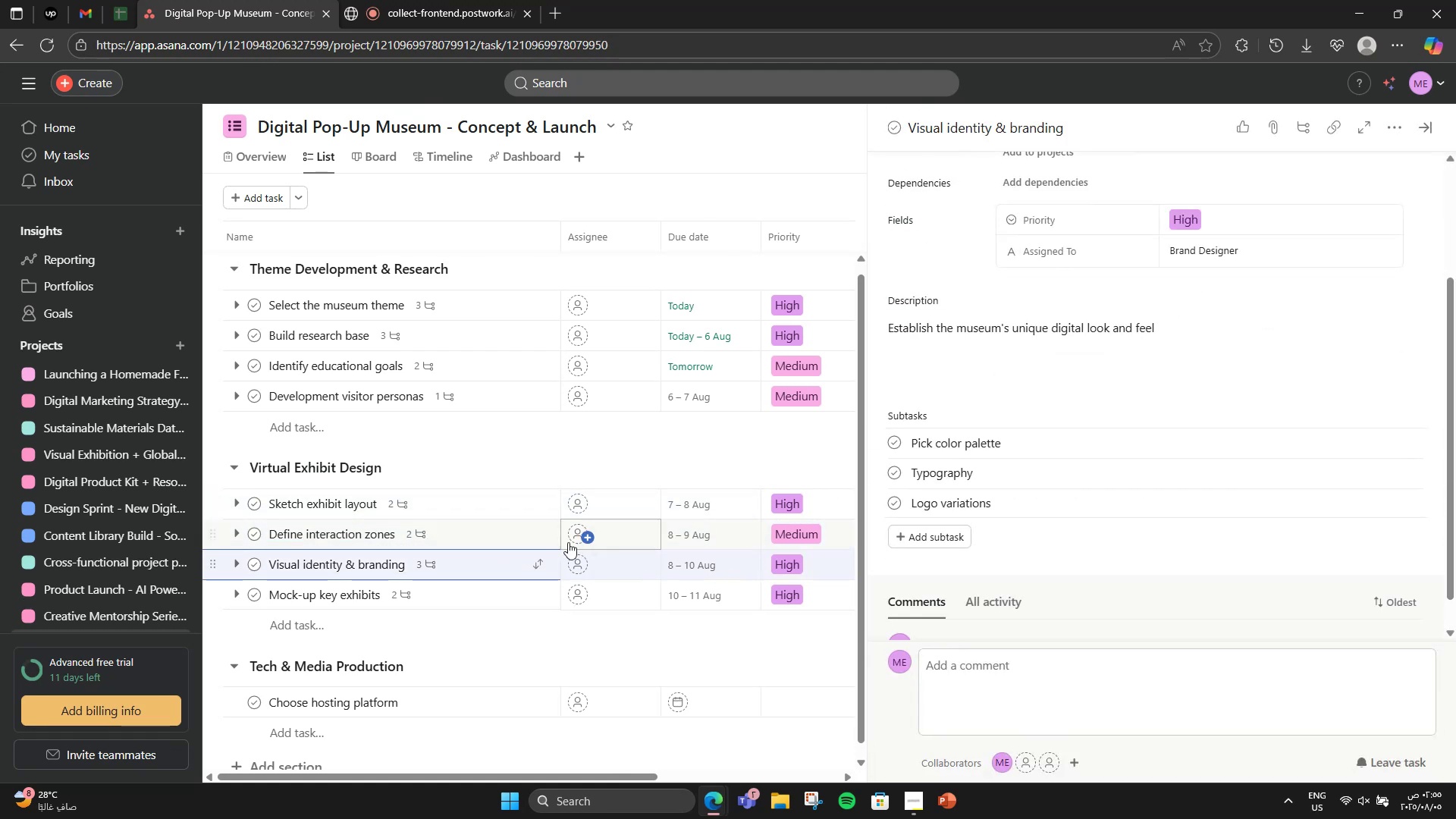 
left_click([476, 538])
 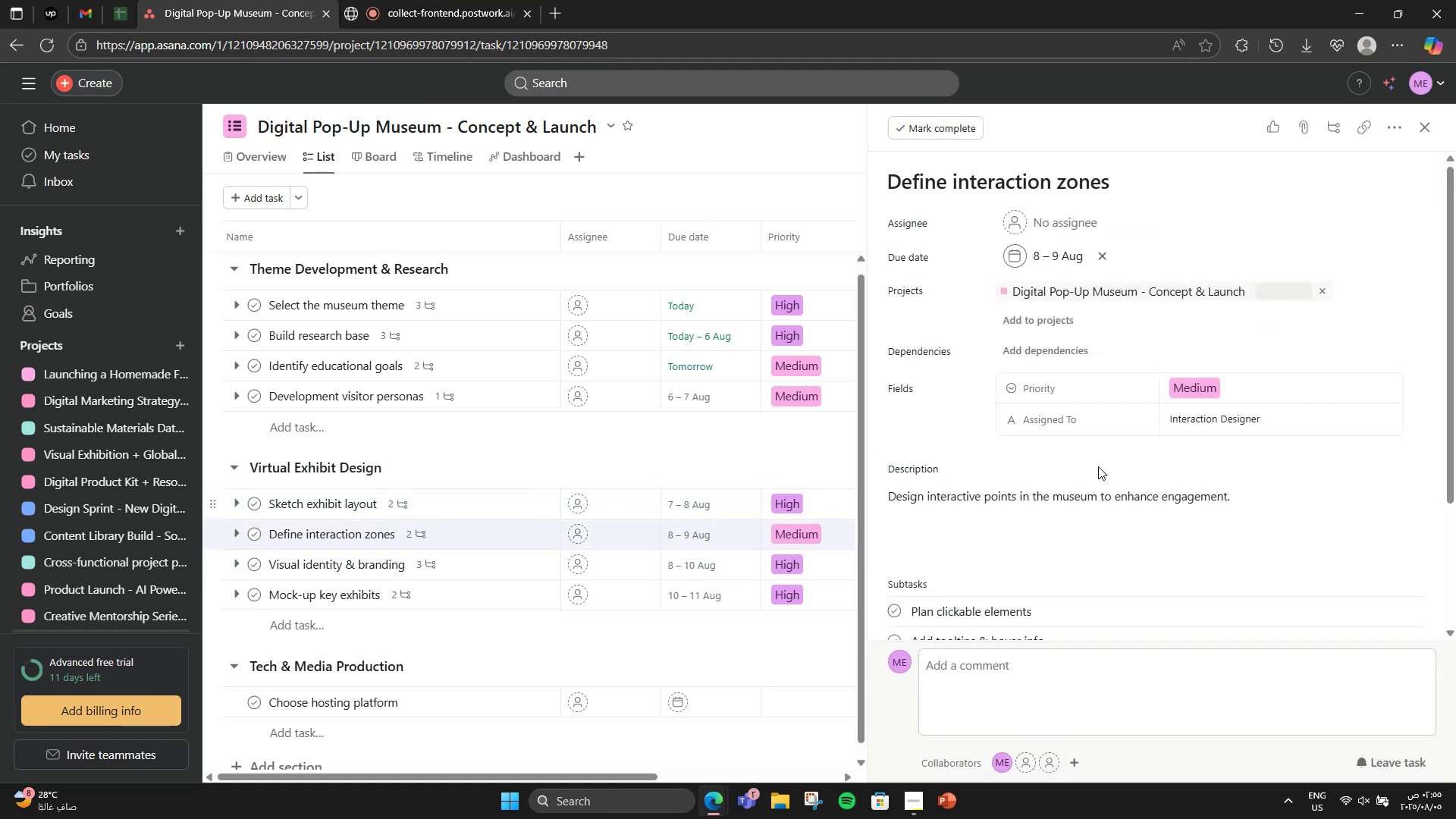 
scroll: coordinate [1314, 429], scroll_direction: down, amount: 3.0
 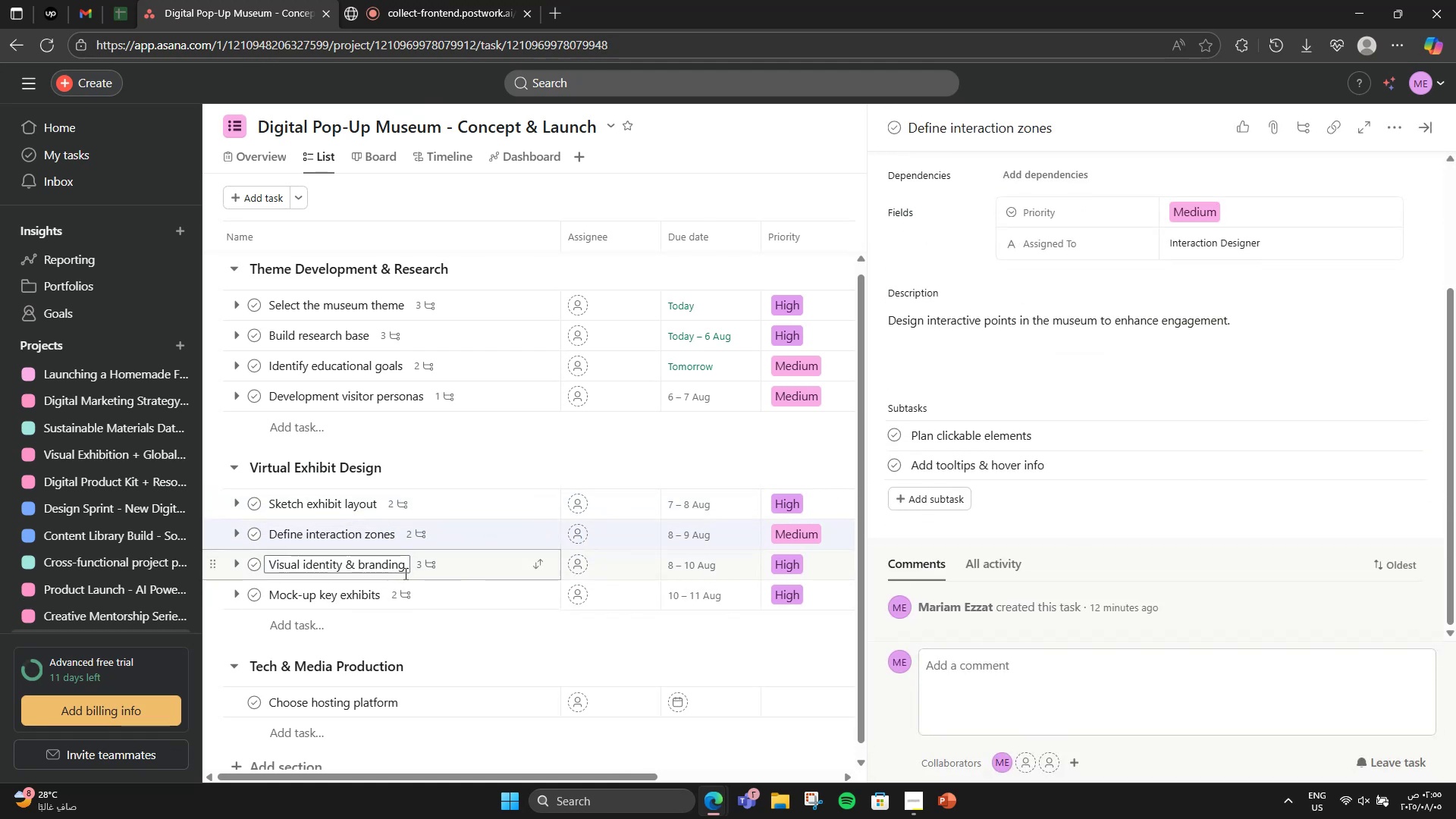 
left_click([467, 607])
 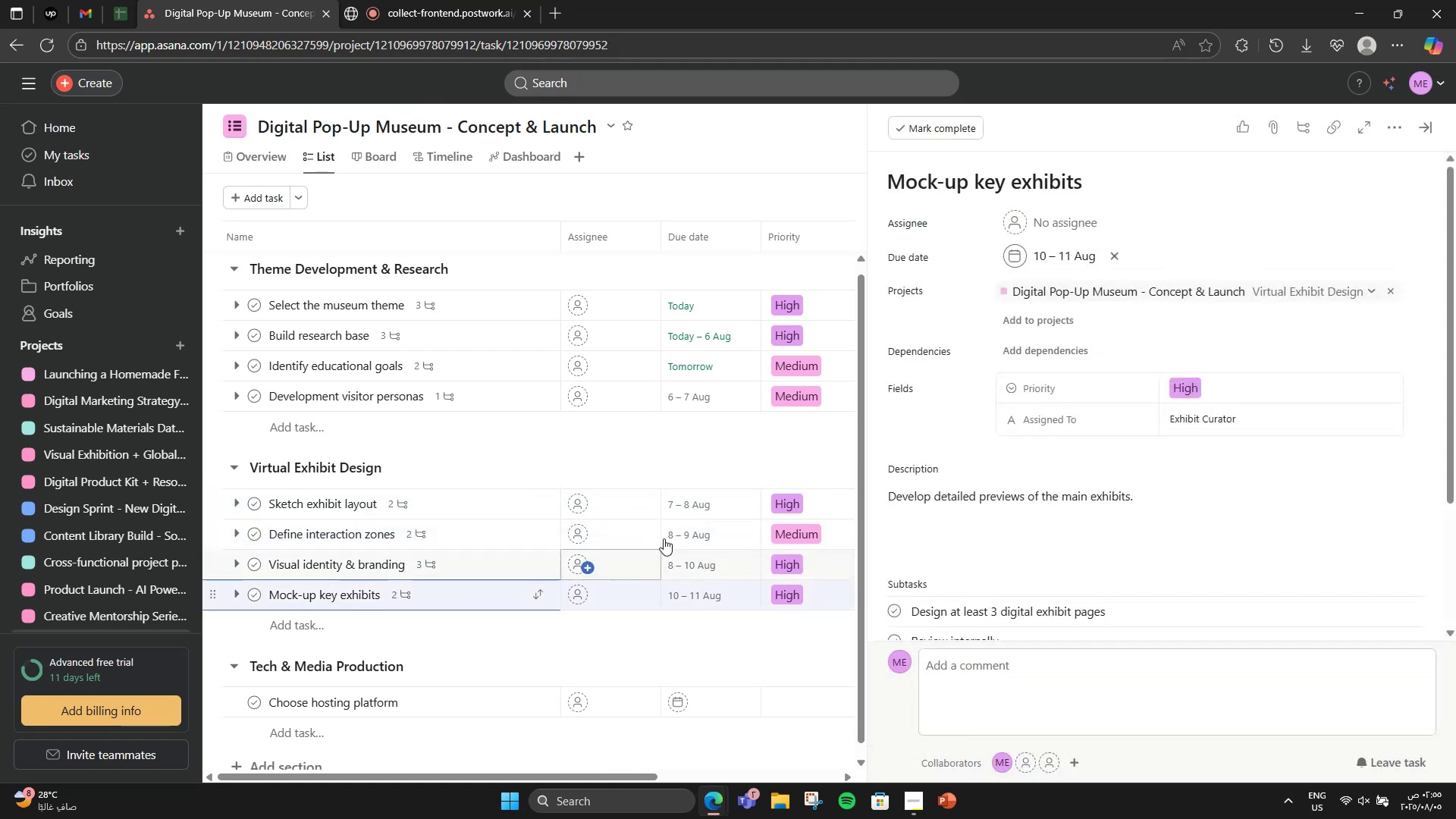 
scroll: coordinate [955, 423], scroll_direction: down, amount: 4.0
 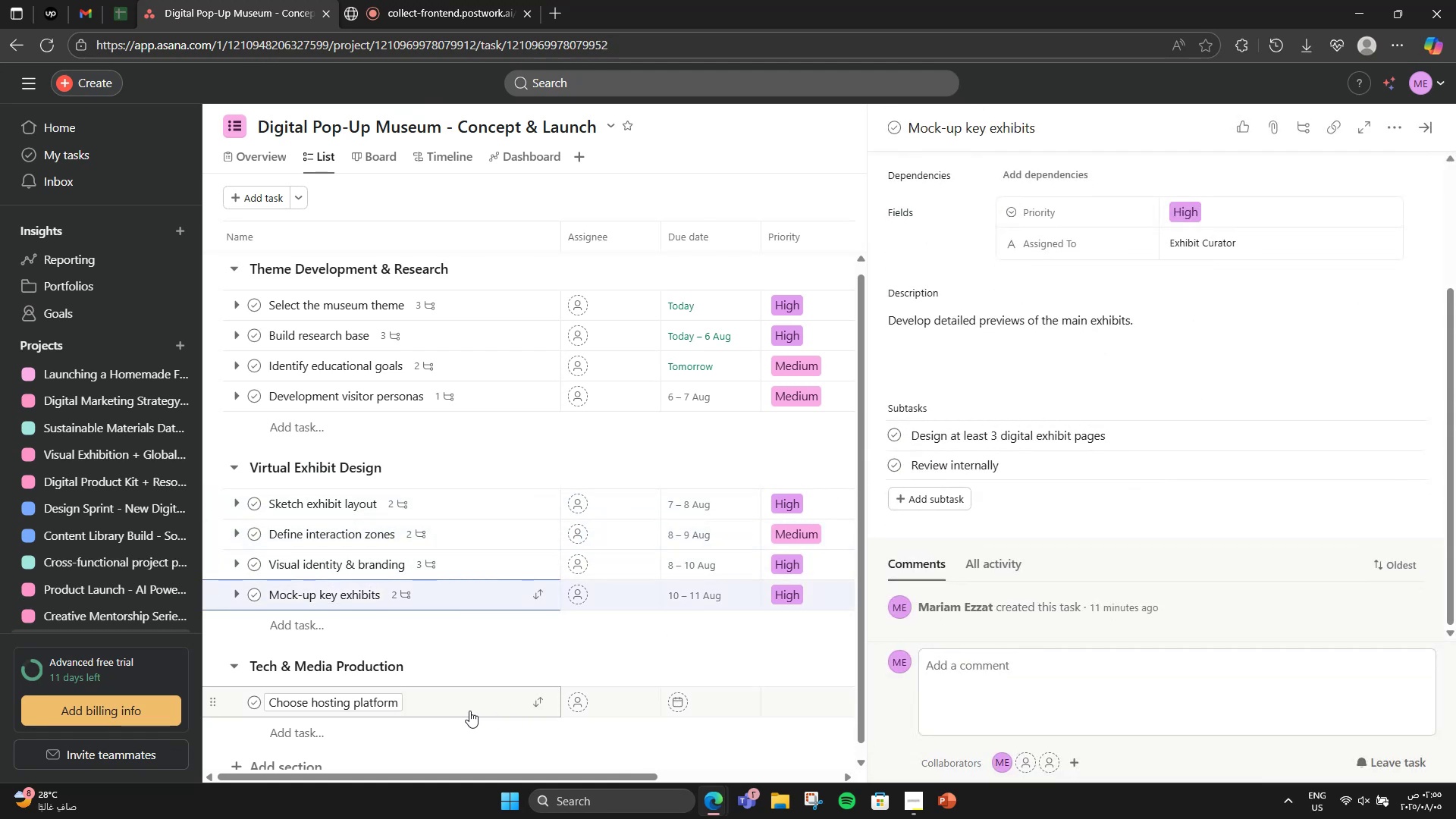 
left_click([495, 662])
 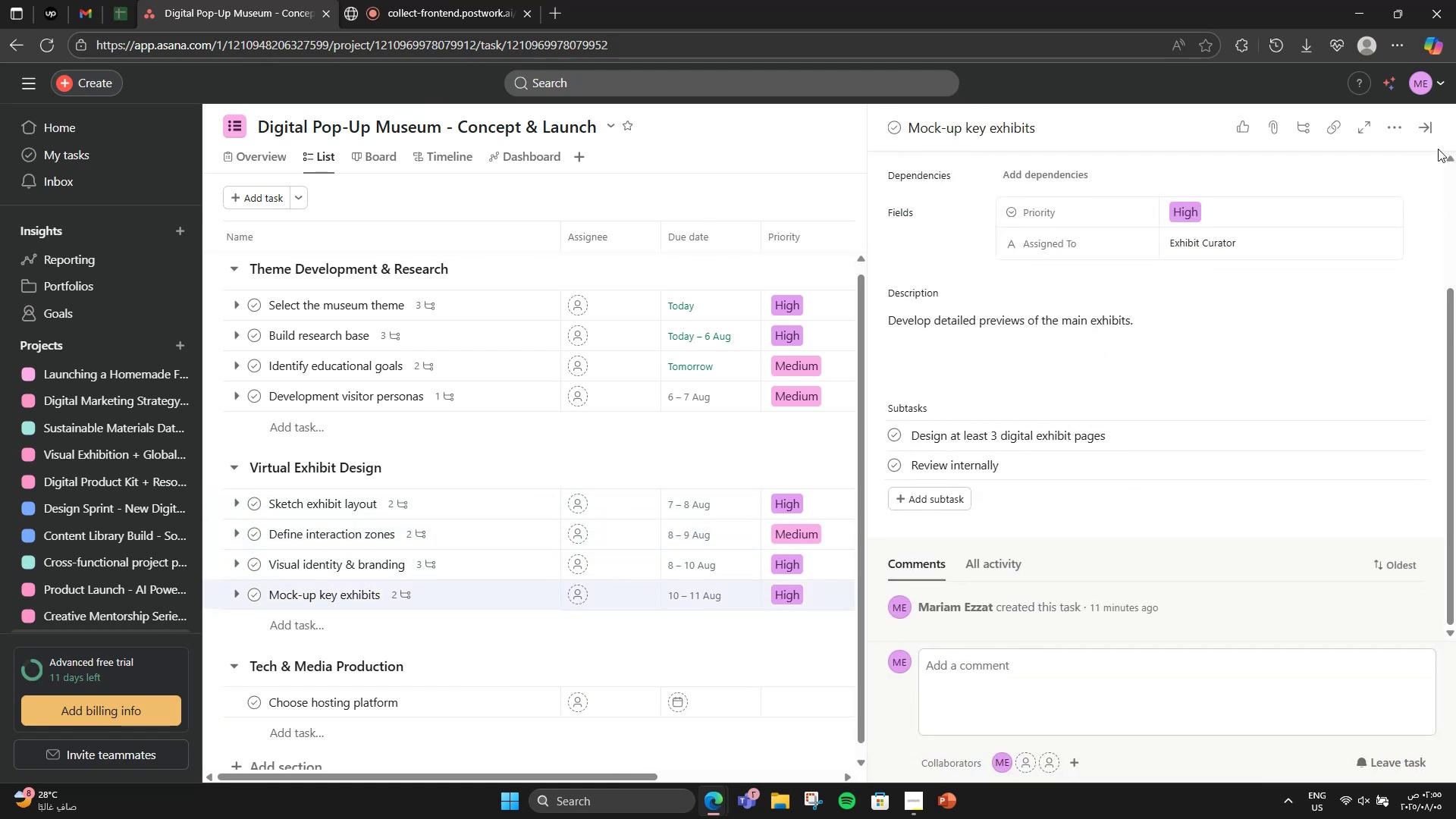 
left_click([1418, 127])
 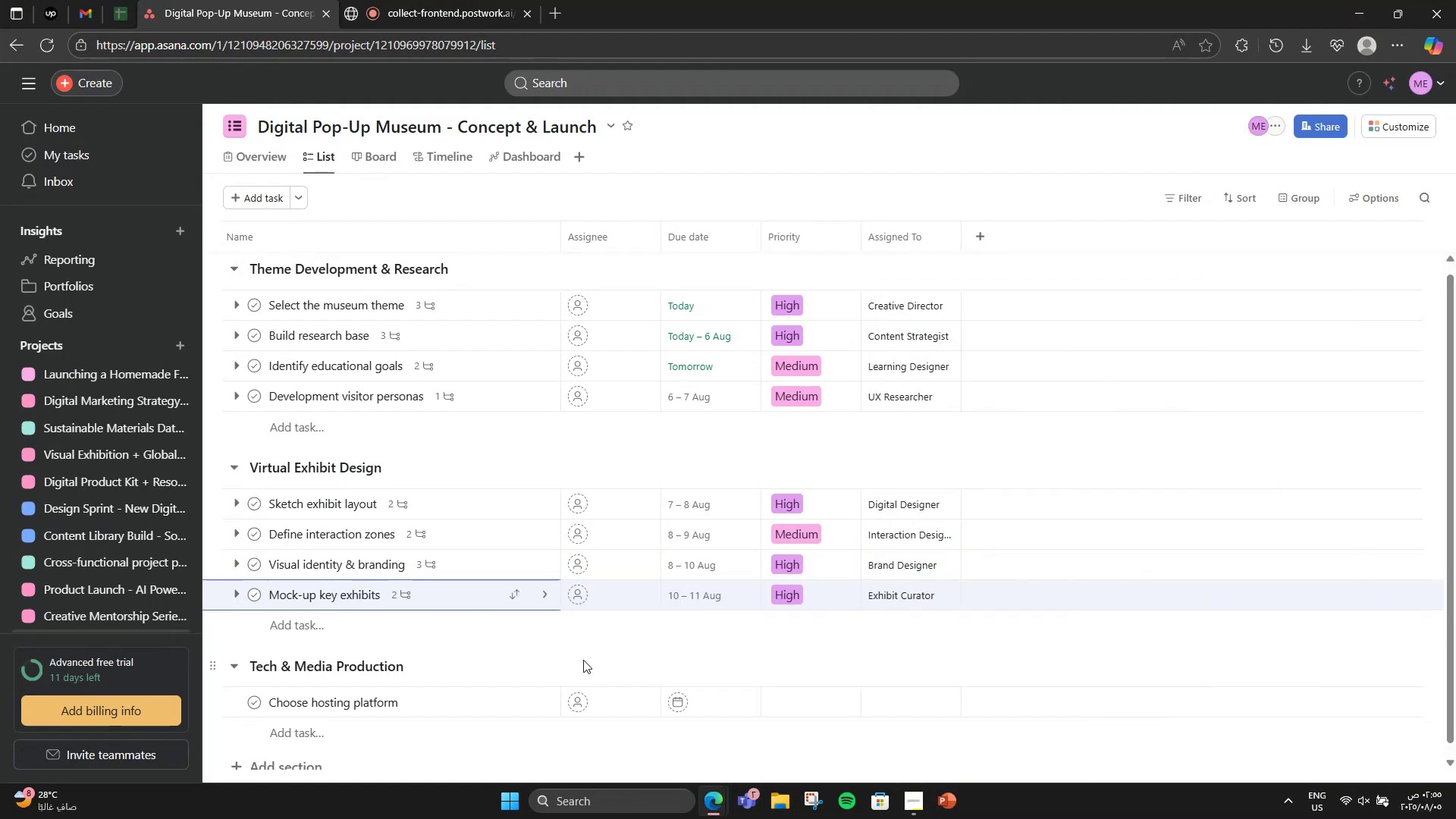 
scroll: coordinate [444, 681], scroll_direction: down, amount: 3.0
 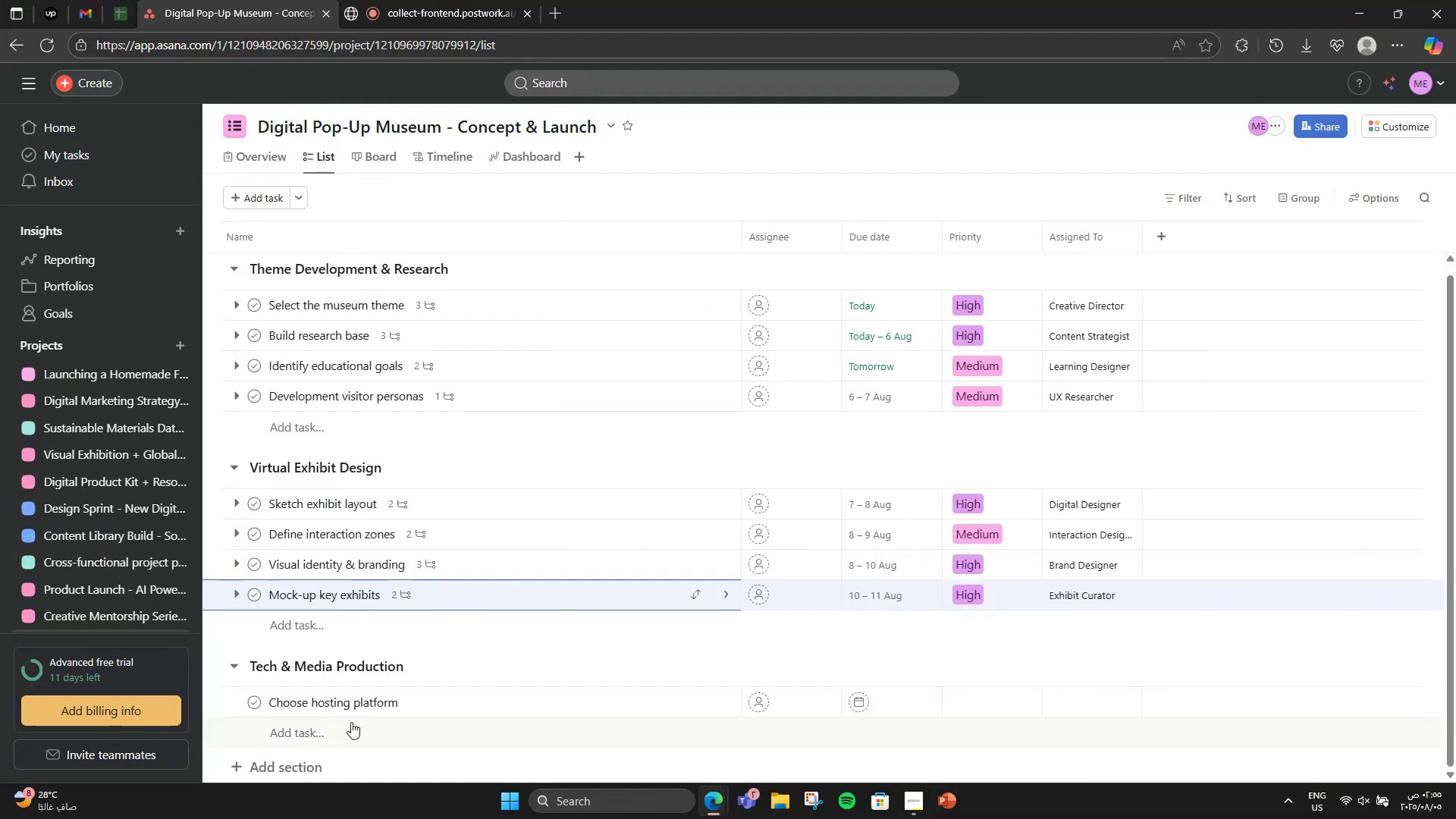 
left_click([350, 722])
 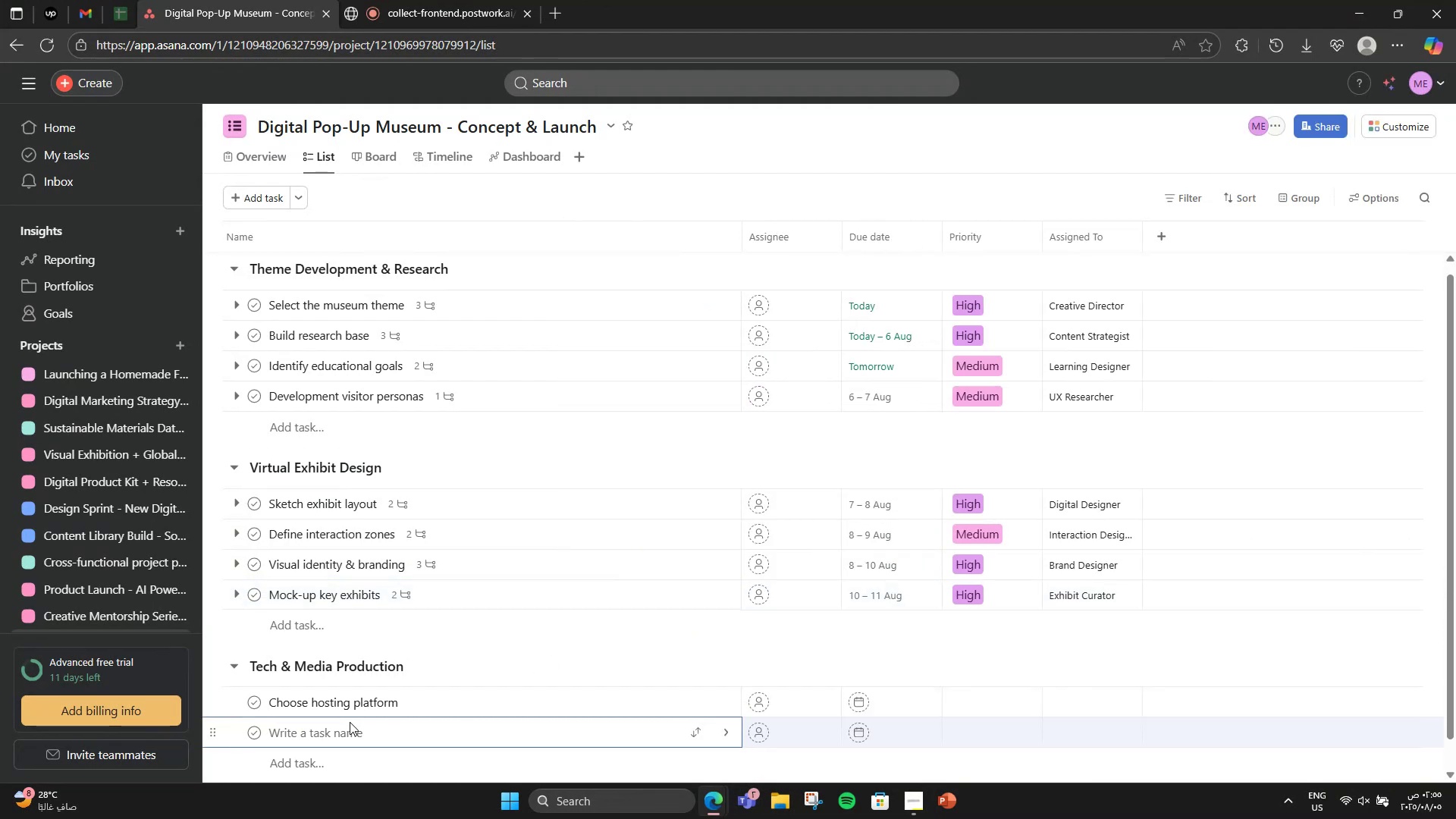 
type(Produce media content)
 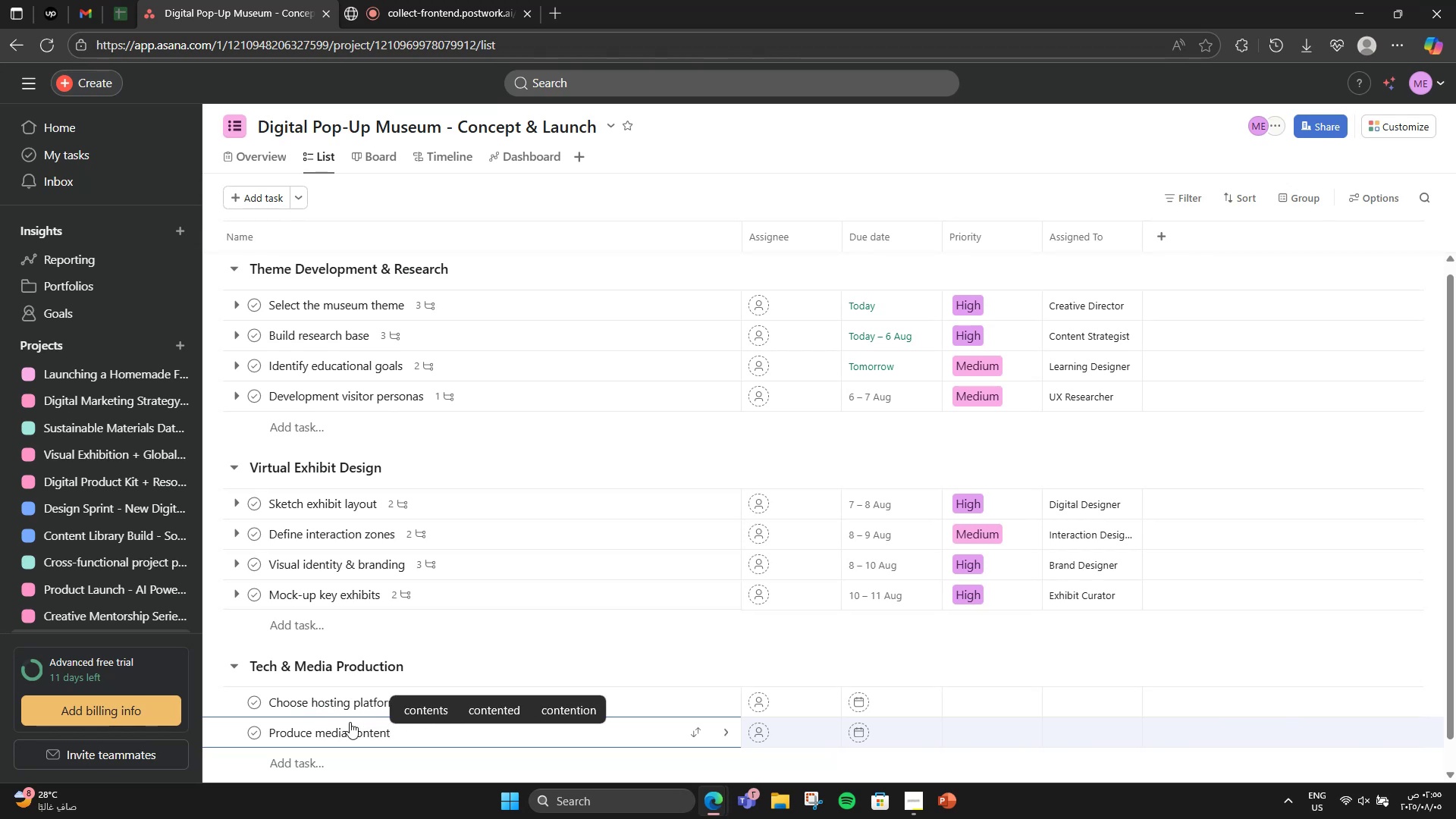 
key(Enter)
 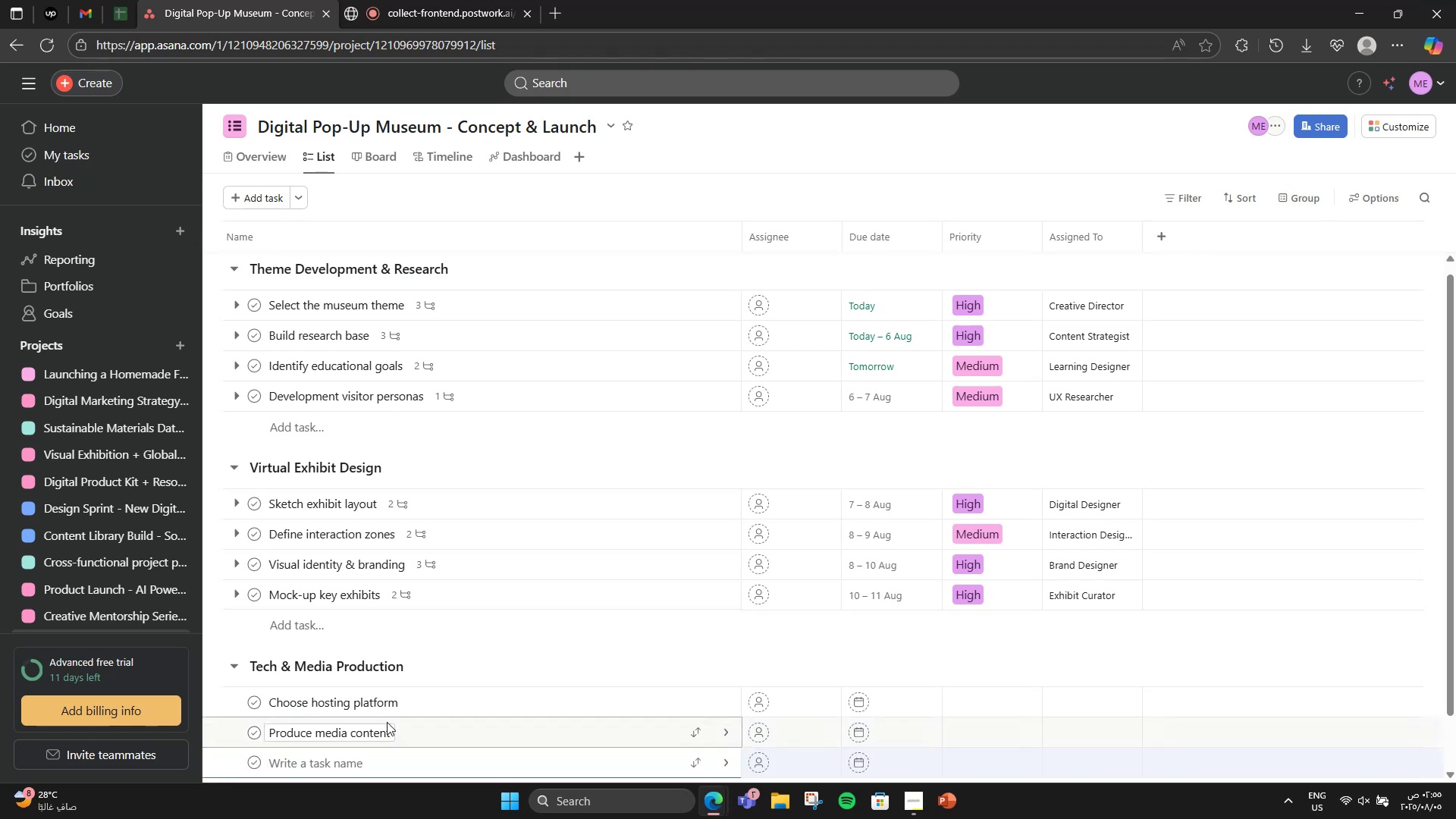 
scroll: coordinate [654, 676], scroll_direction: down, amount: 3.0
 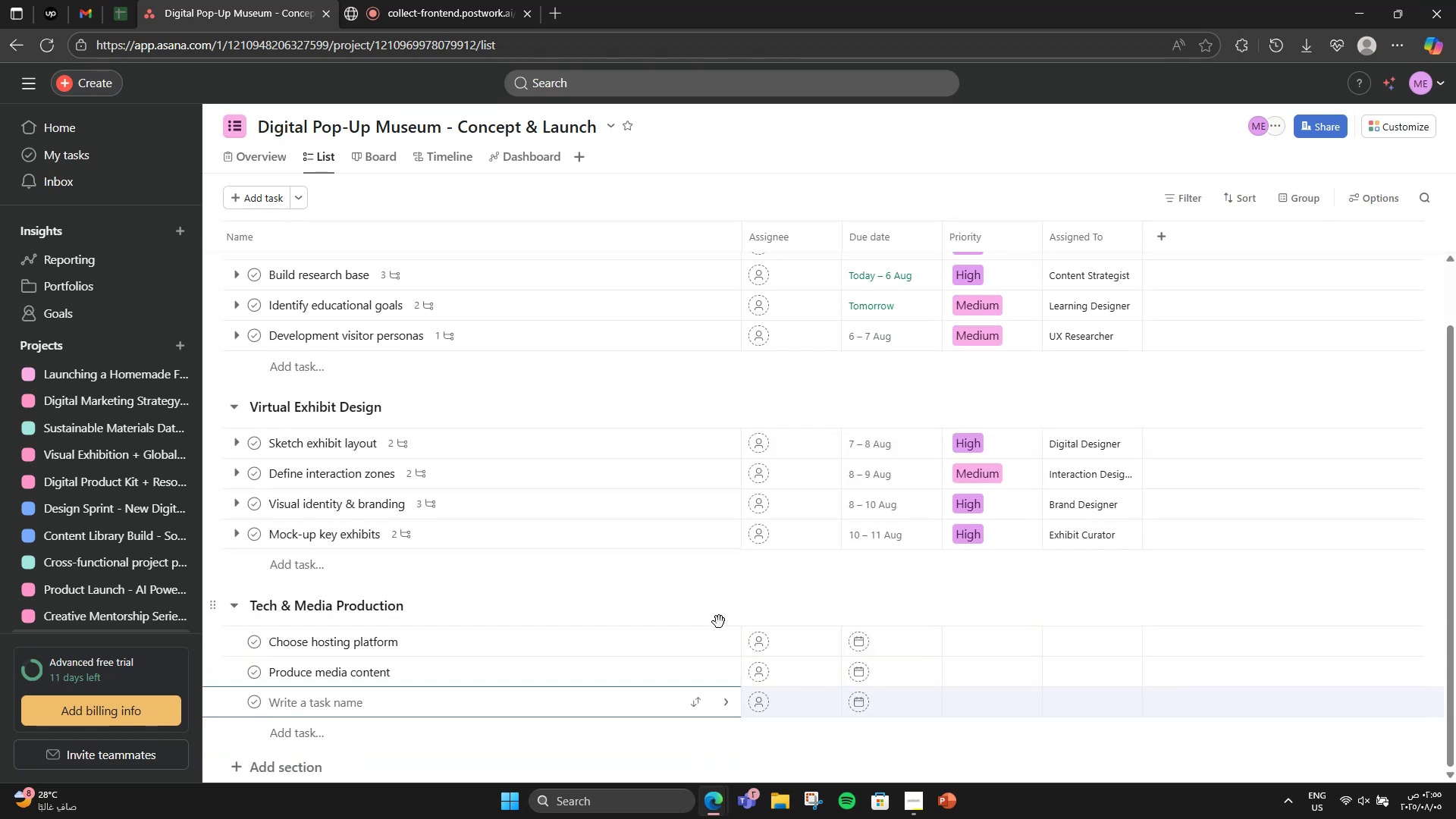 
type(Integrate navigation features)
 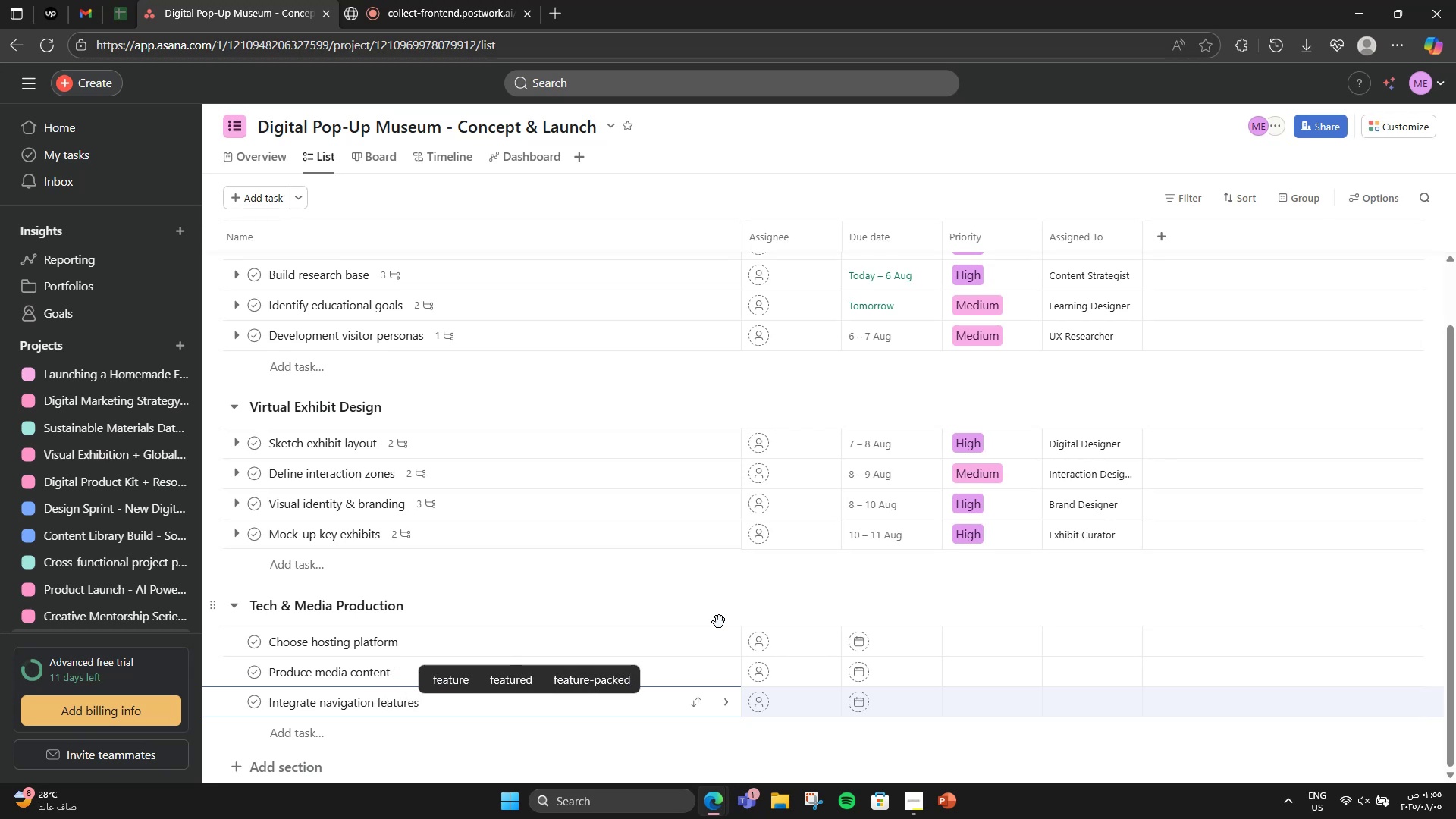 
key(Enter)
 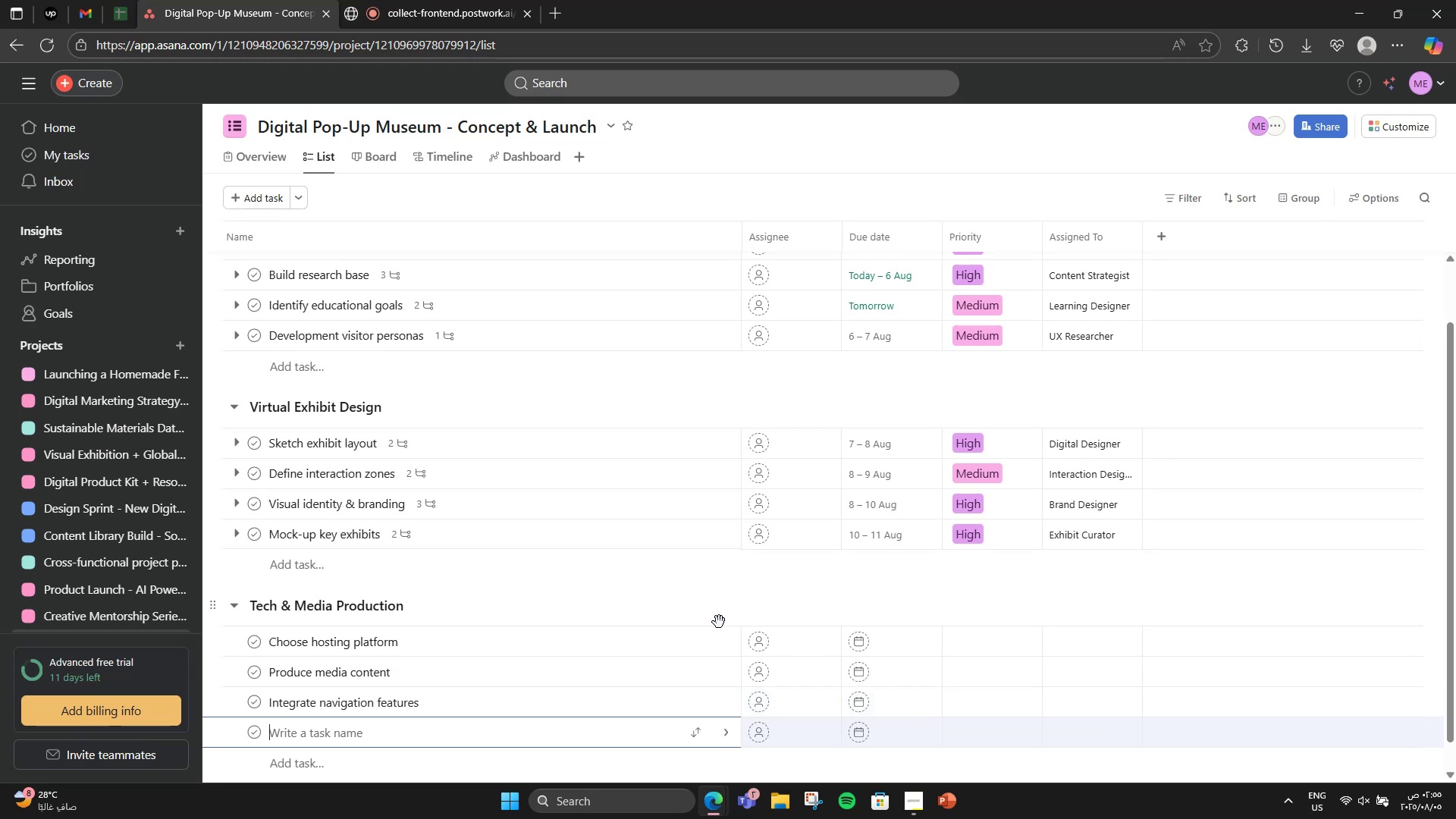 
type(QA testing & fixes)
 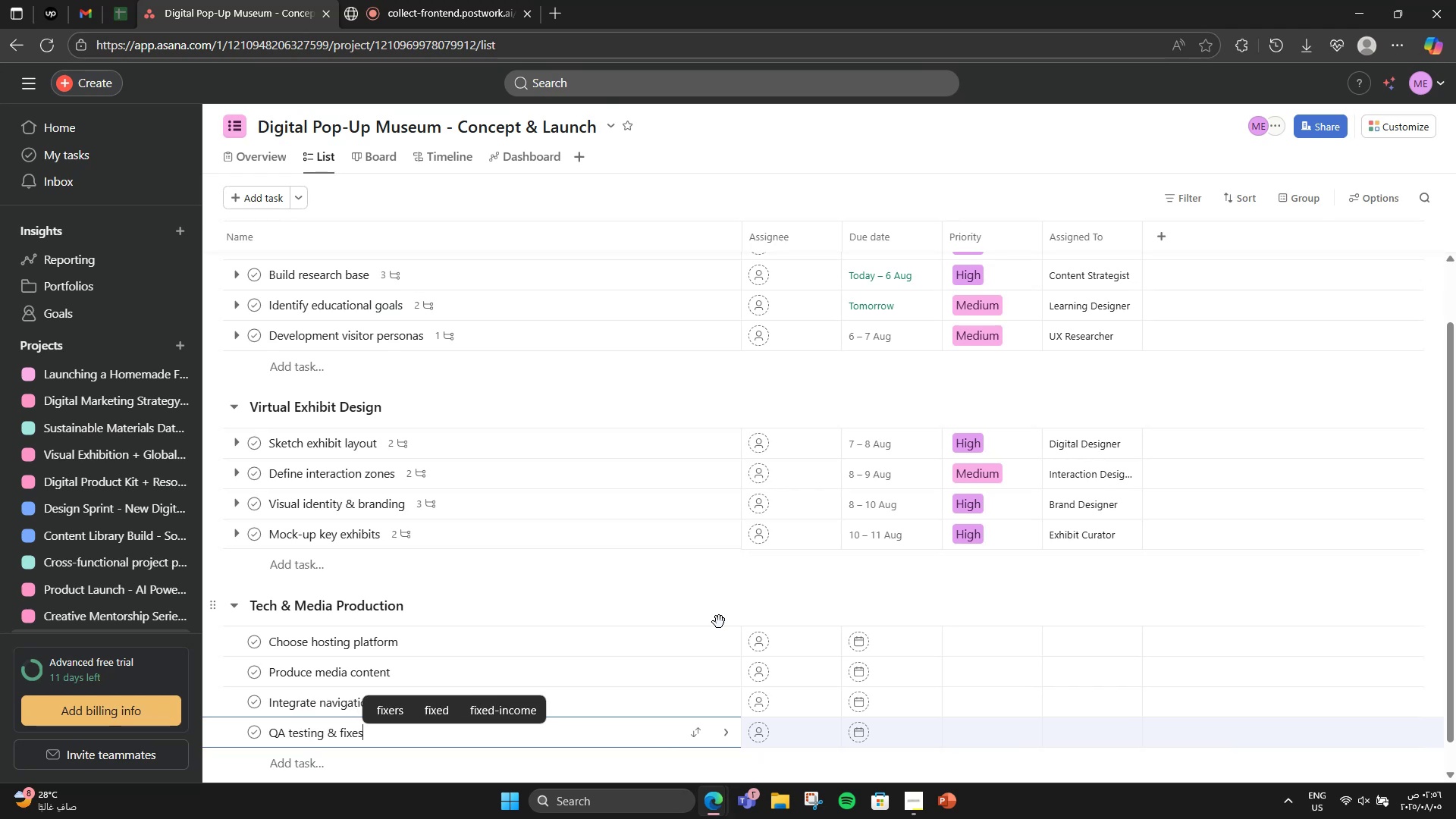 
scroll: coordinate [892, 582], scroll_direction: down, amount: 7.0
 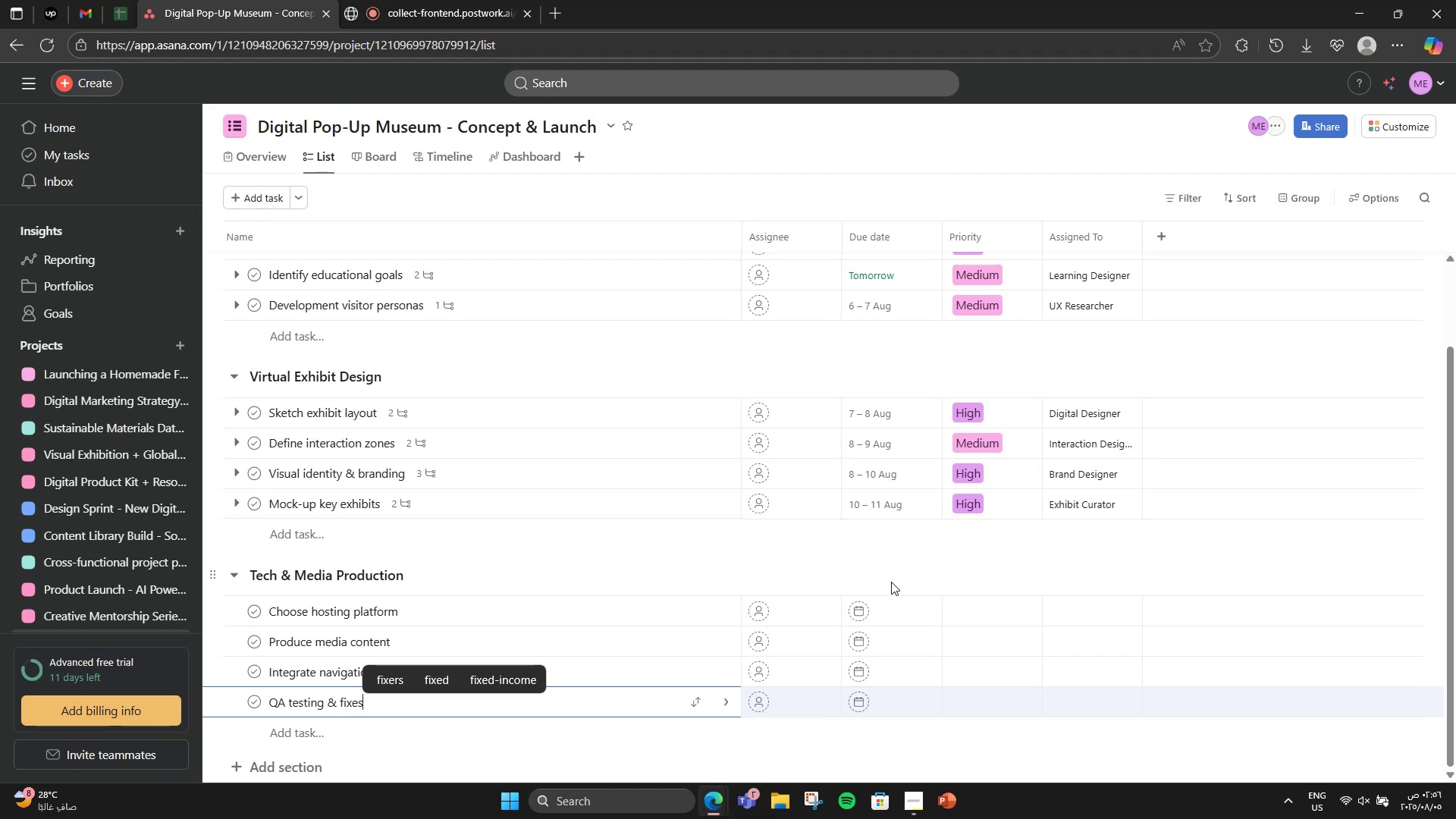 
left_click([891, 582])
 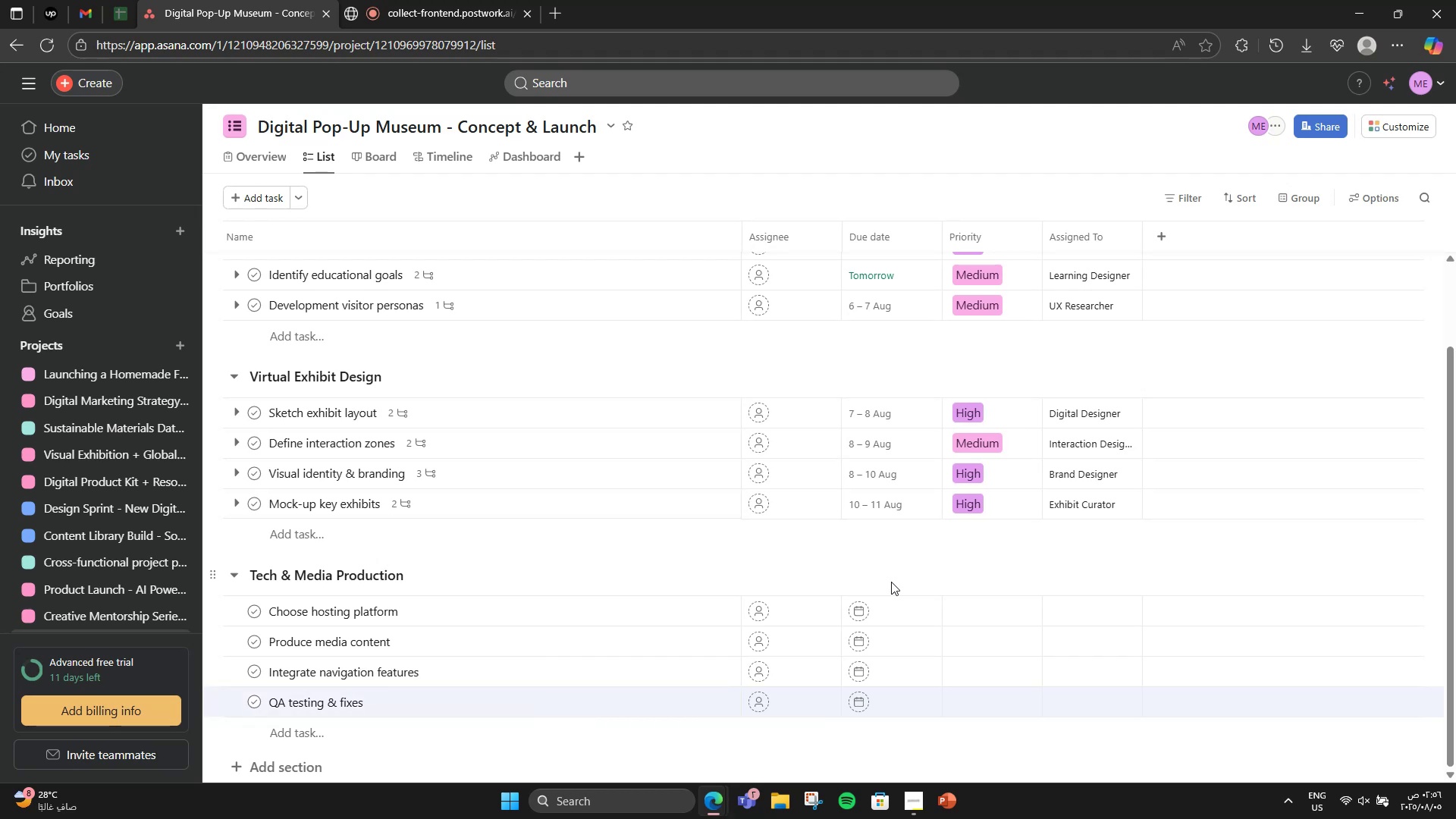 
mouse_move([907, 607])
 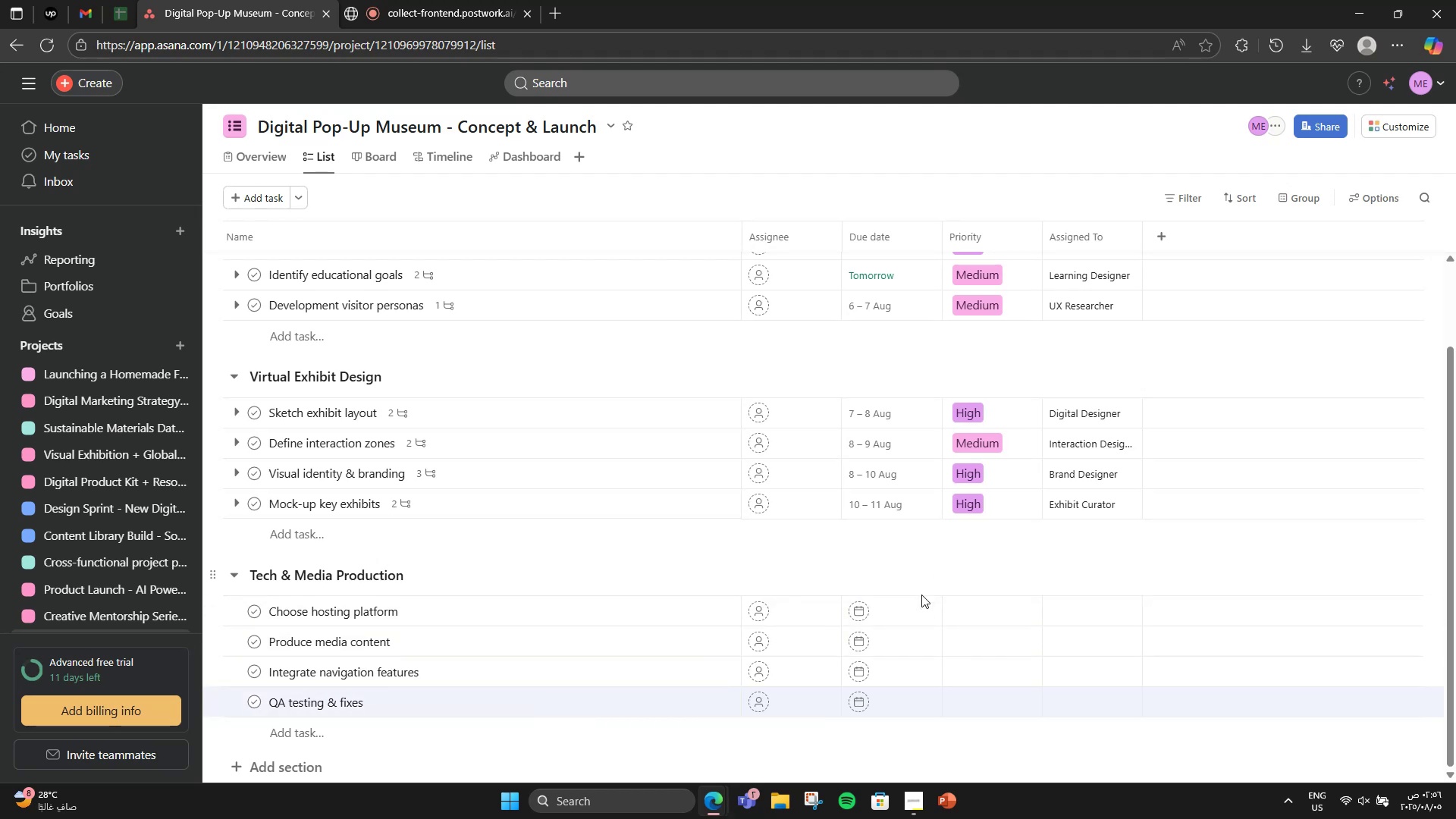 
left_click([909, 601])
 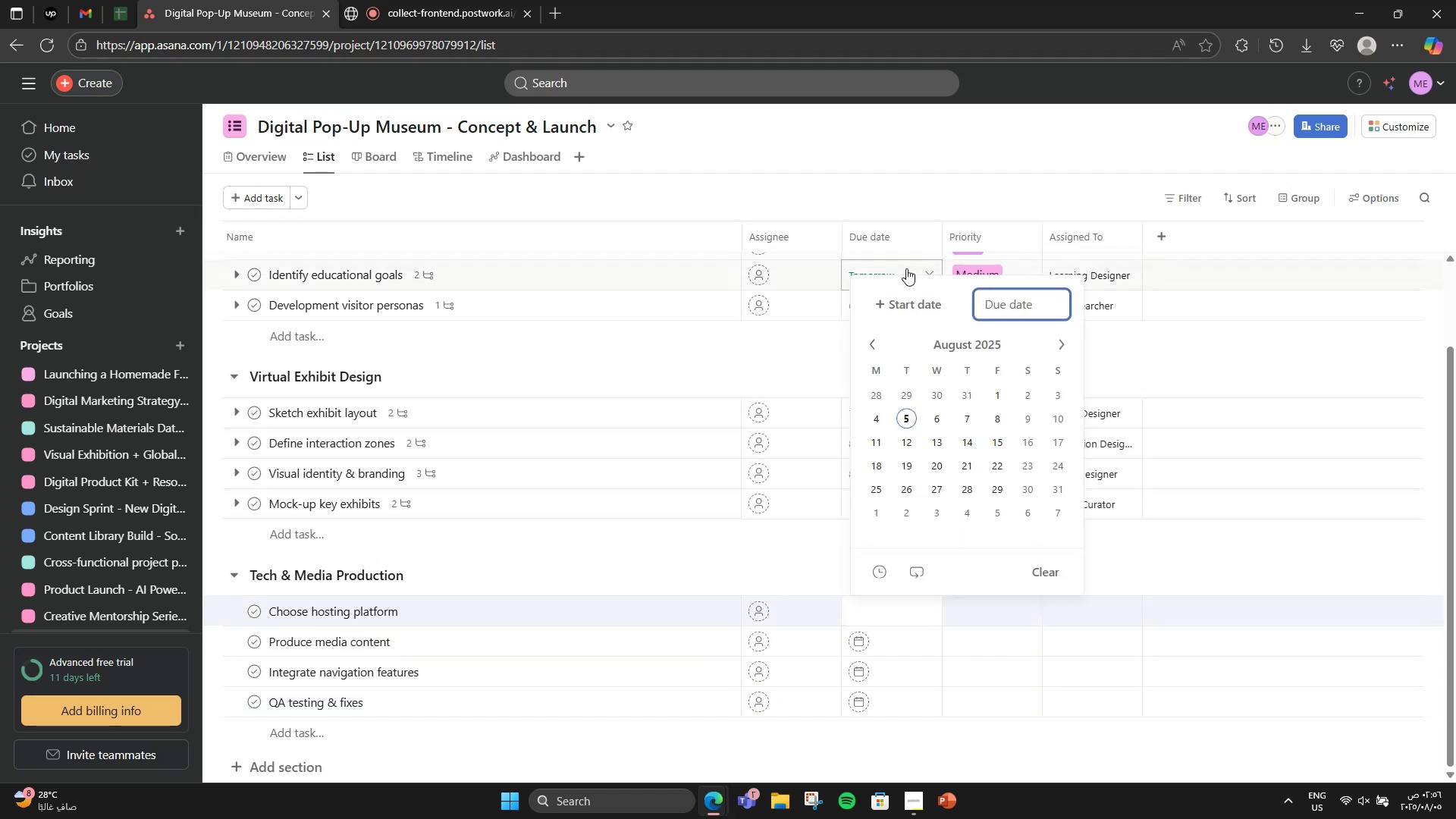 
left_click([893, 303])
 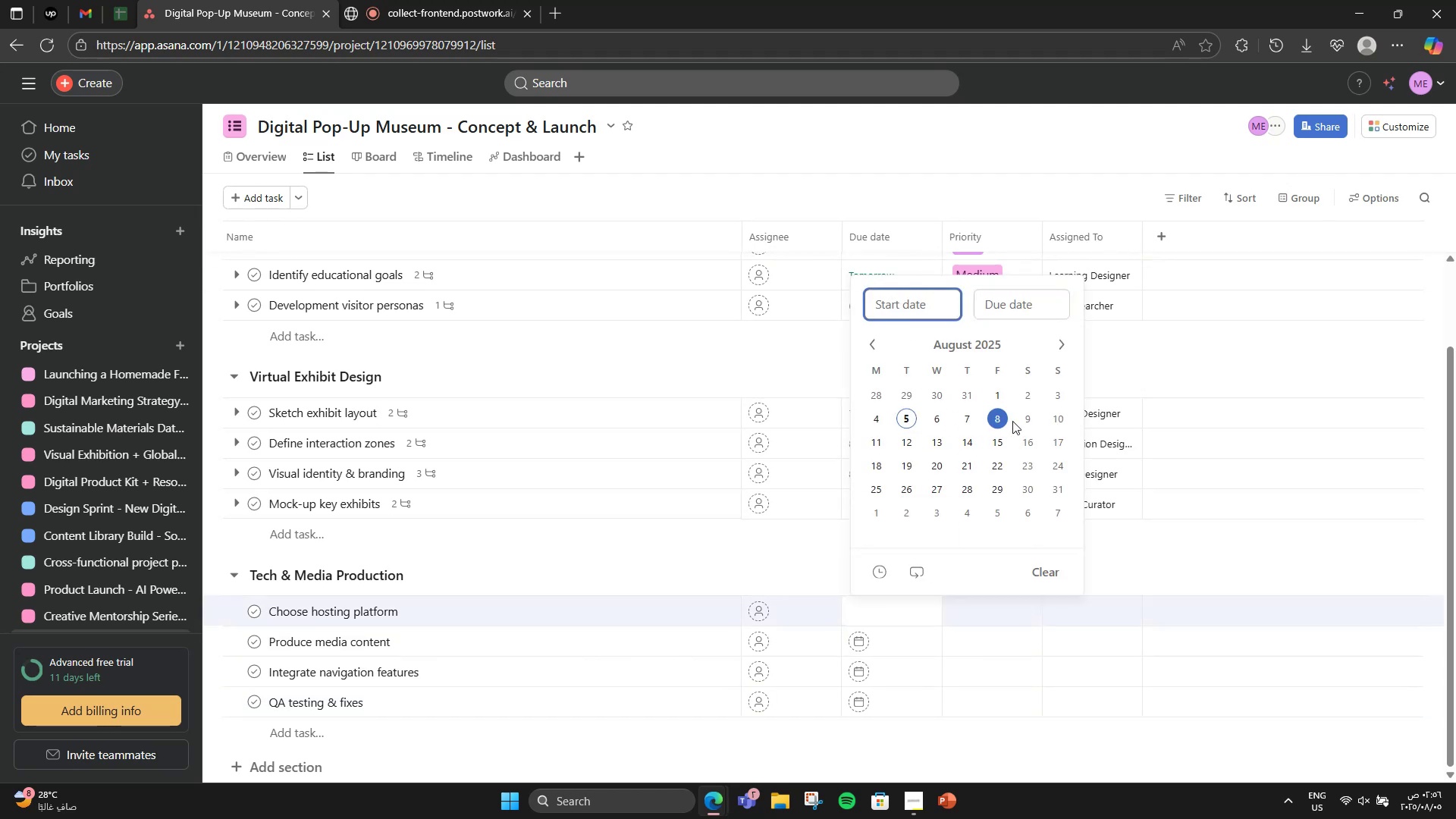 
left_click([1026, 416])
 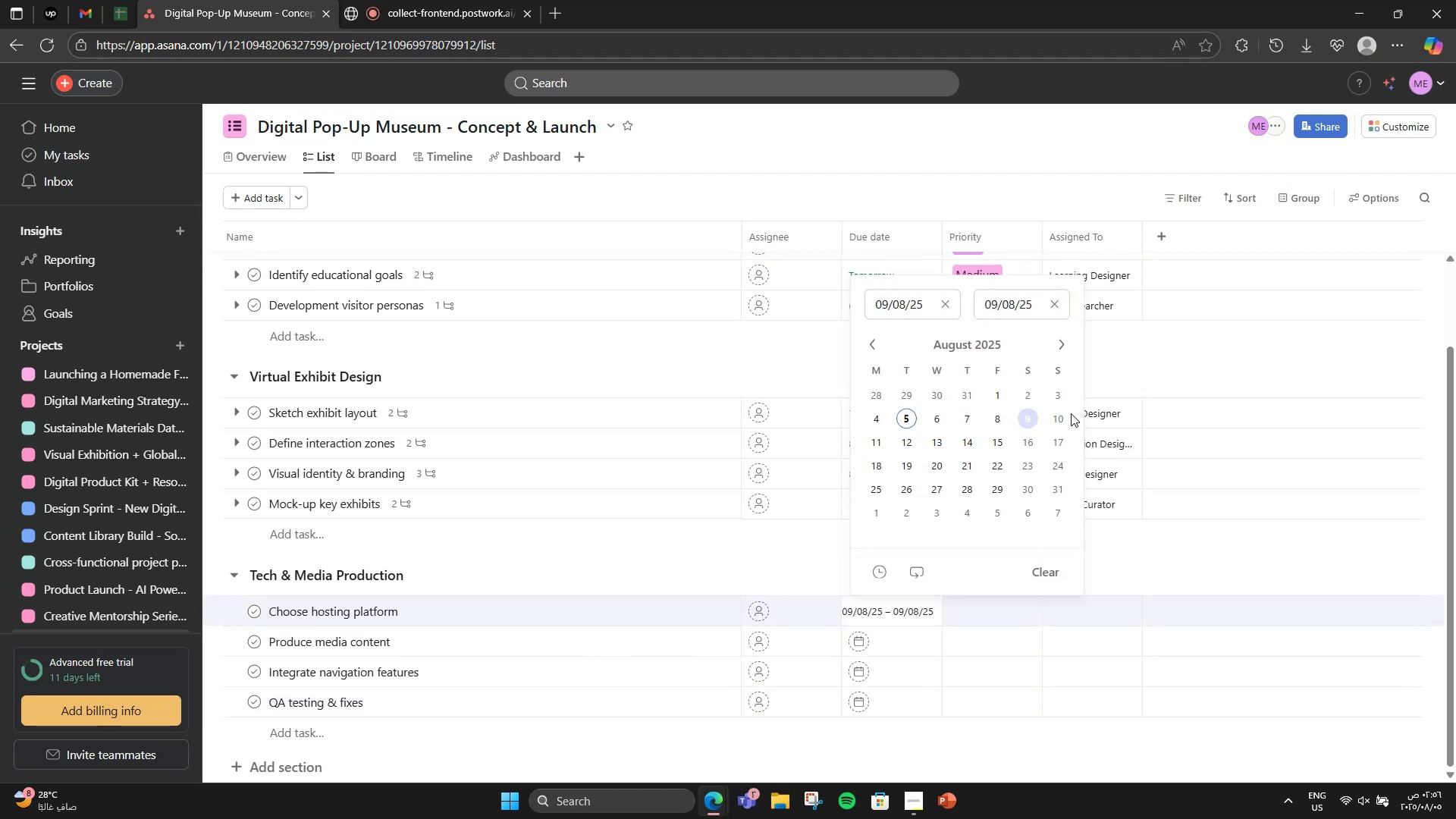 
left_click([1057, 414])
 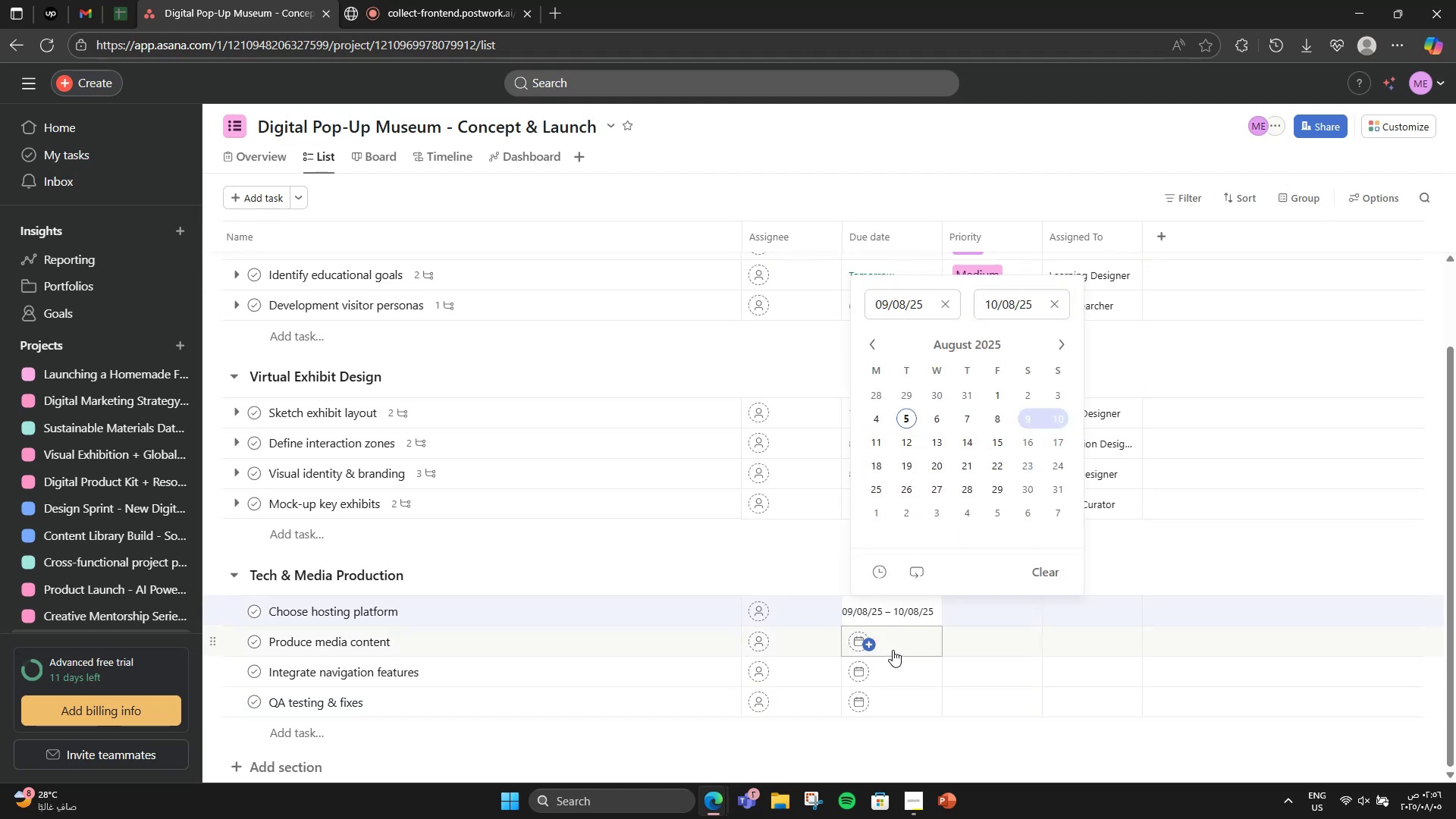 
left_click([893, 642])
 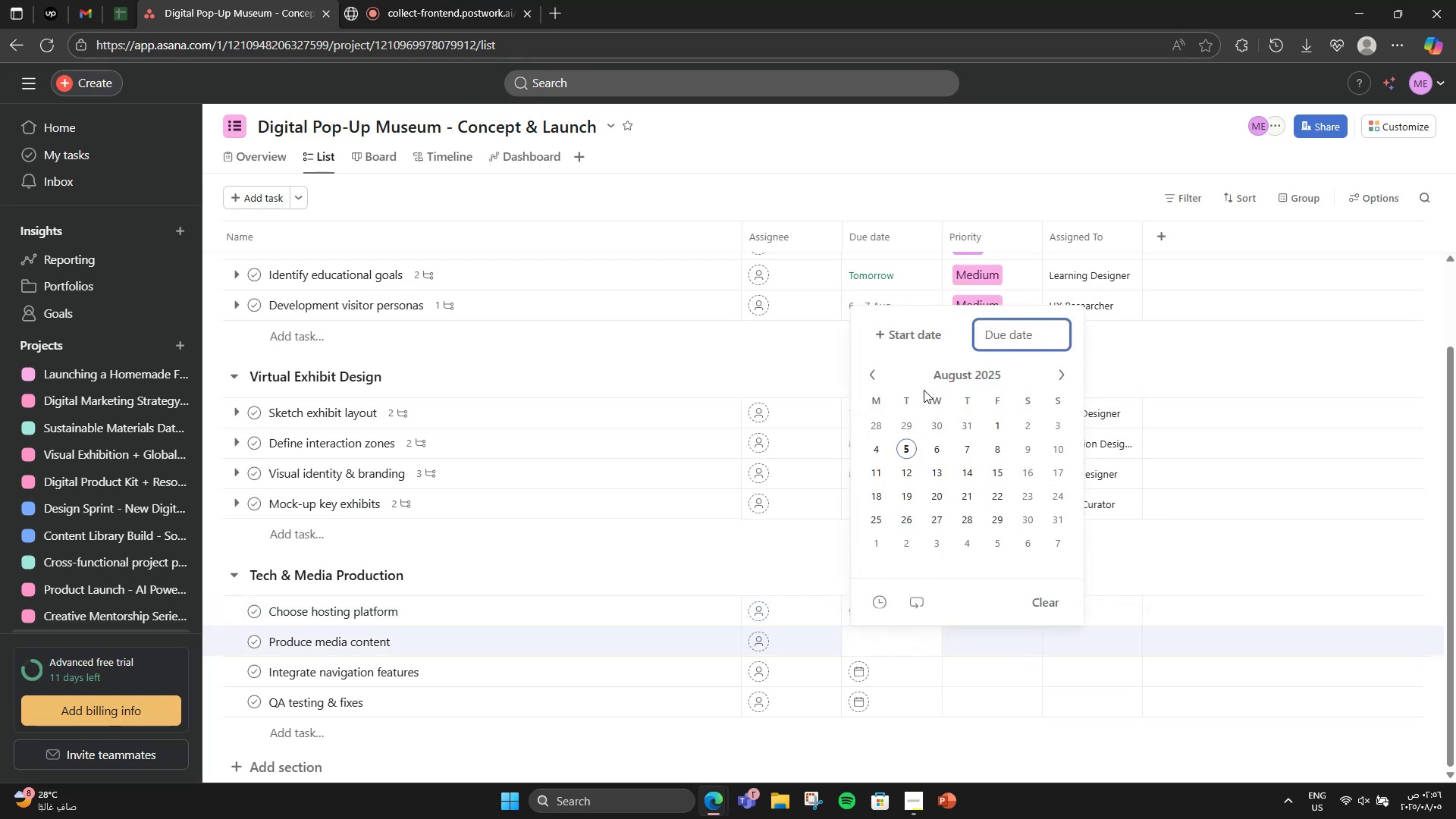 
left_click([912, 340])
 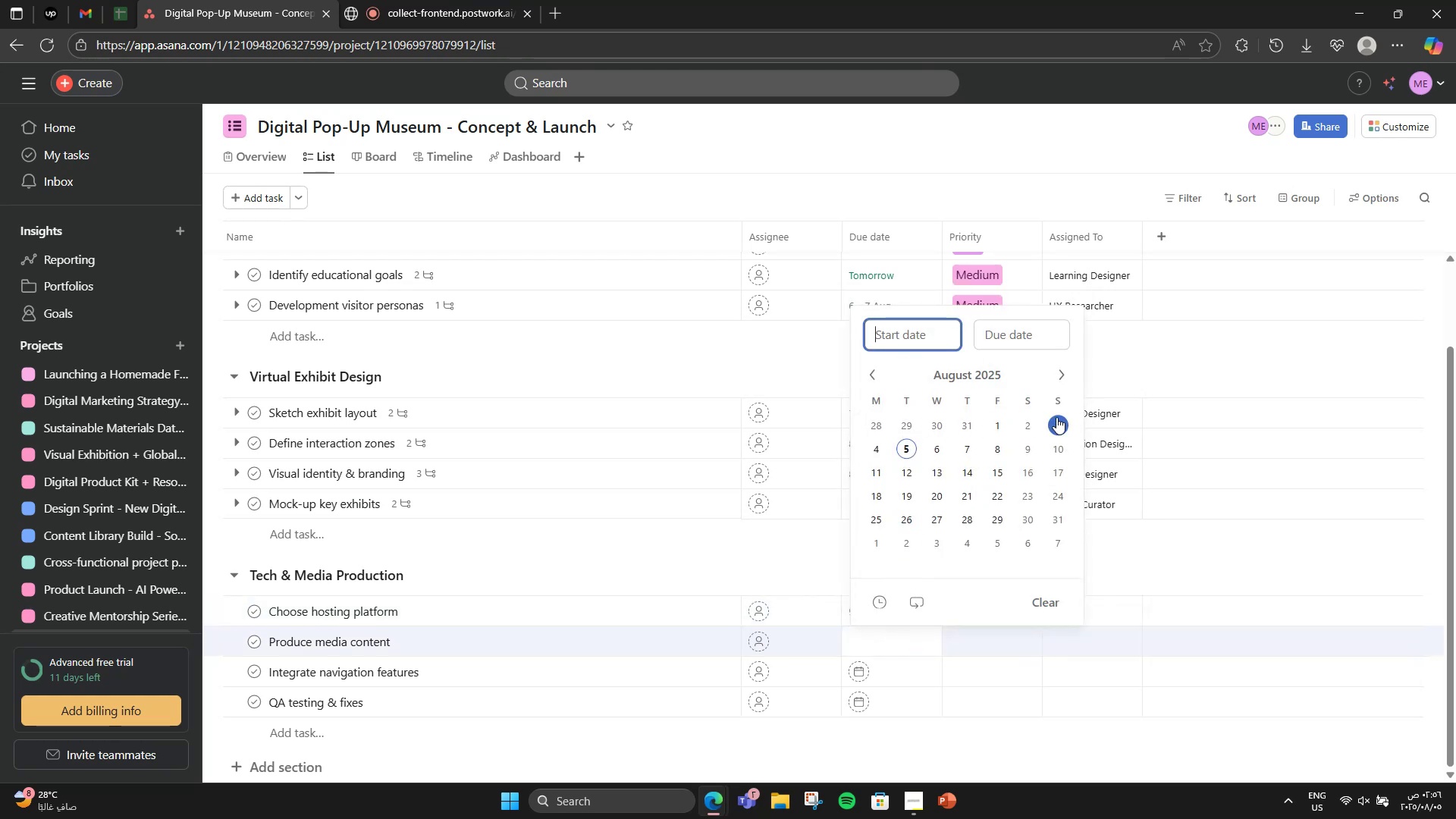 
left_click([1058, 441])
 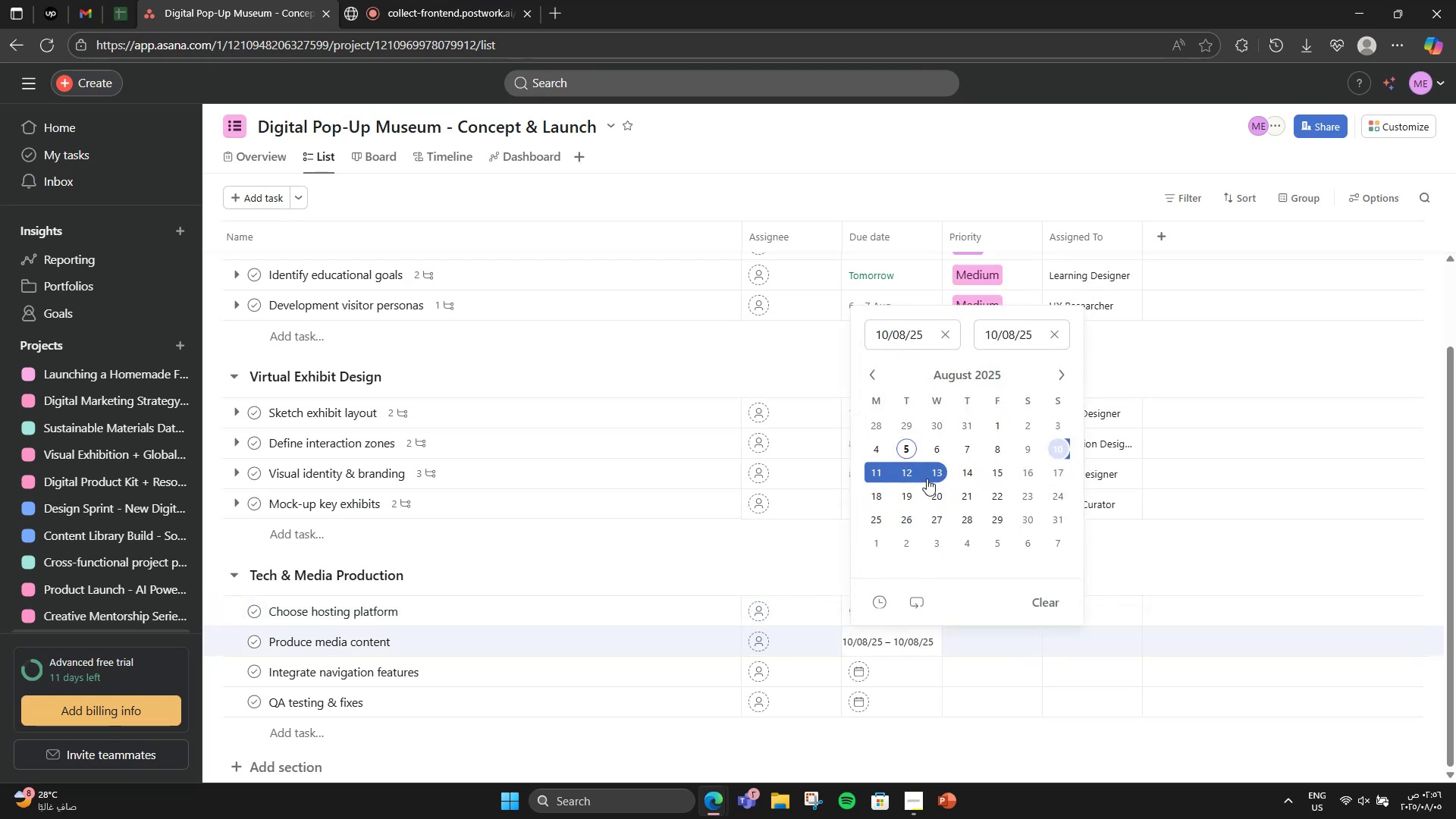 
left_click([934, 471])
 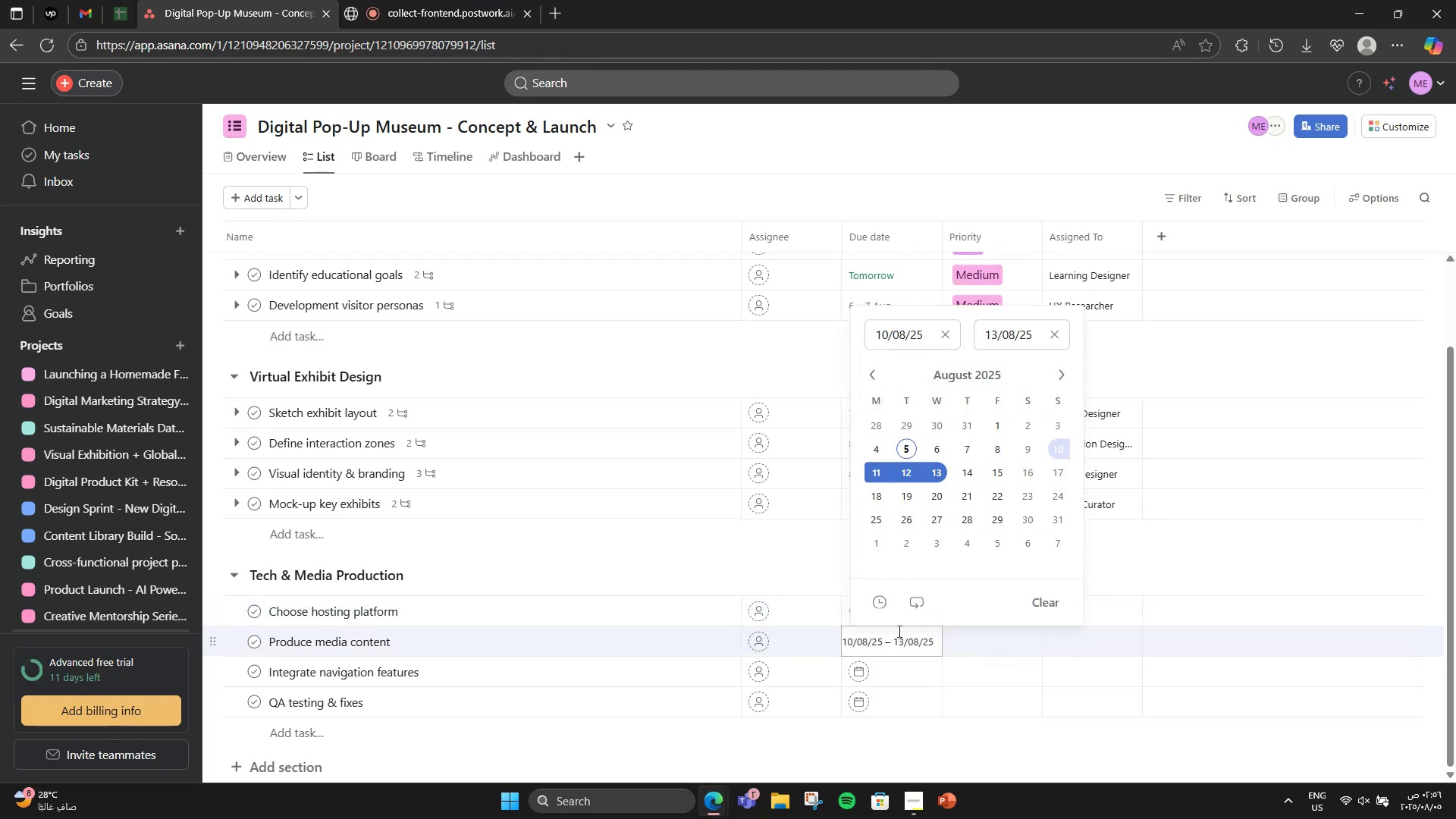 
left_click([900, 661])
 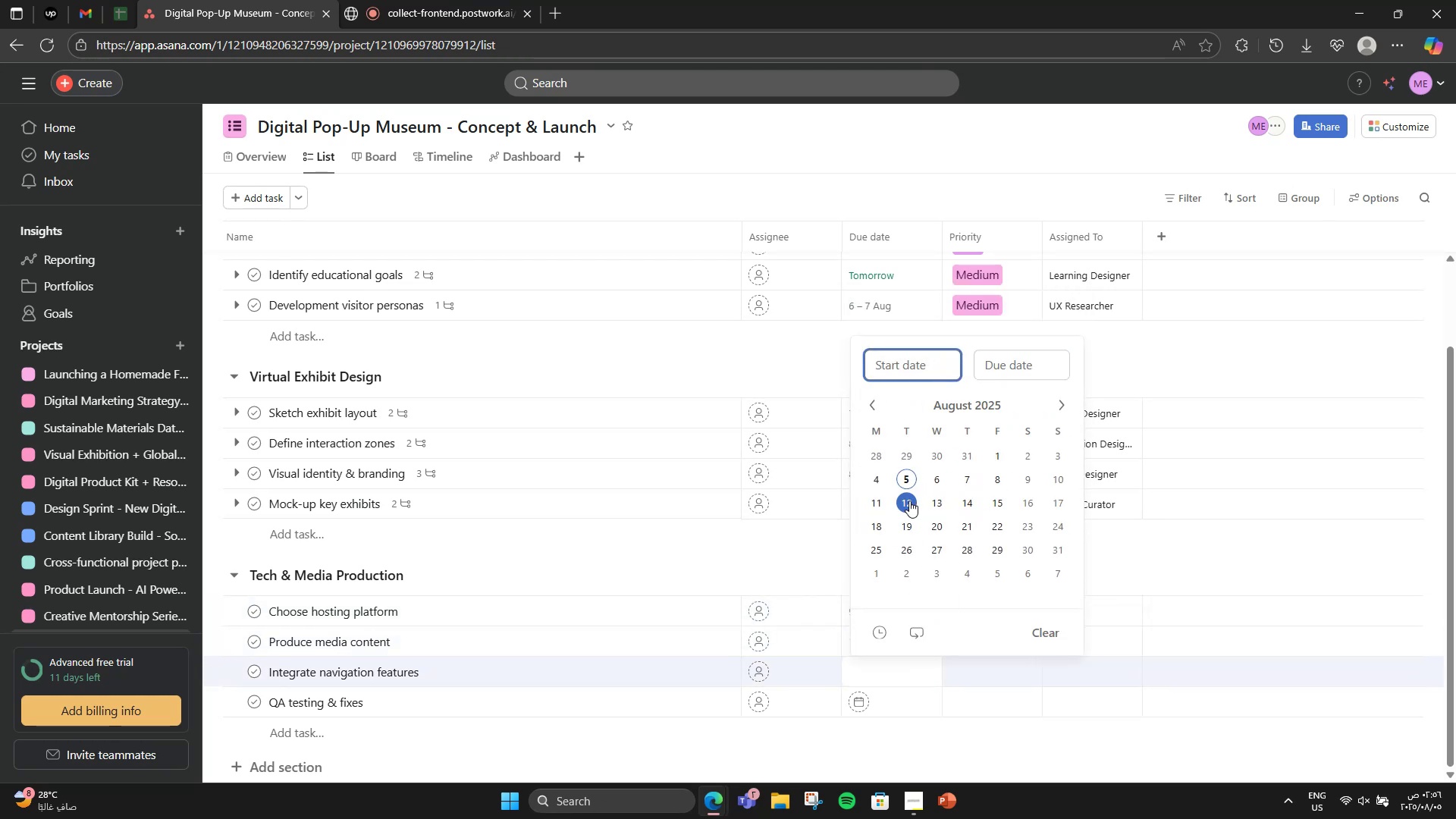 
left_click([959, 507])
 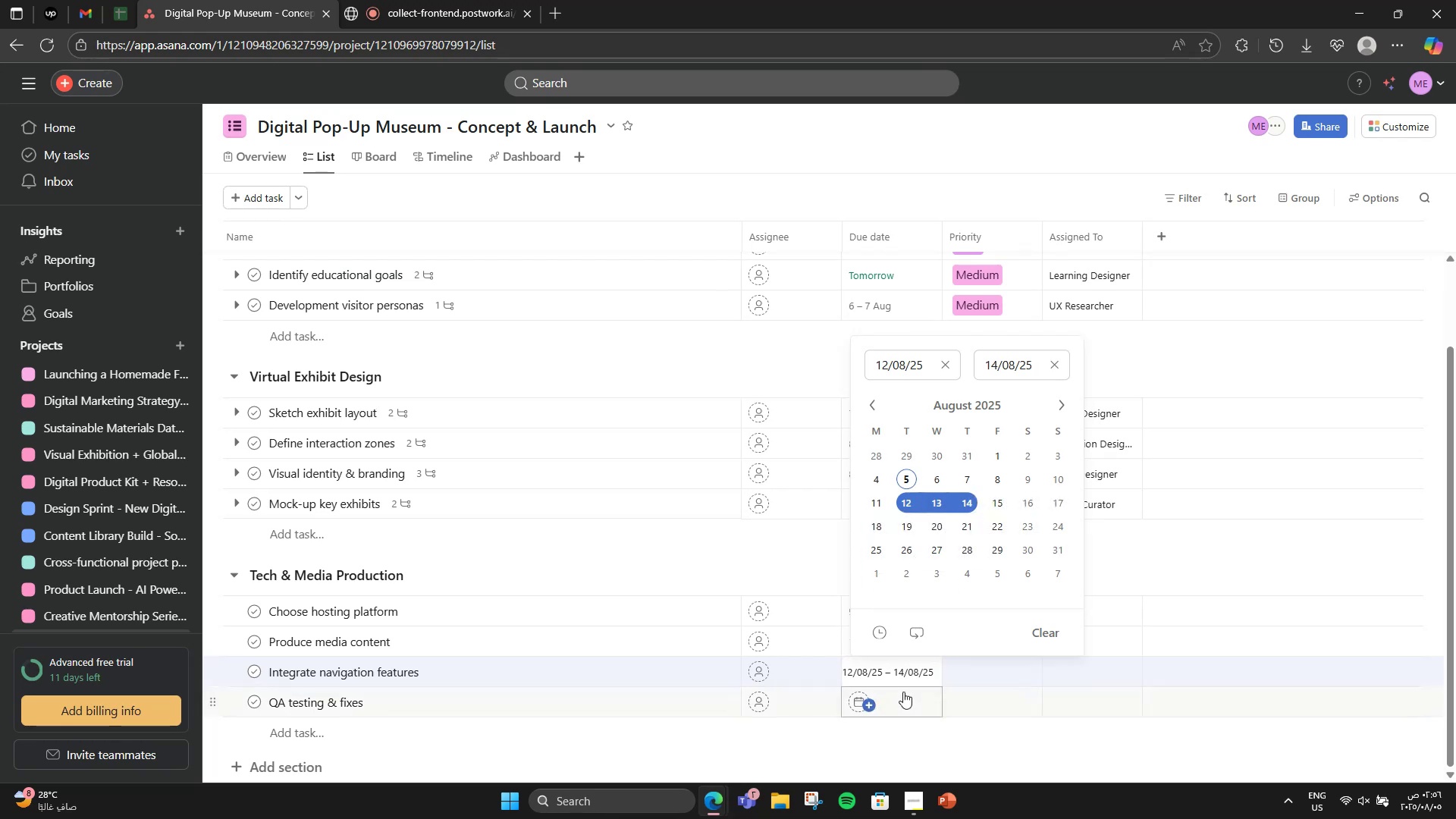 
double_click([903, 692])
 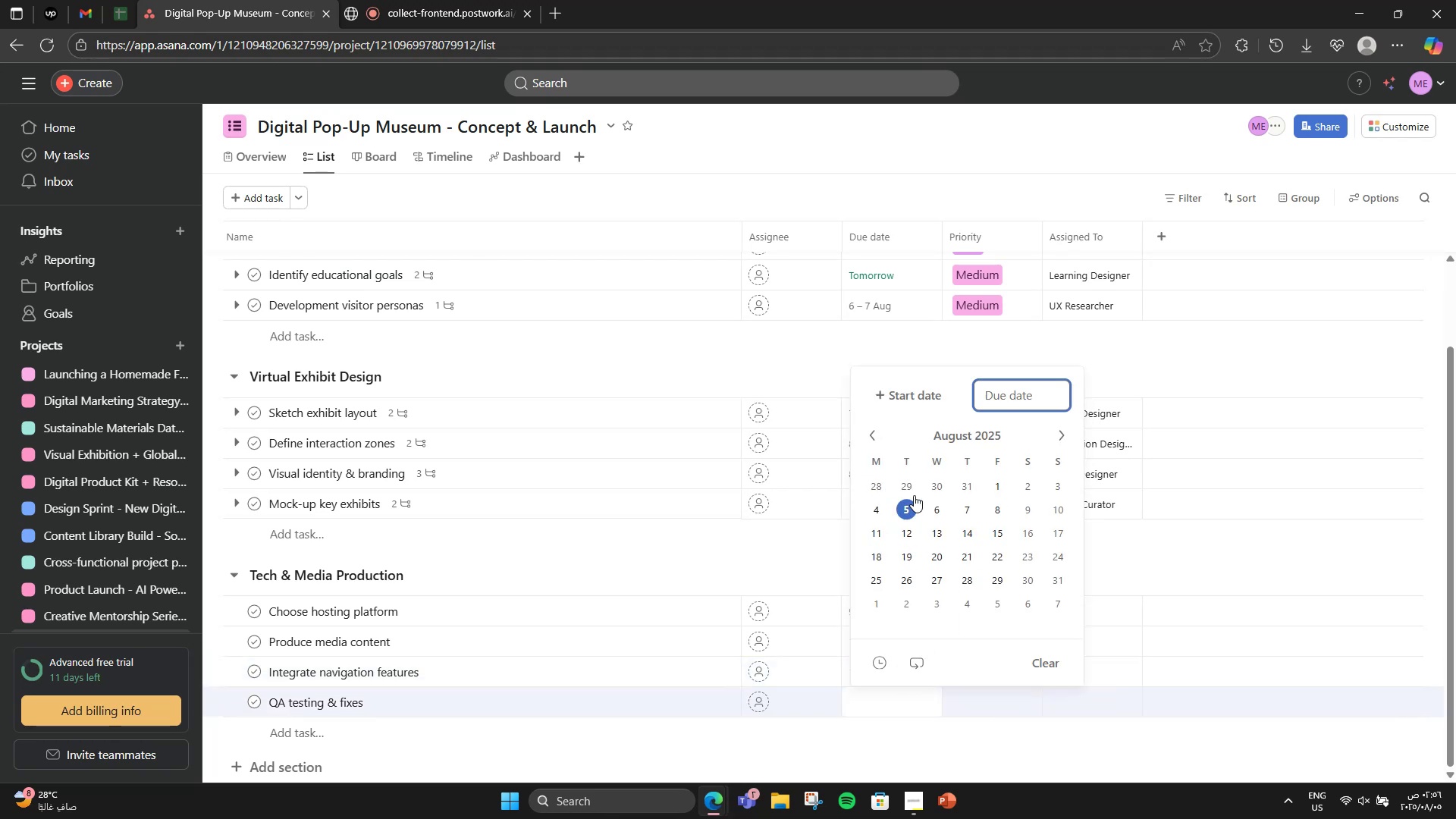 
mouse_move([930, 431])
 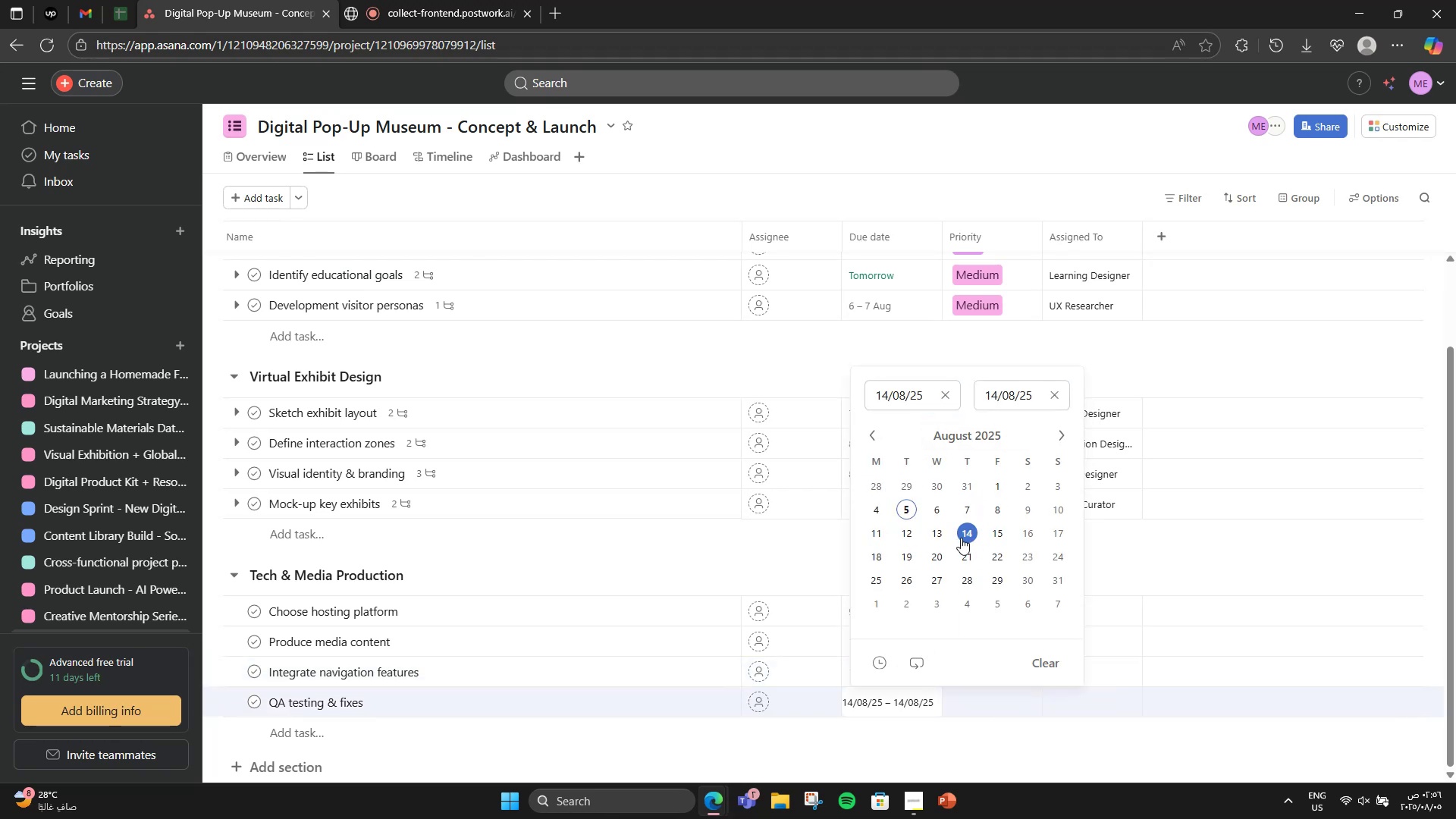 
double_click([994, 538])
 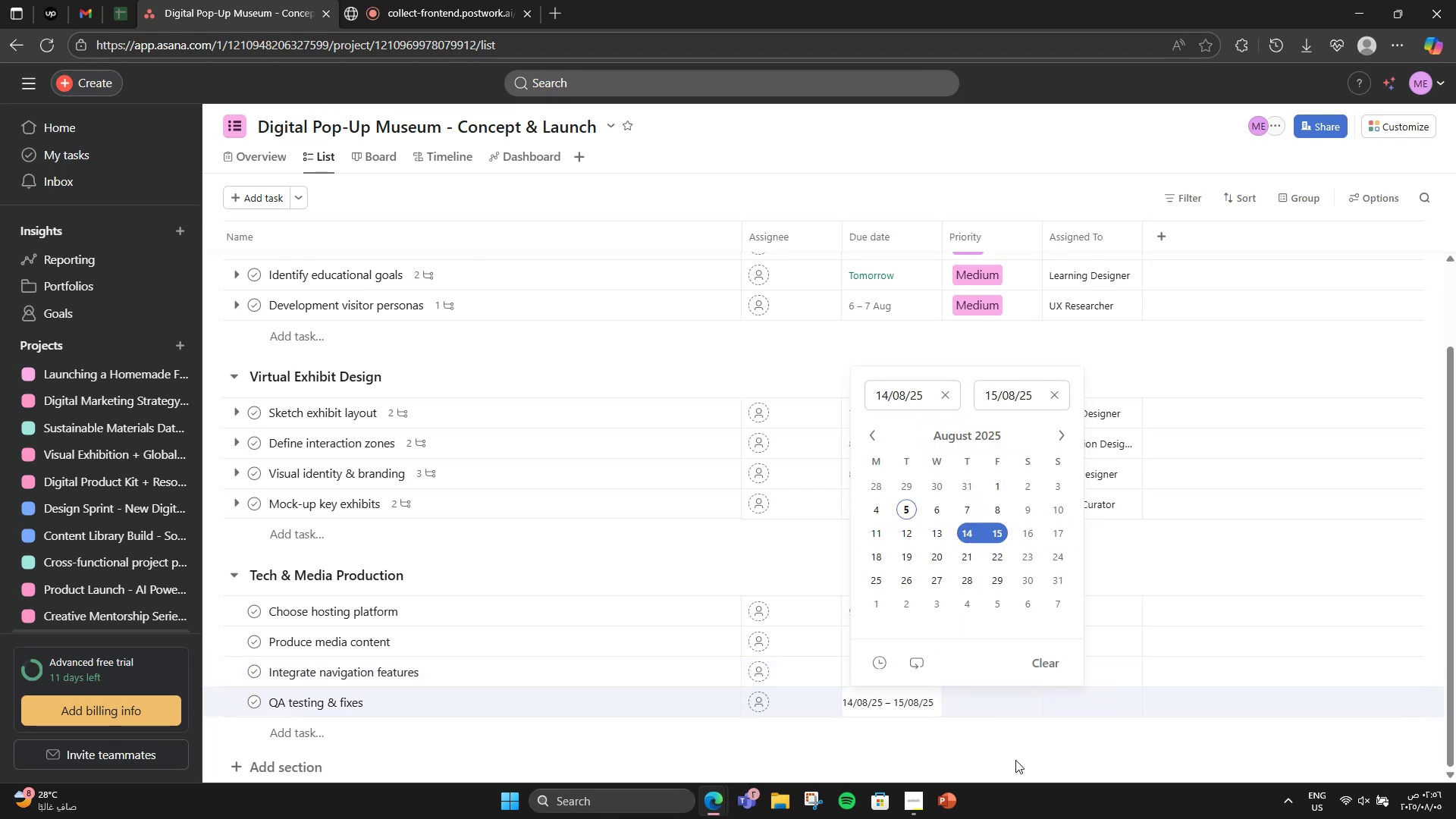 
left_click([1015, 752])
 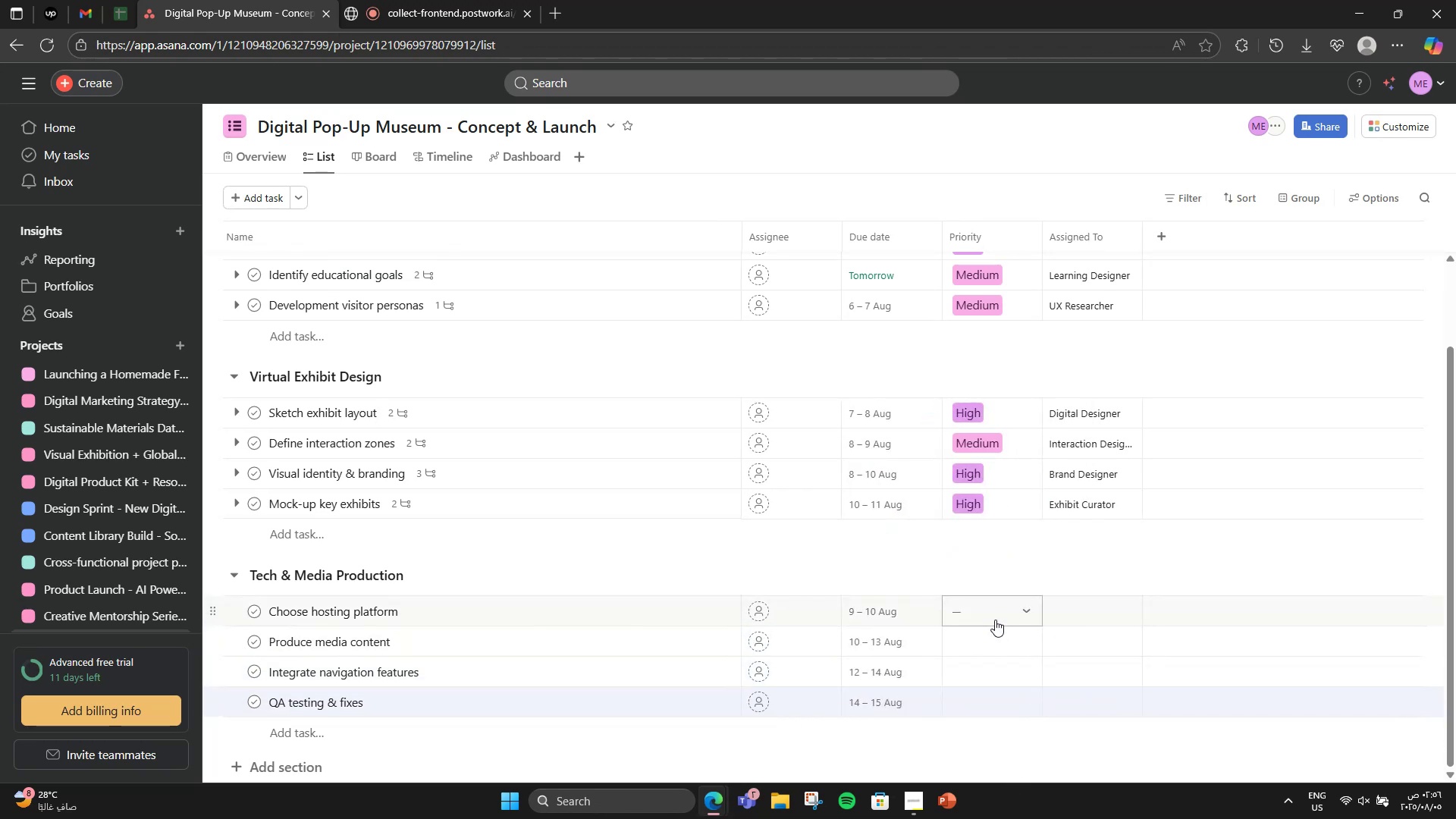 
left_click([995, 620])
 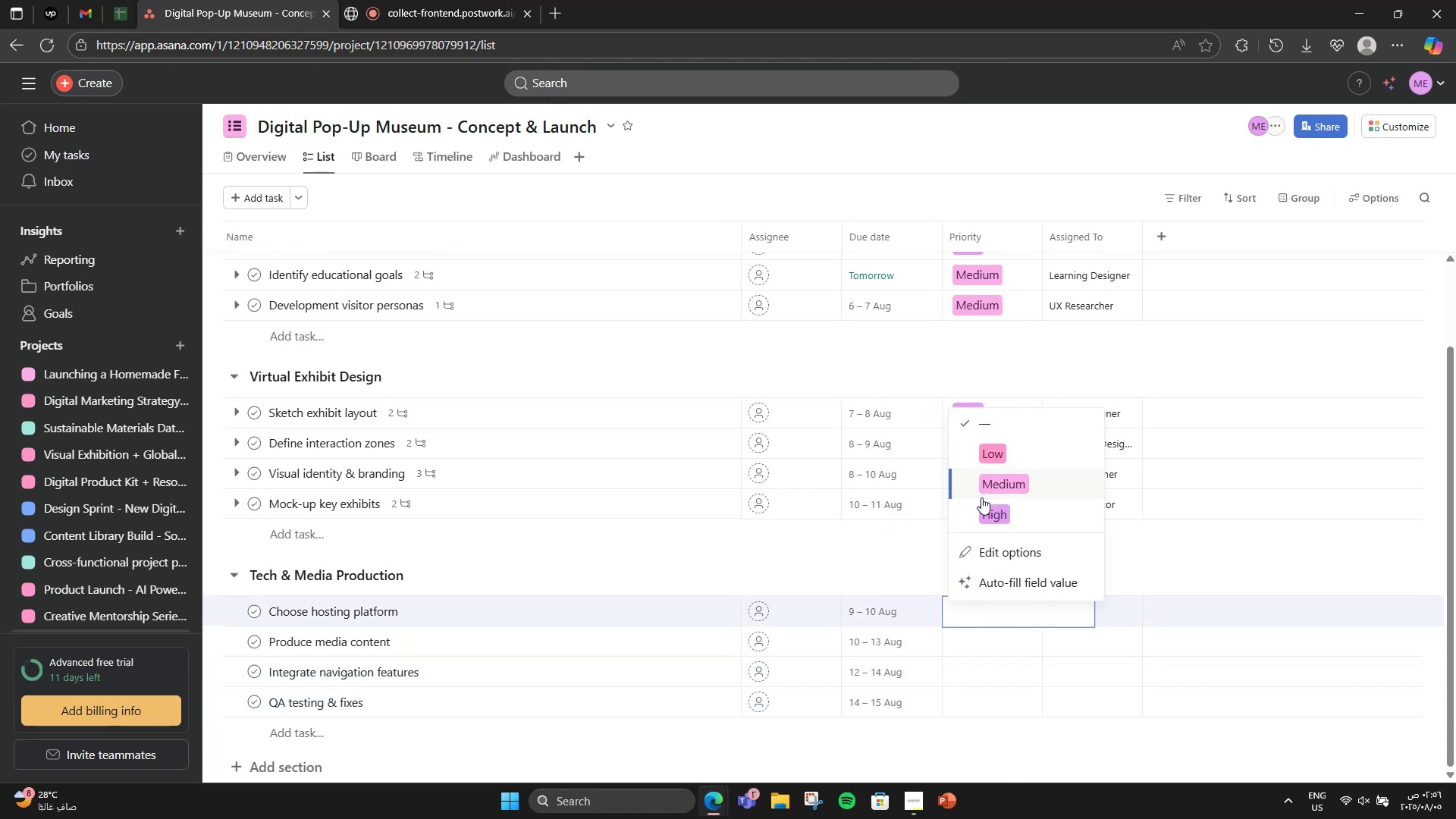 
left_click([985, 500])
 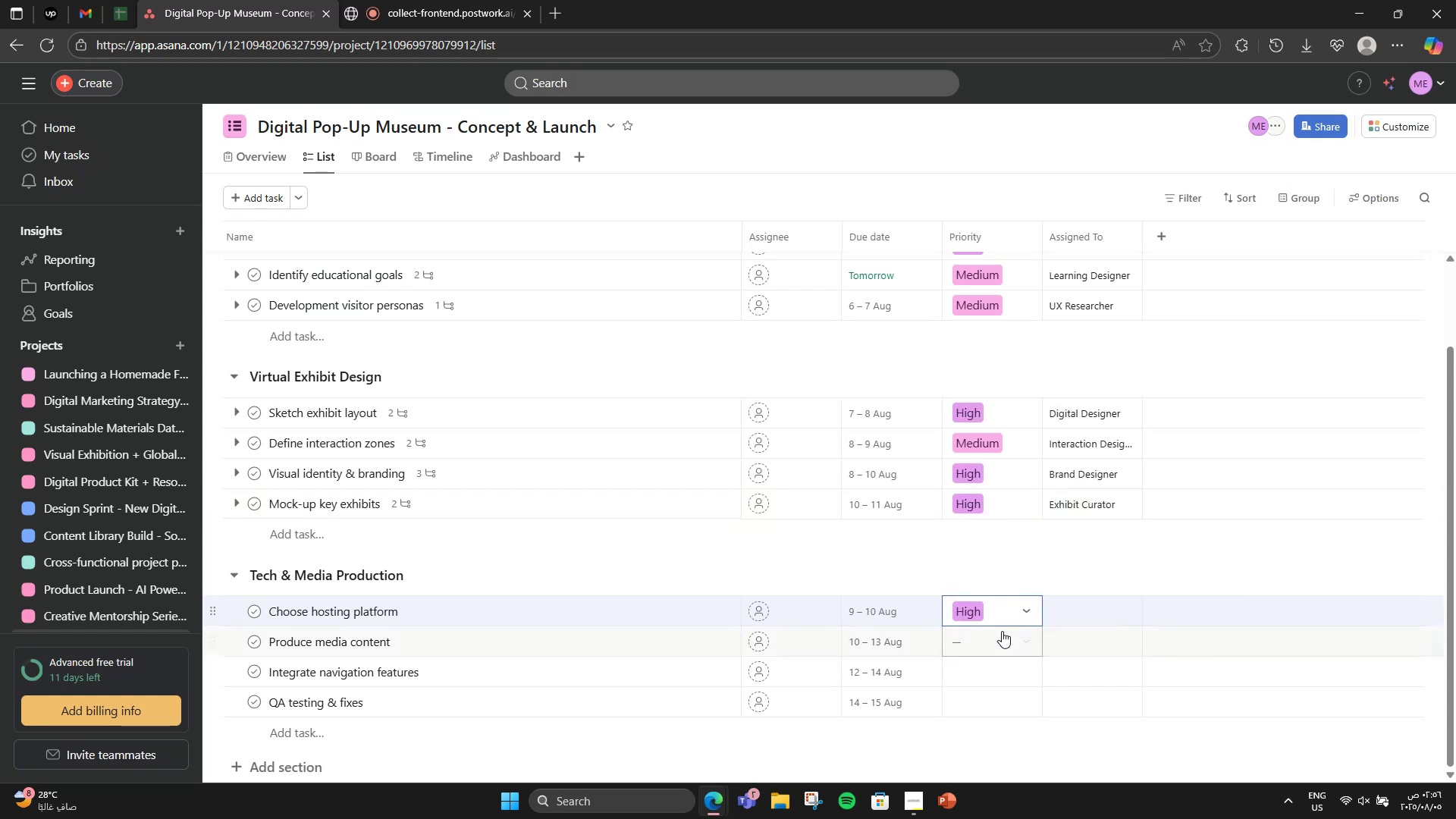 
left_click([999, 632])
 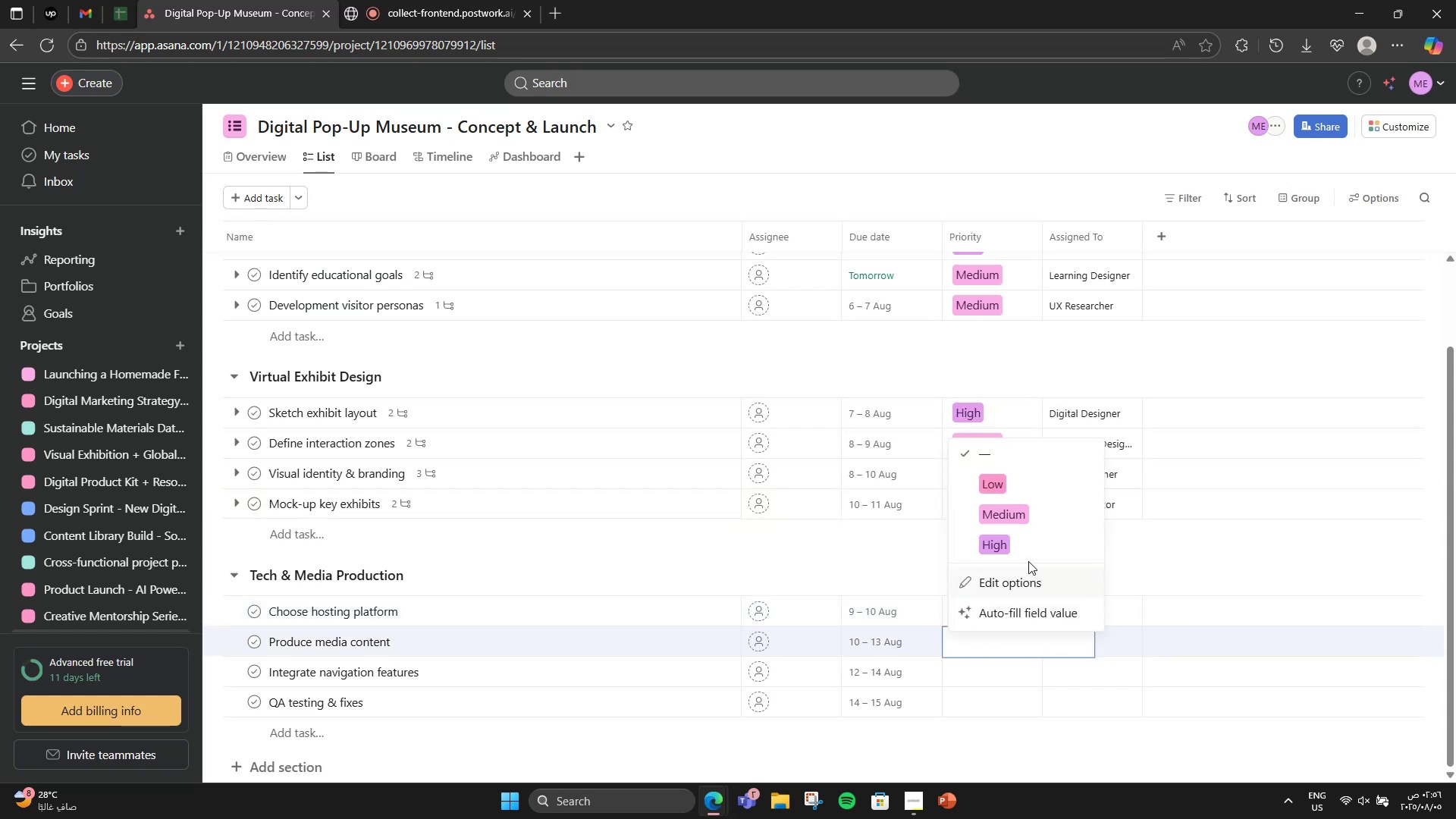 
left_click([1023, 552])
 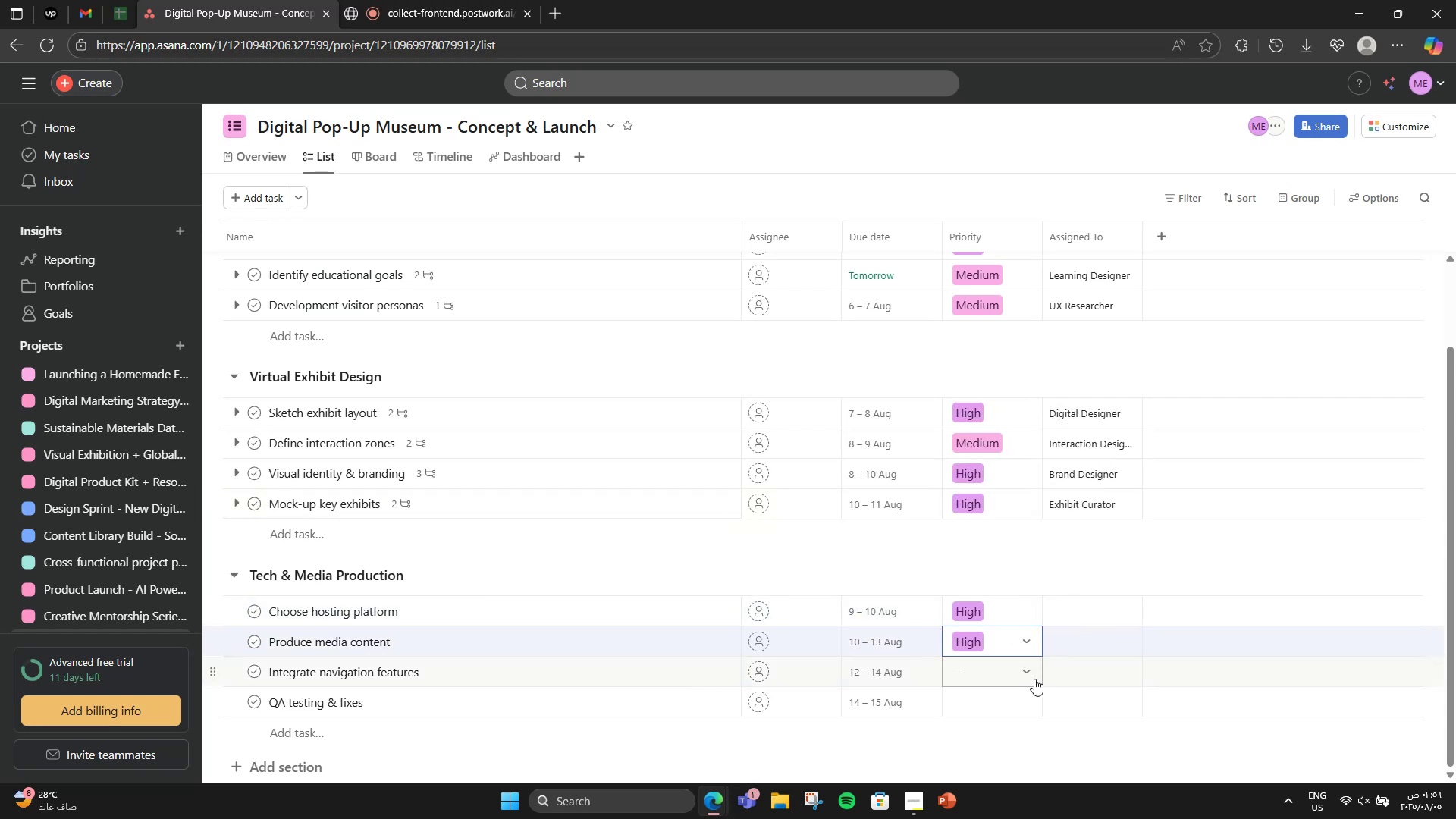 
left_click([1019, 669])
 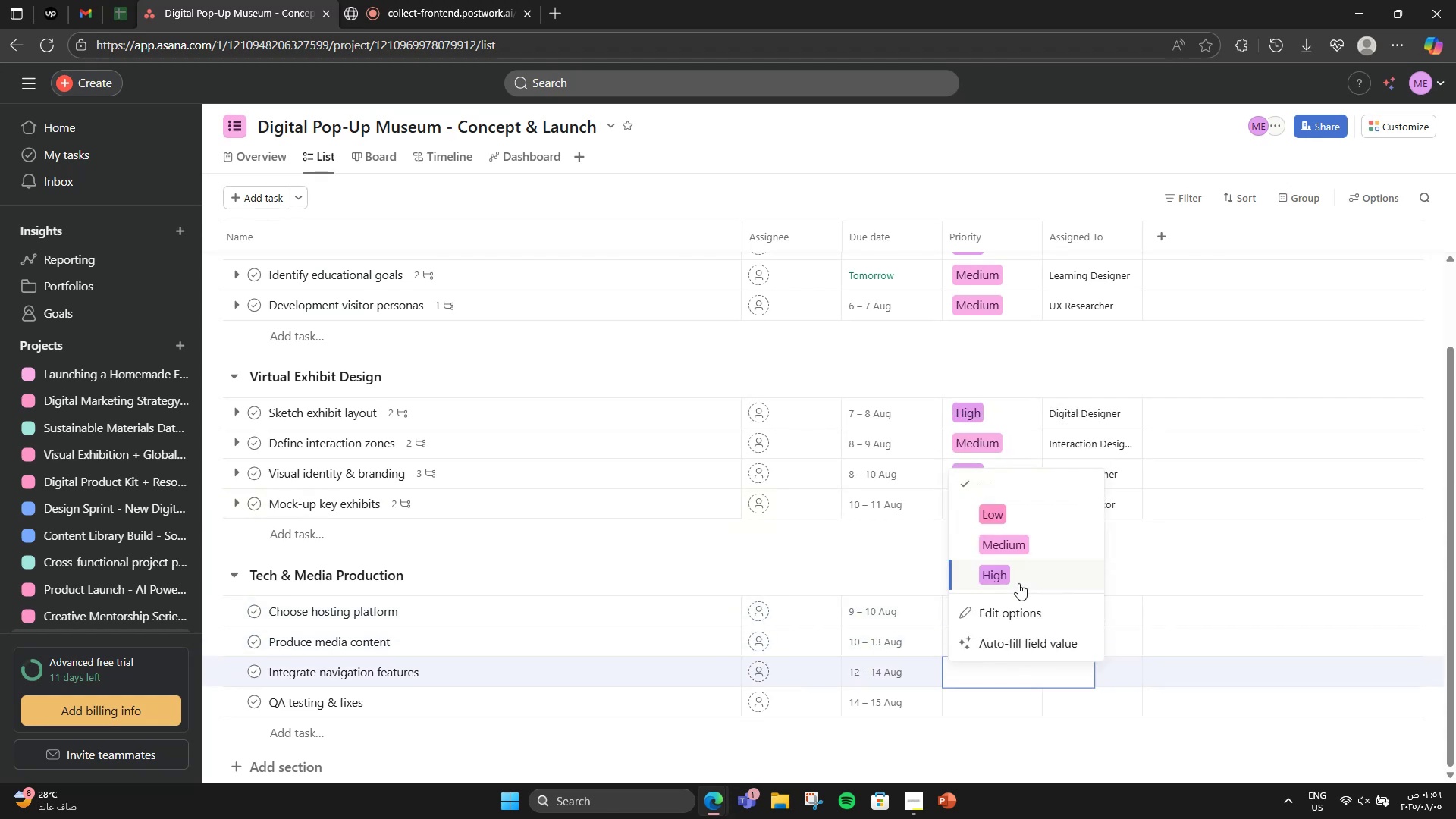 
left_click([1018, 551])
 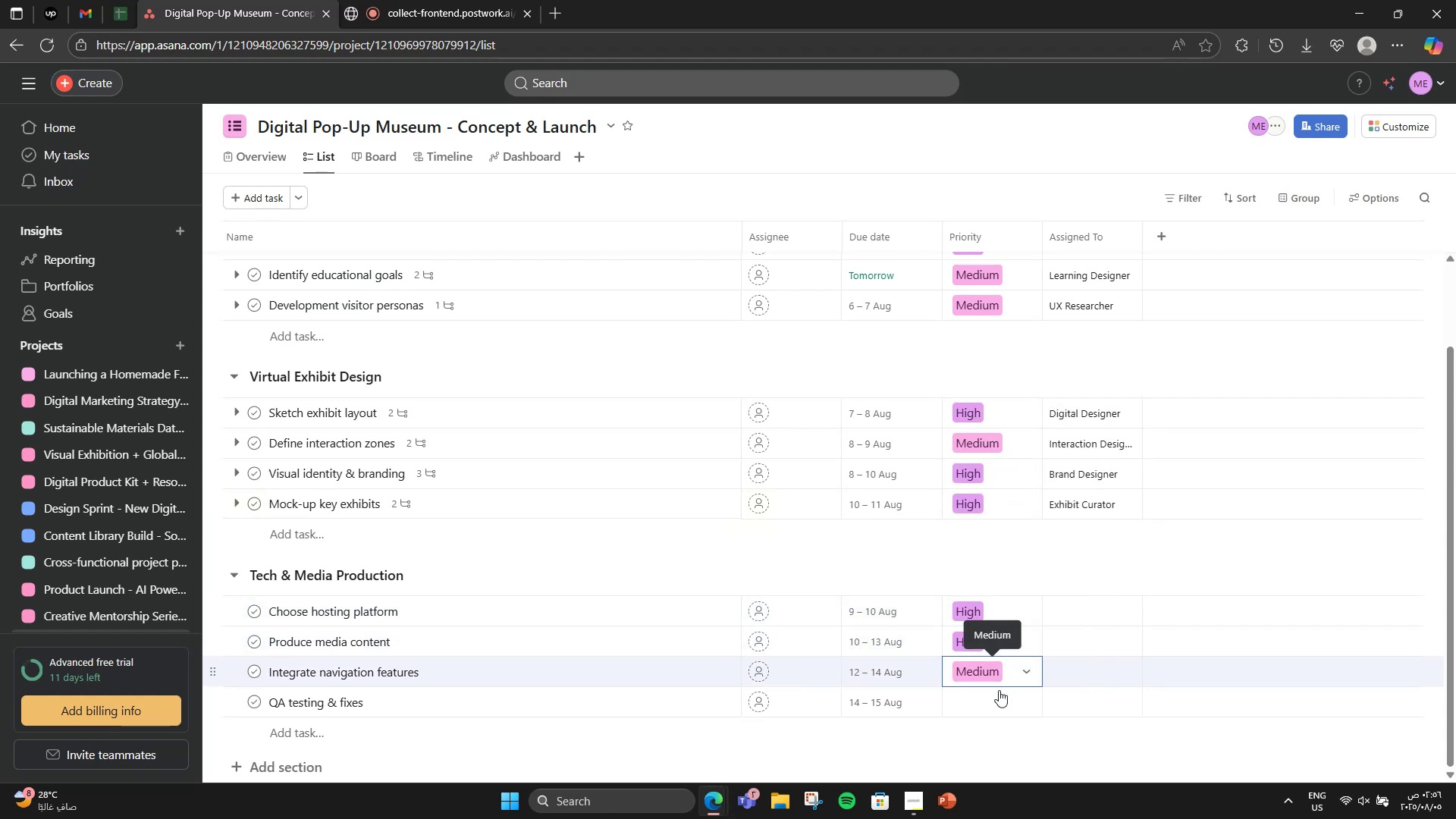 
left_click([1005, 697])
 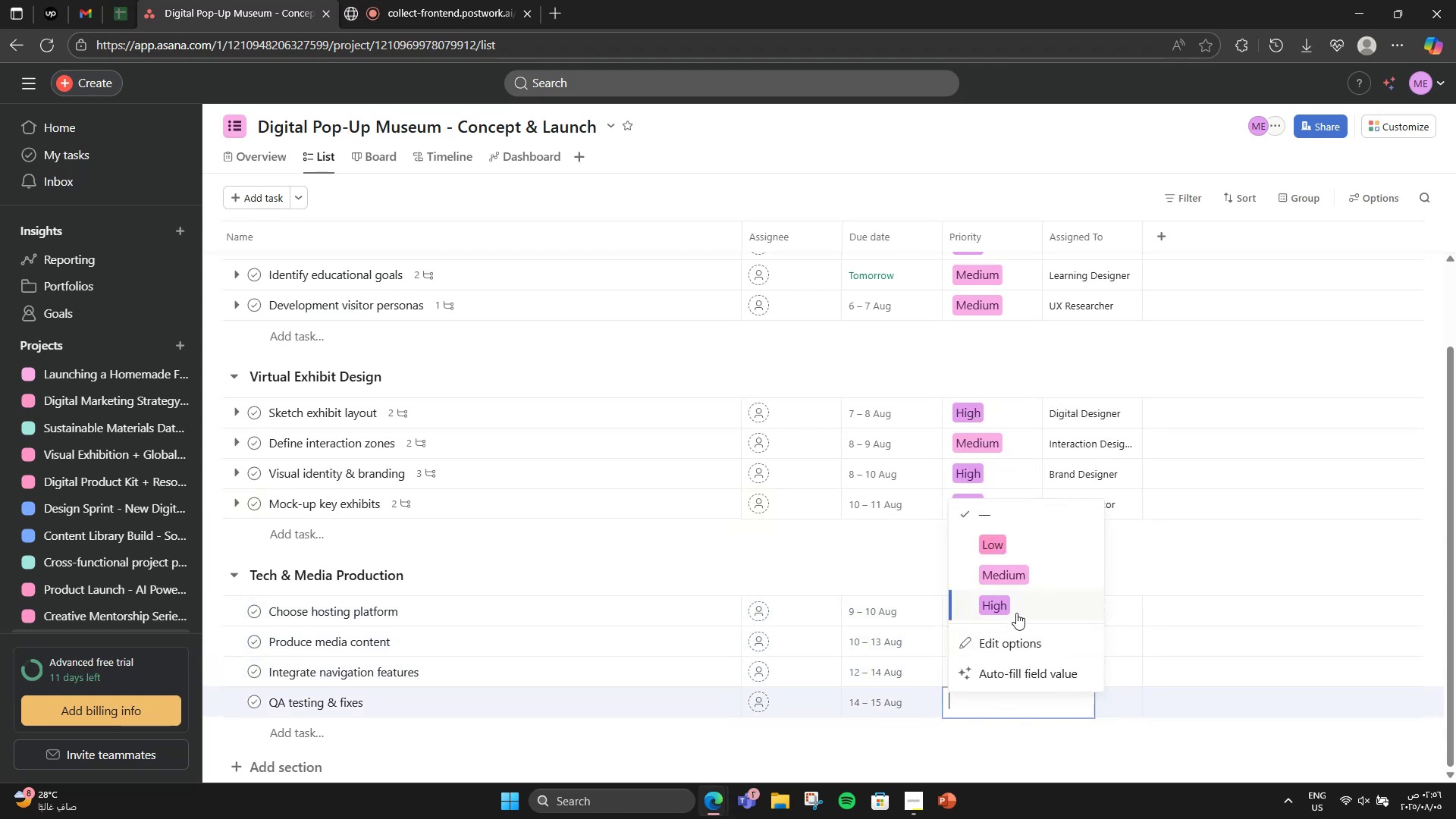 
left_click([1017, 610])
 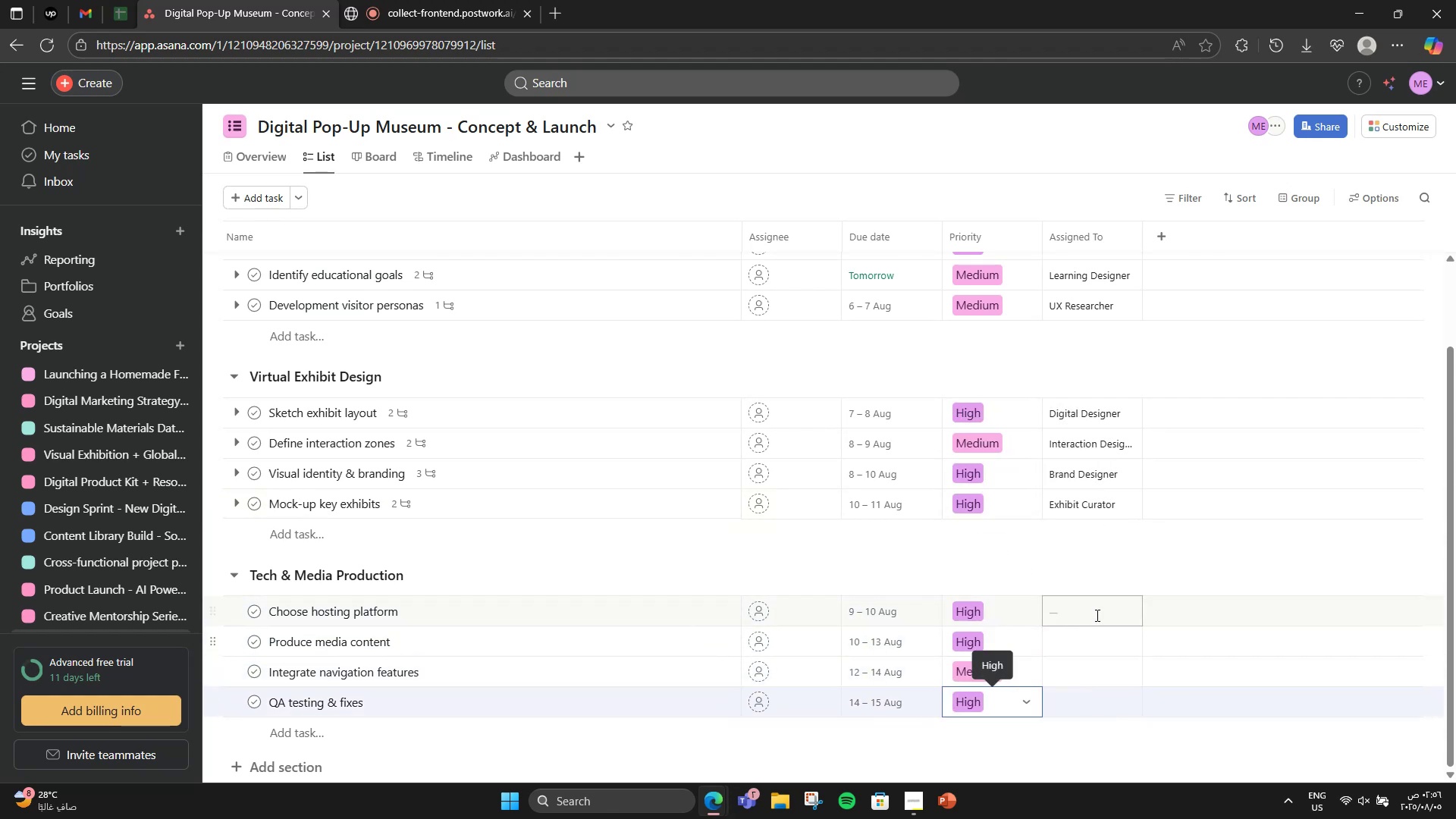 
left_click([1100, 610])
 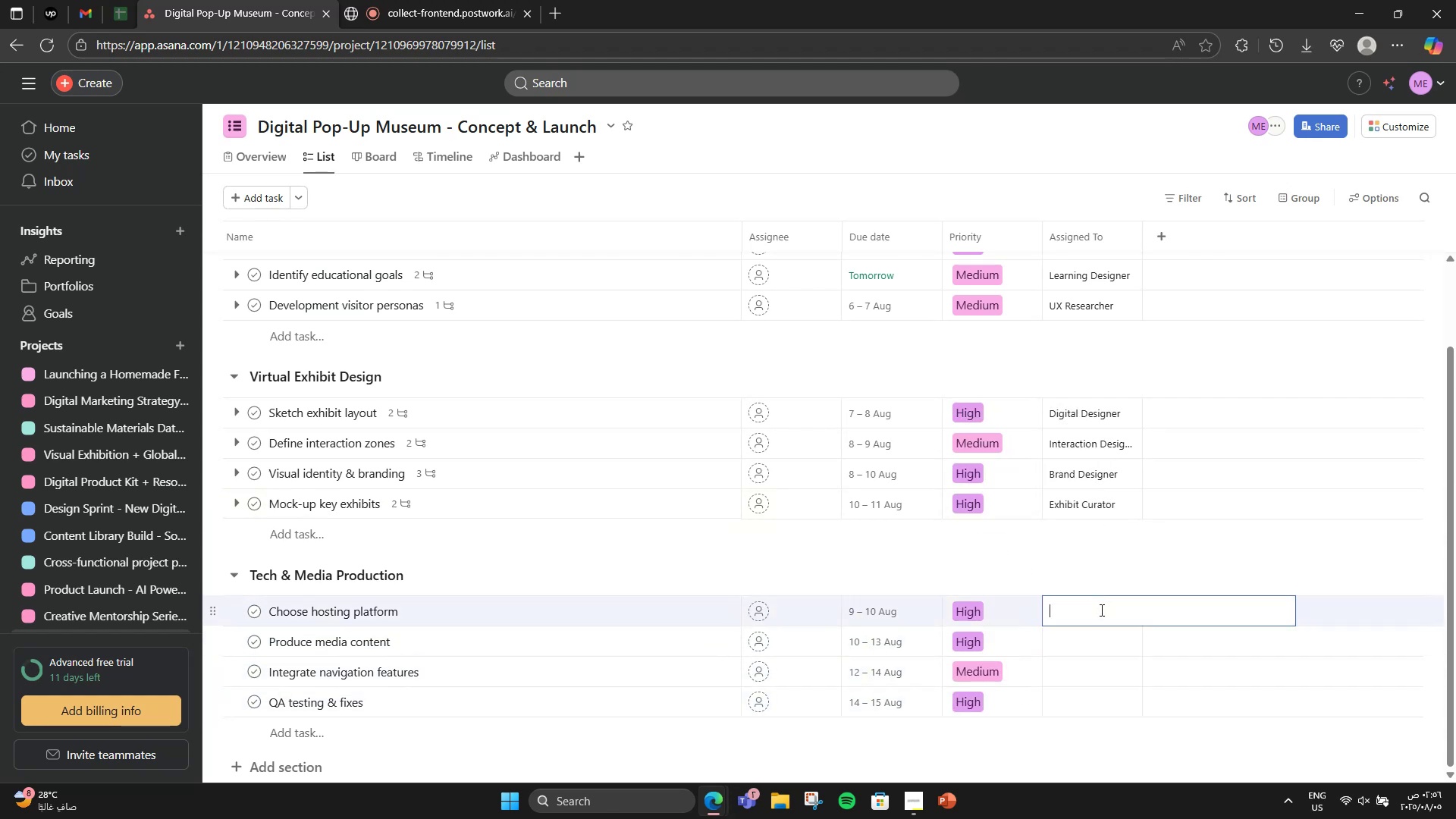 
type(Tech Lead)
 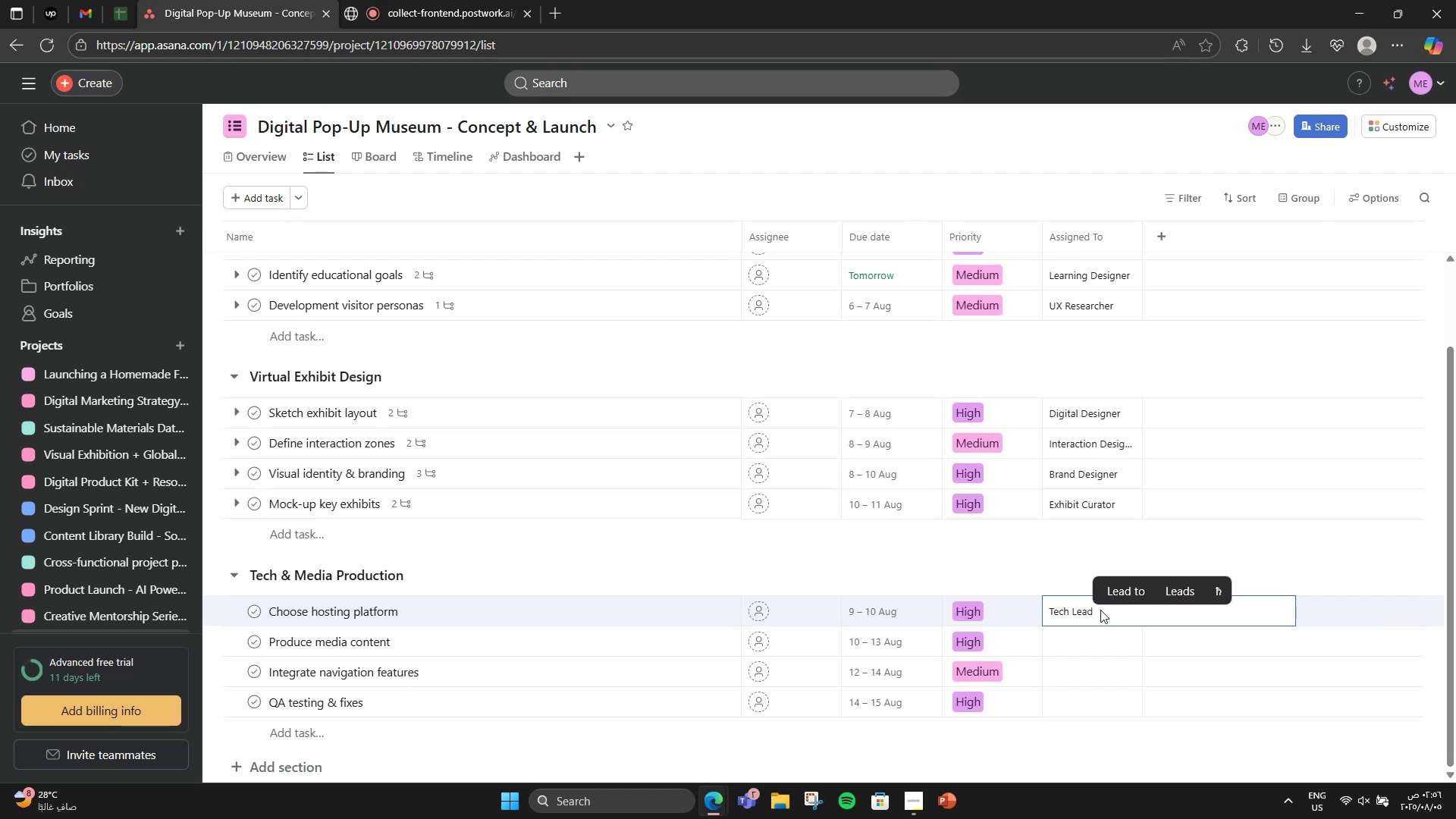 
wait(5.36)
 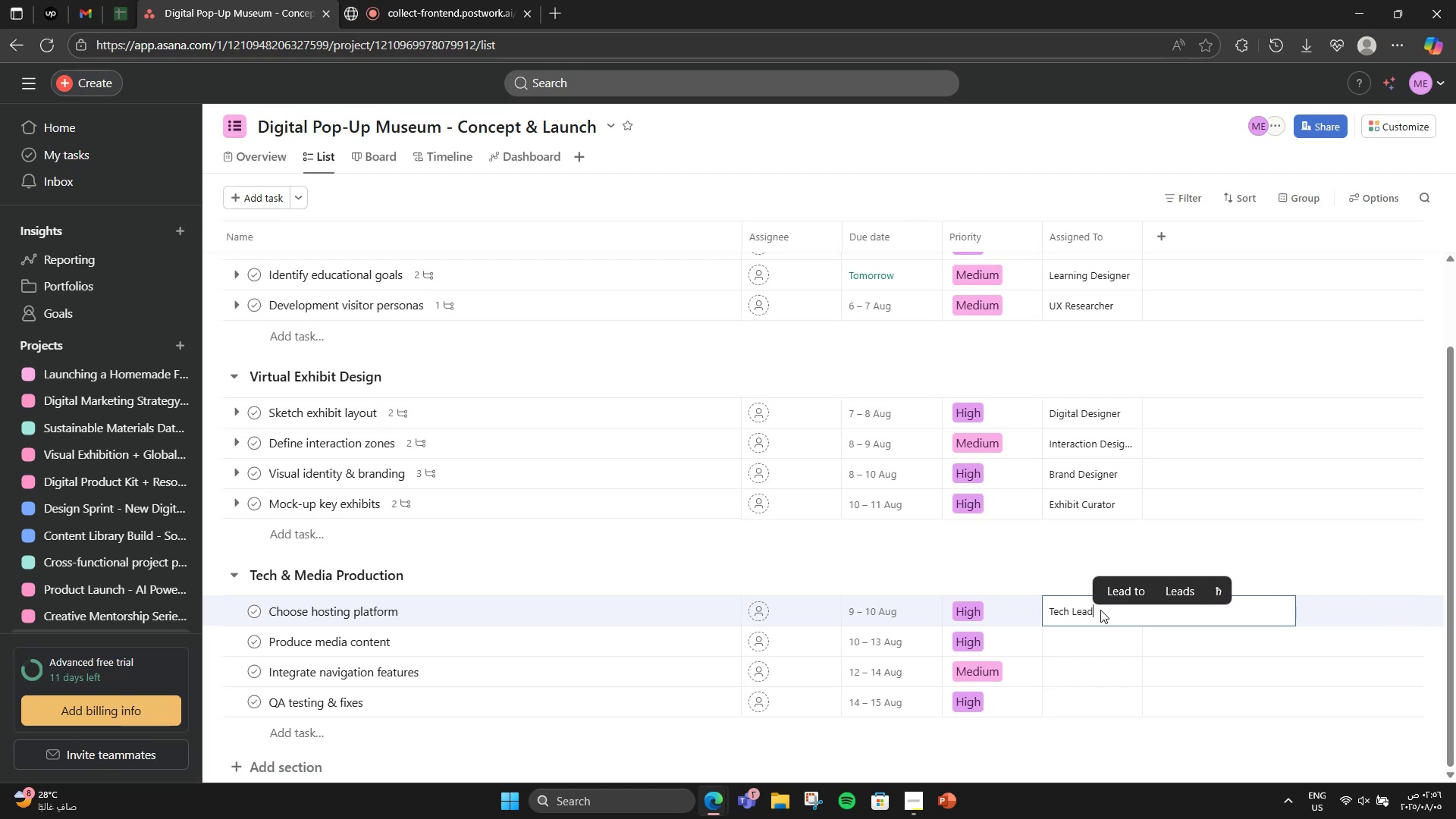 
left_click([1091, 635])
 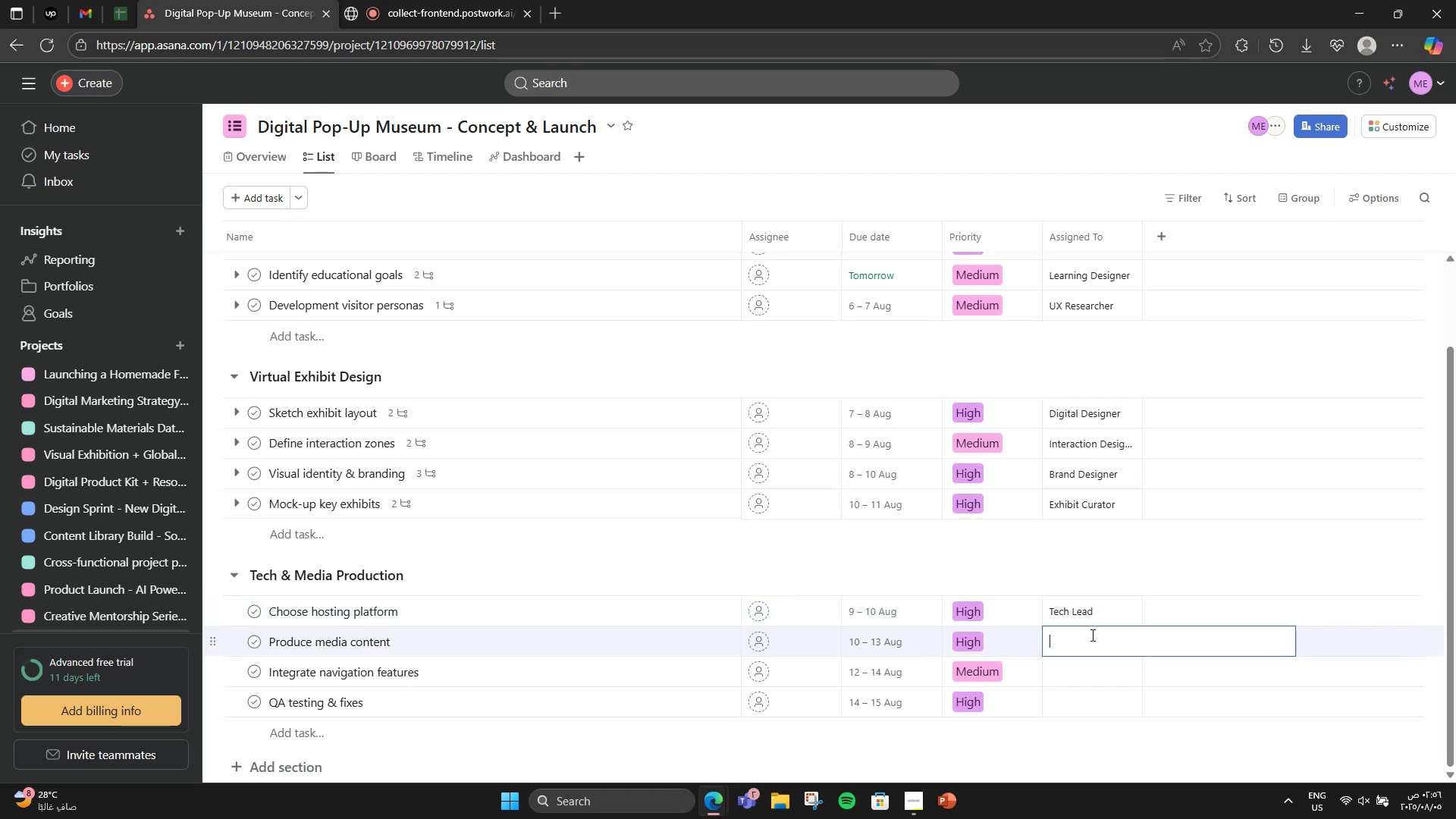 
type(Media Producer)
 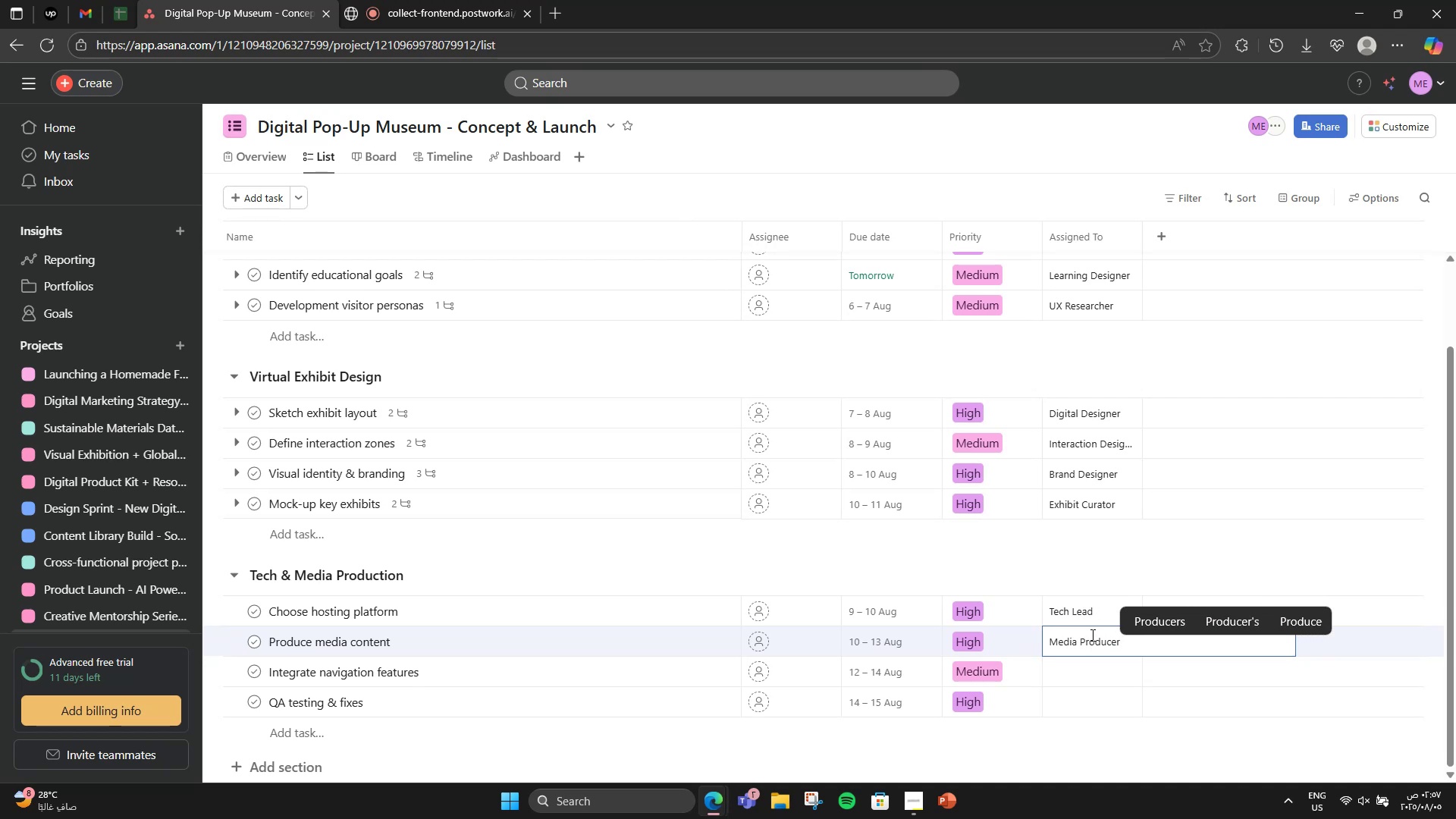 
key(Enter)
 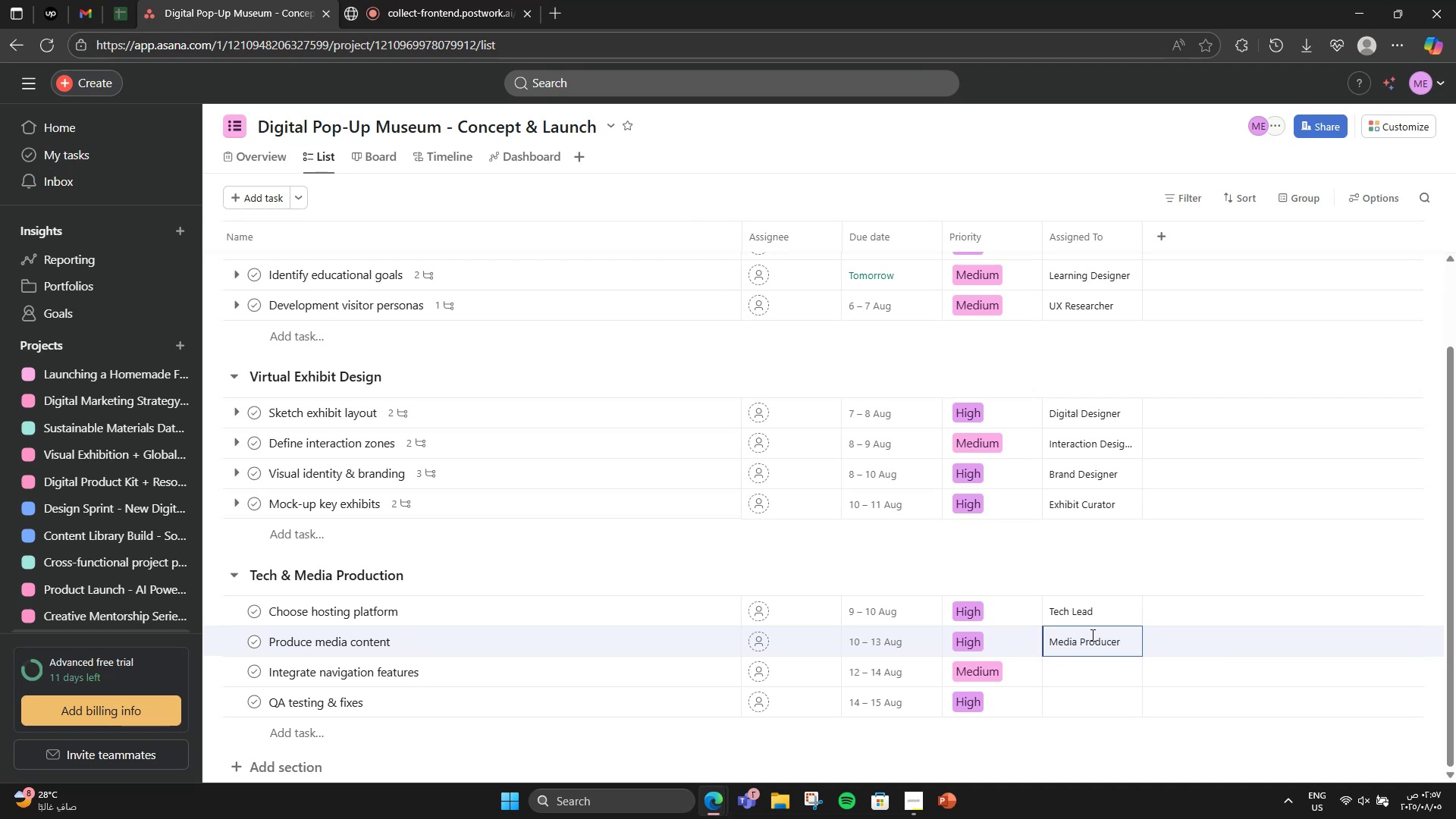 
left_click([1079, 681])
 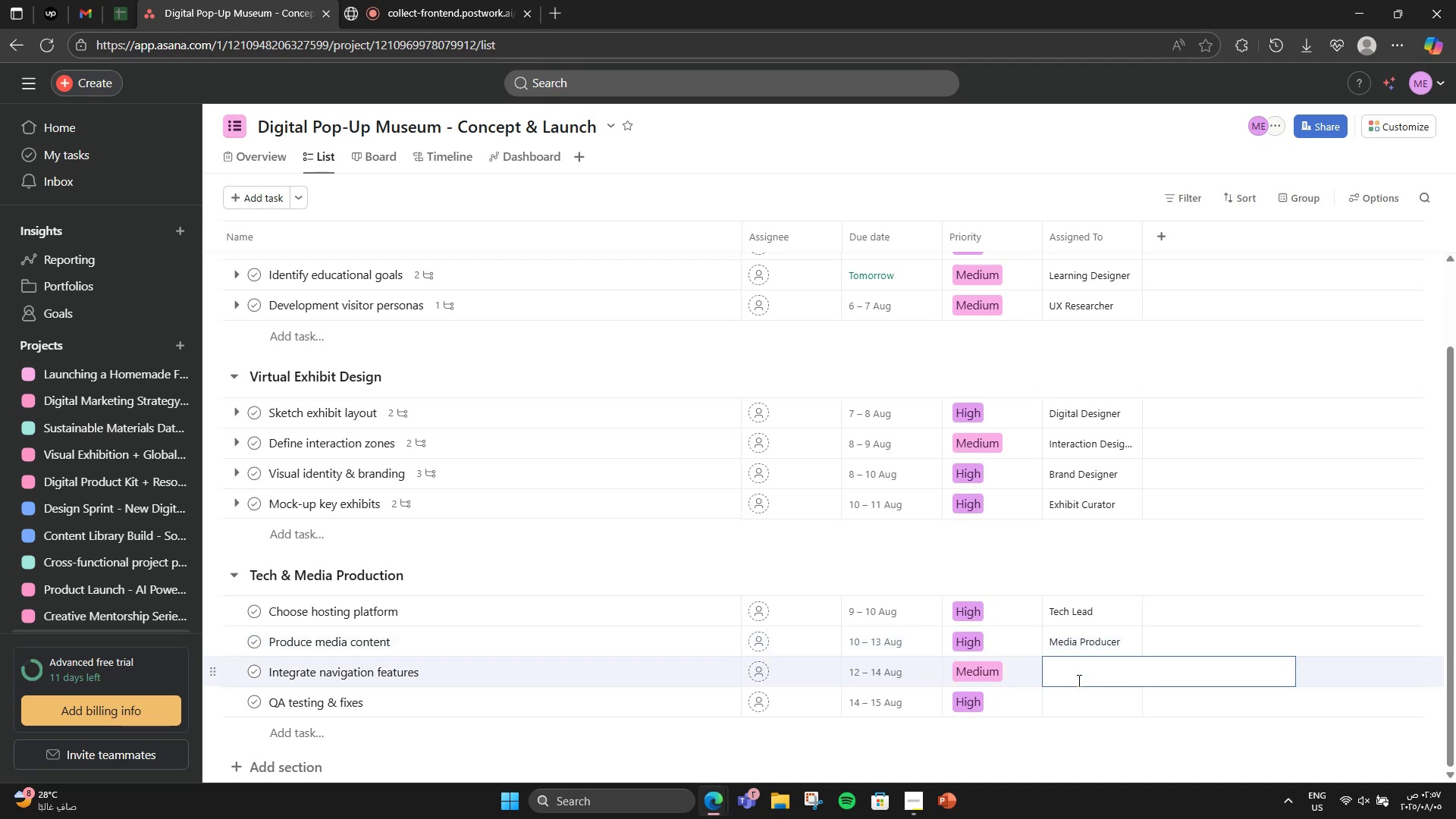 
double_click([1078, 642])
 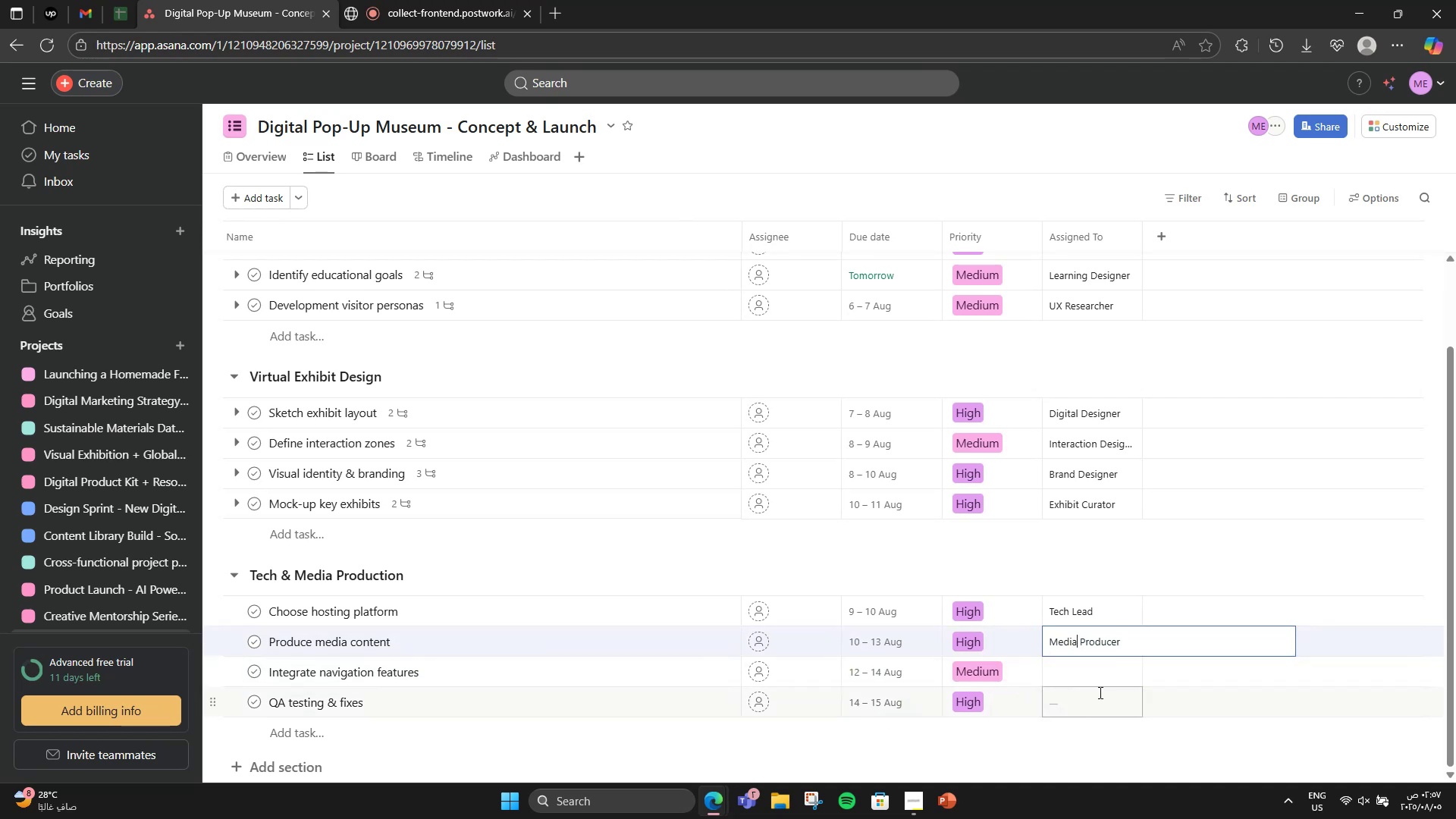 
left_click([1101, 670])
 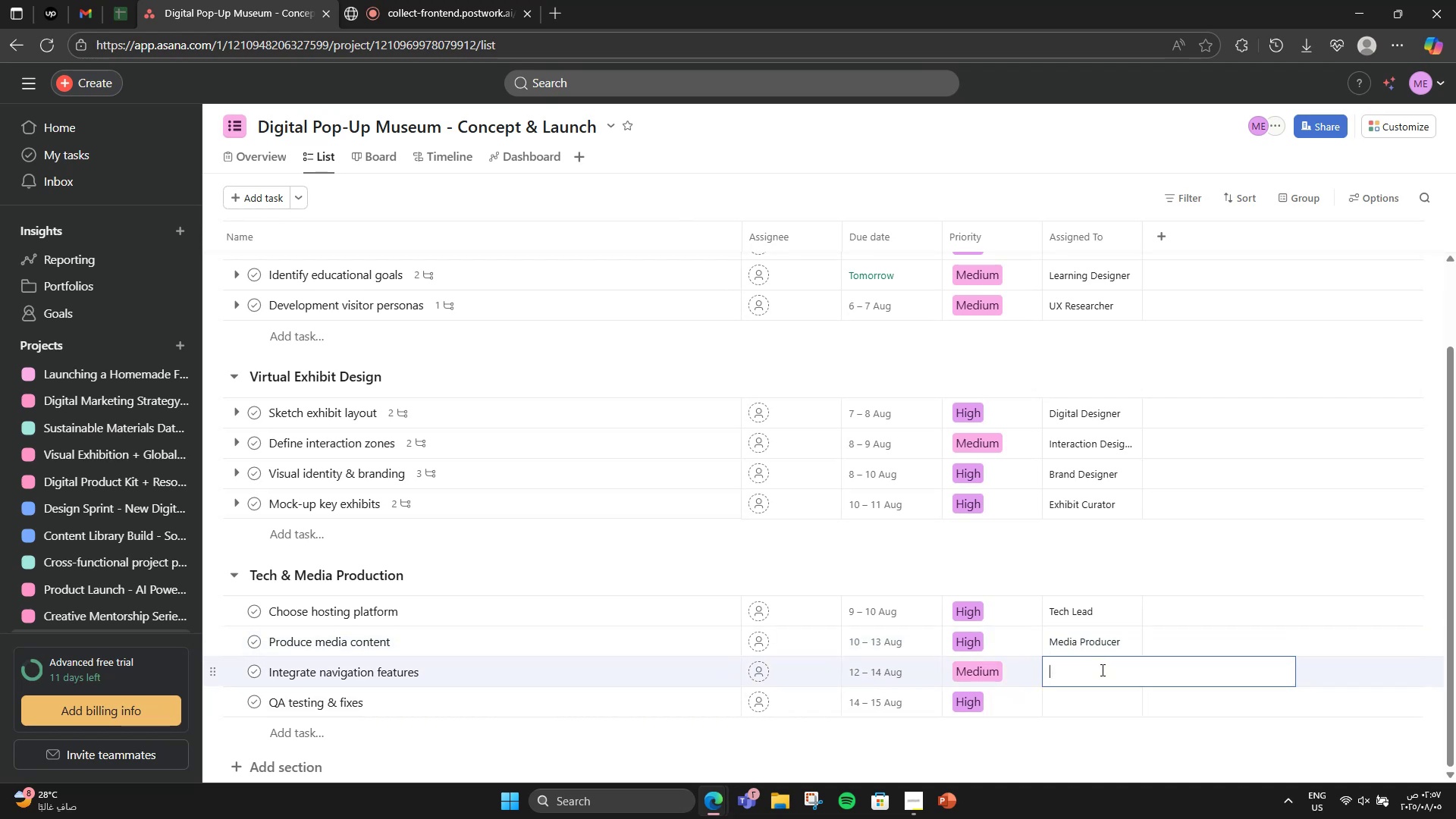 
type(Frontend Dev)
 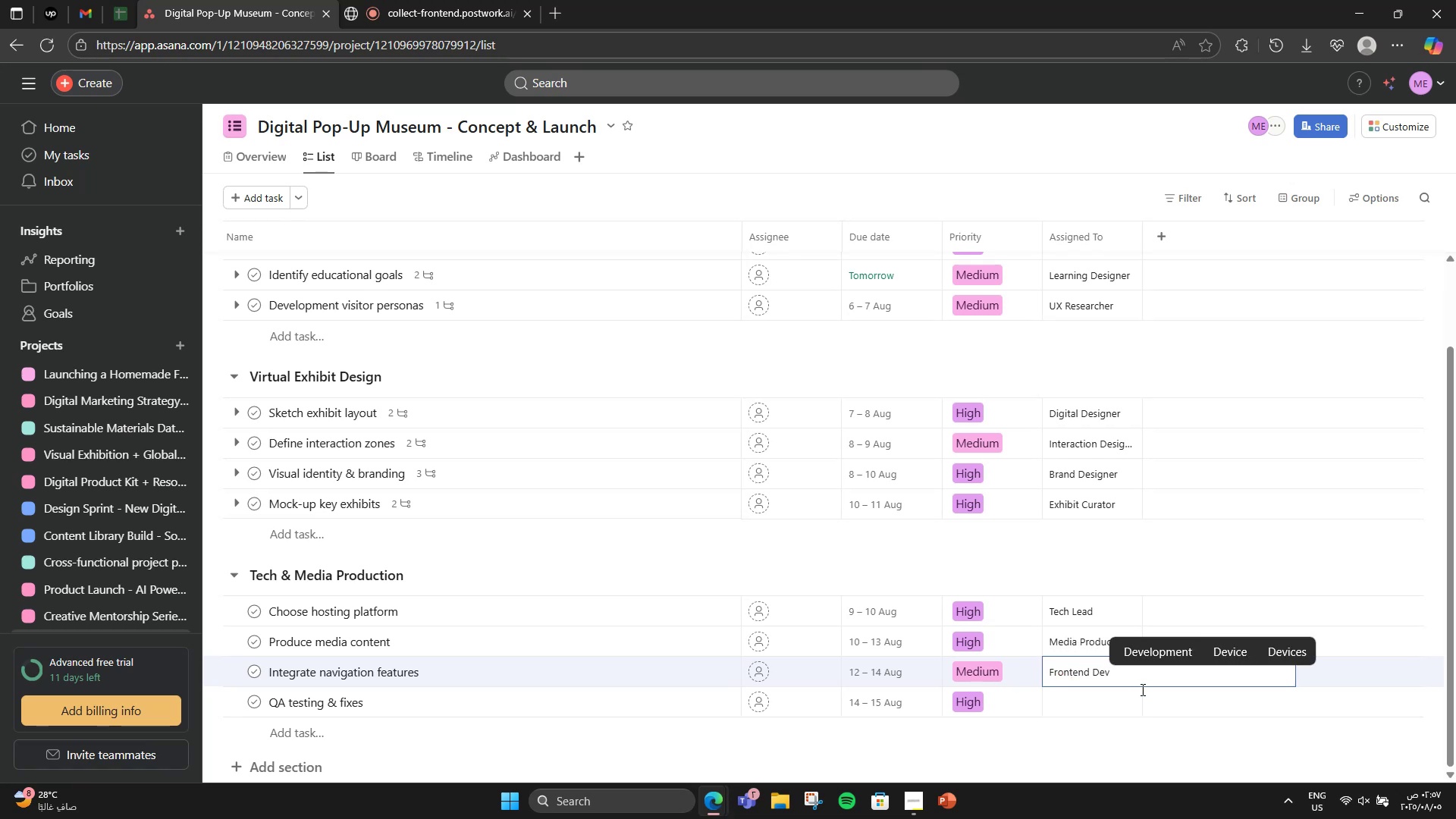 
left_click([1125, 708])
 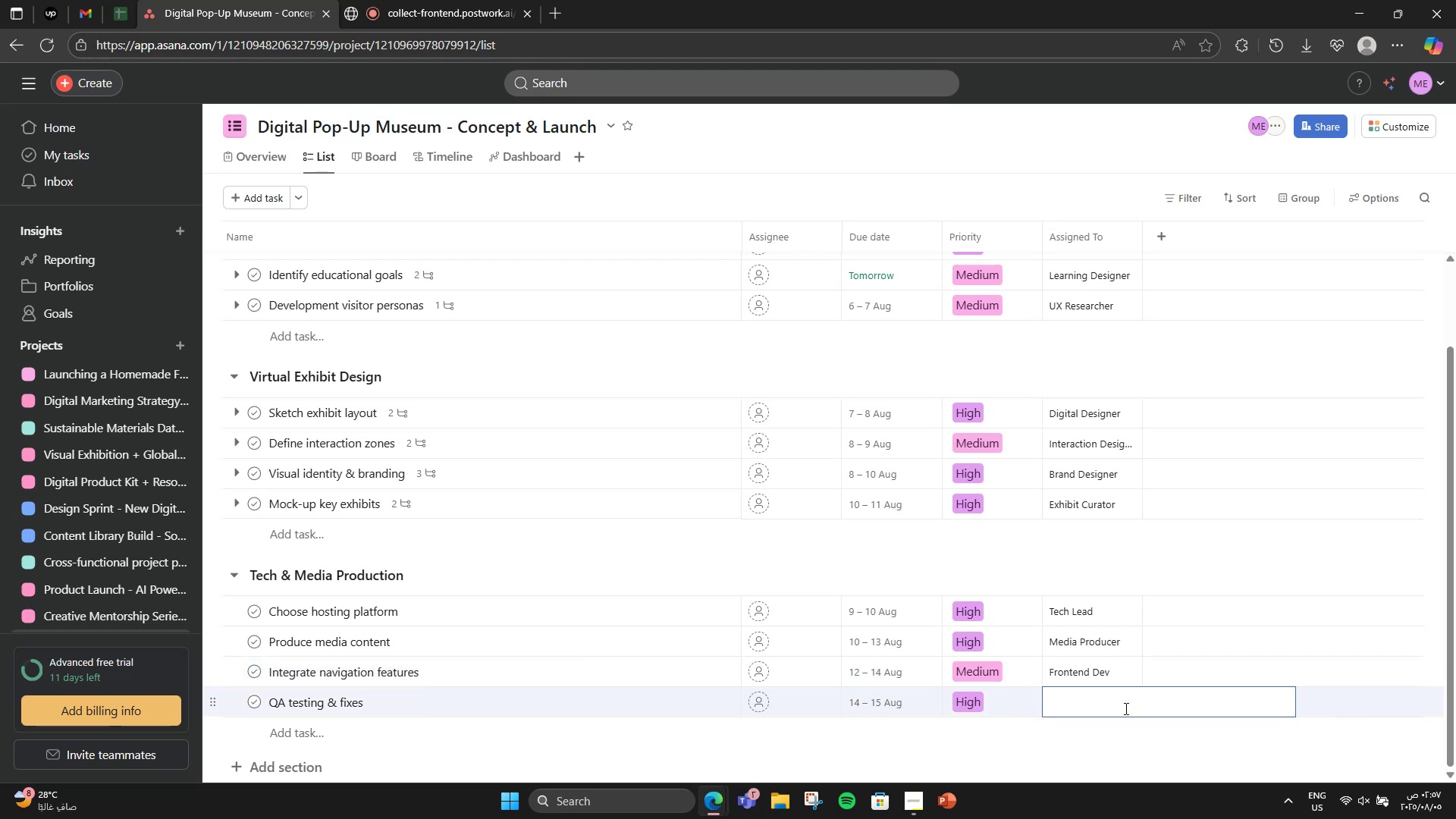 
type(QA Tester)
 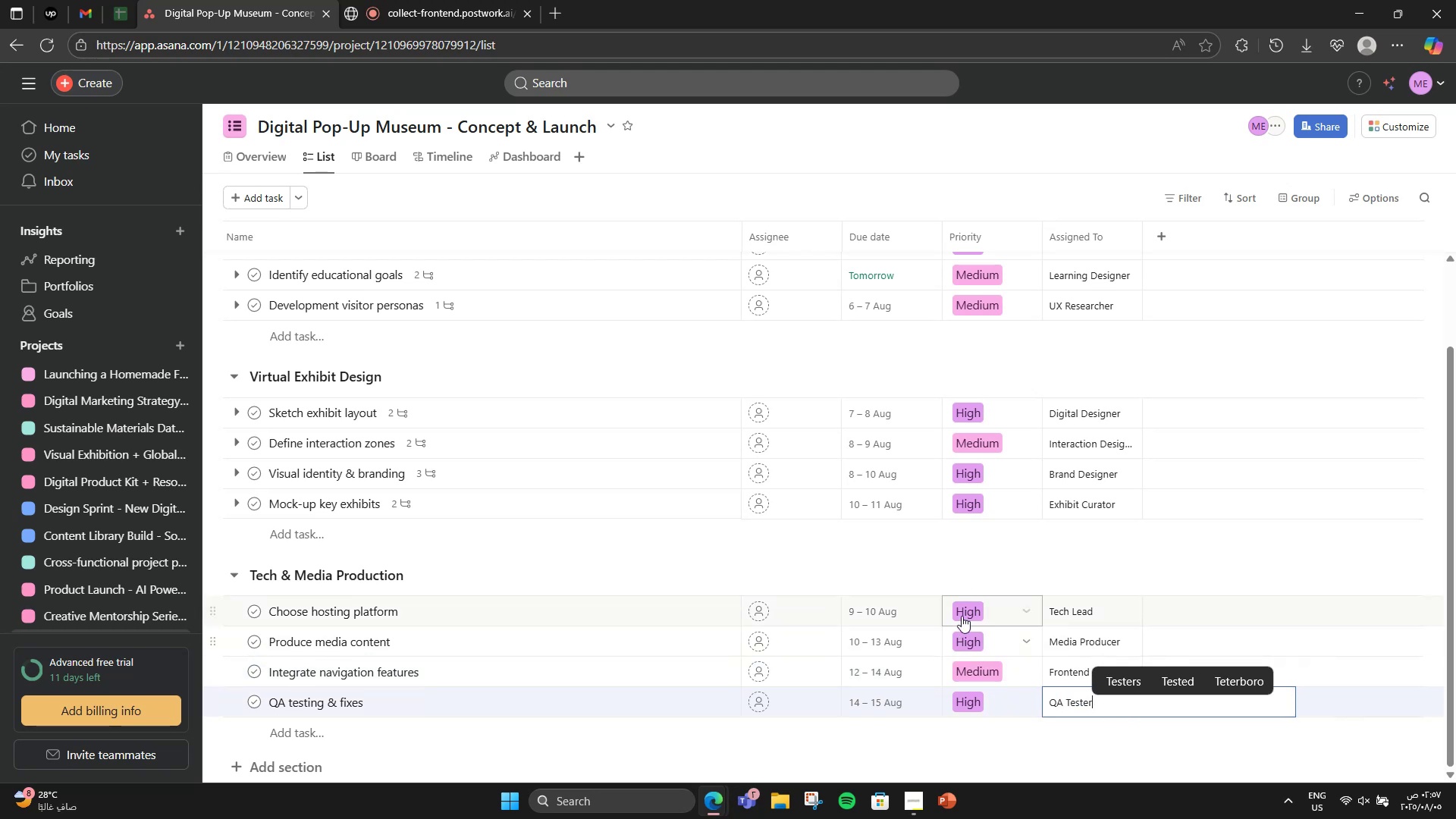 
left_click([1009, 560])
 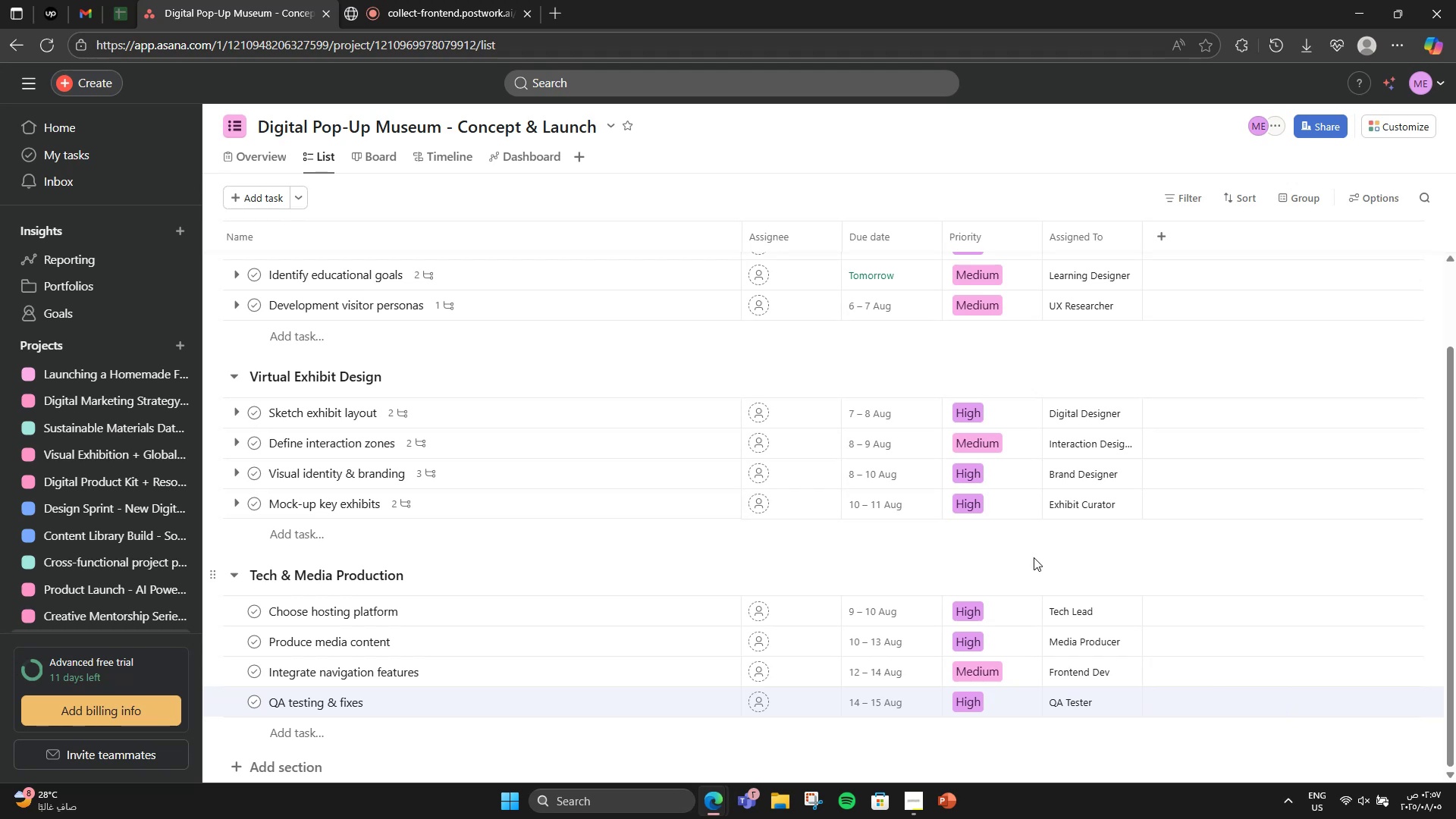 
wait(7.15)
 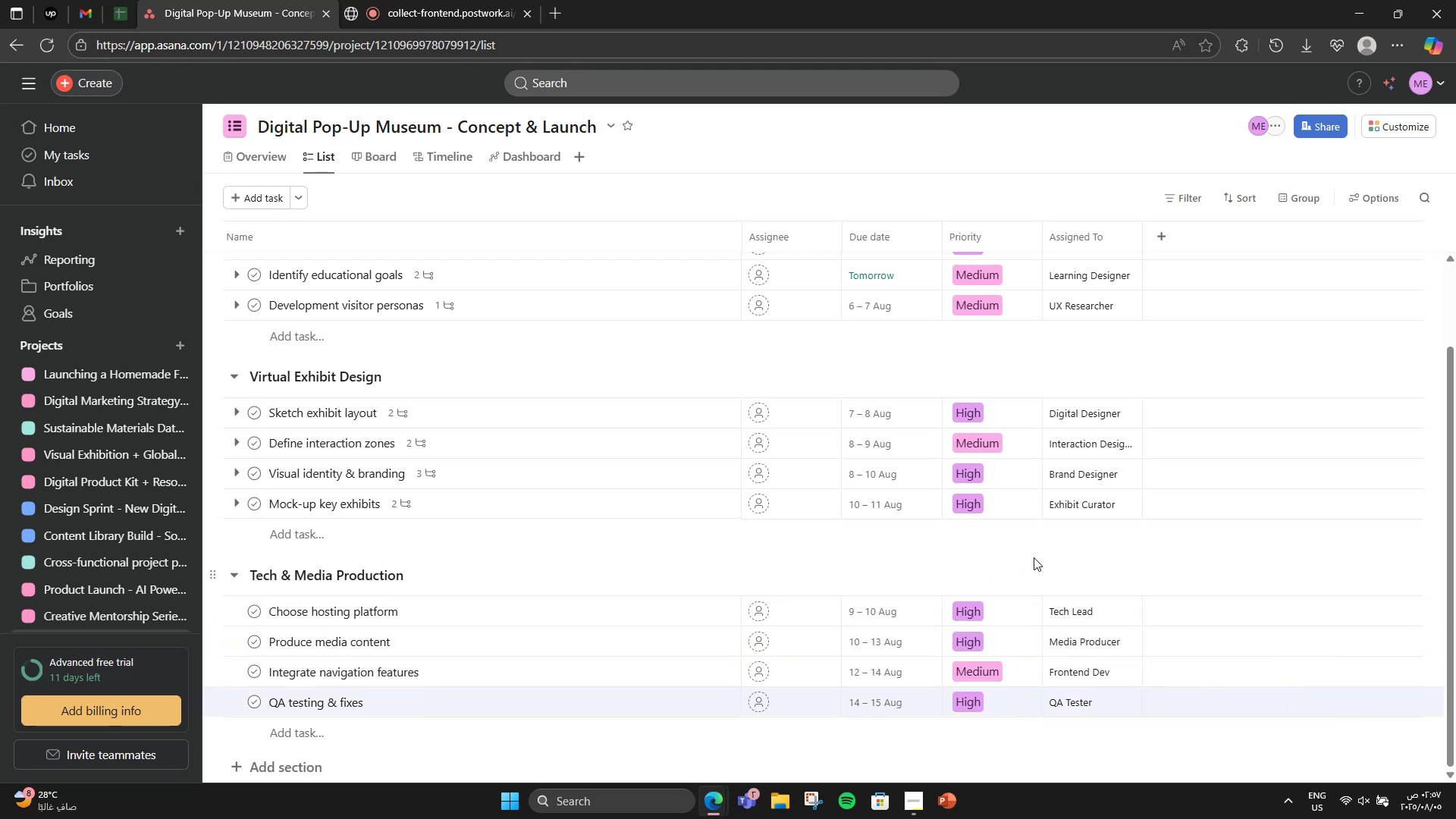 
left_click([503, 607])
 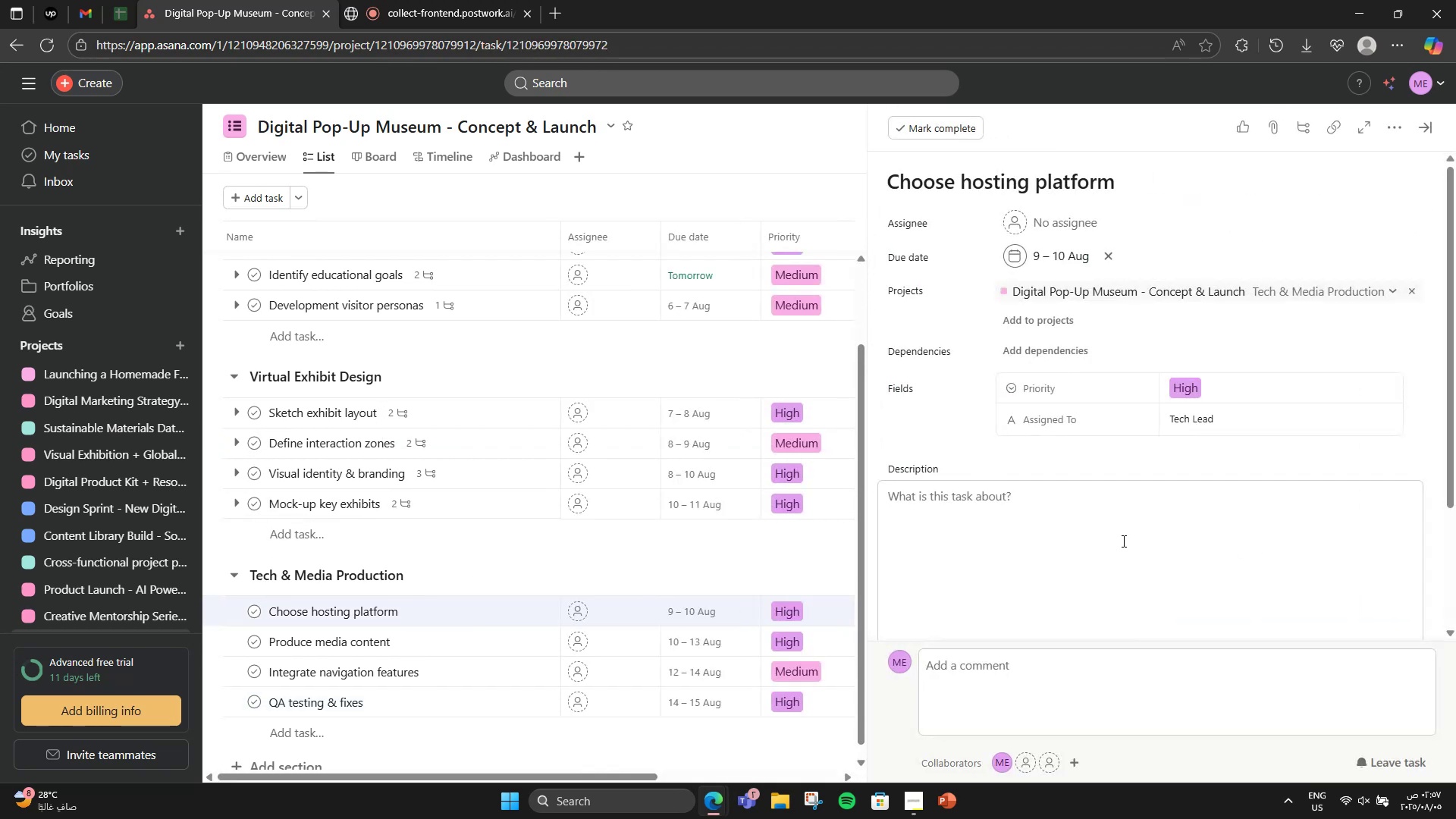 
left_click([1115, 551])
 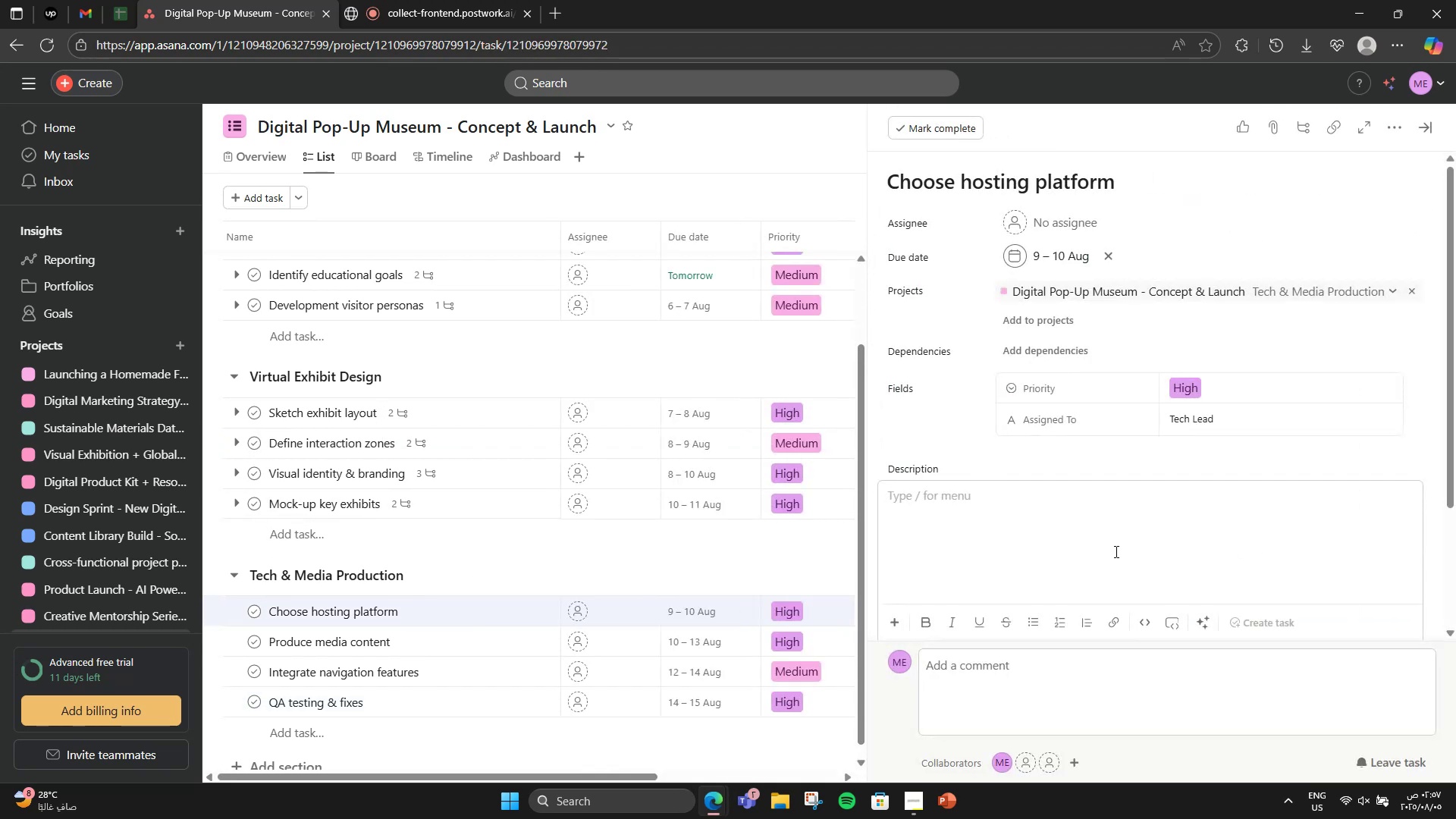 
type(Sek)
key(Backspace)
type(lect a platform to host the )
key(Backspace)
type( digital museum for the optimal UX.)
 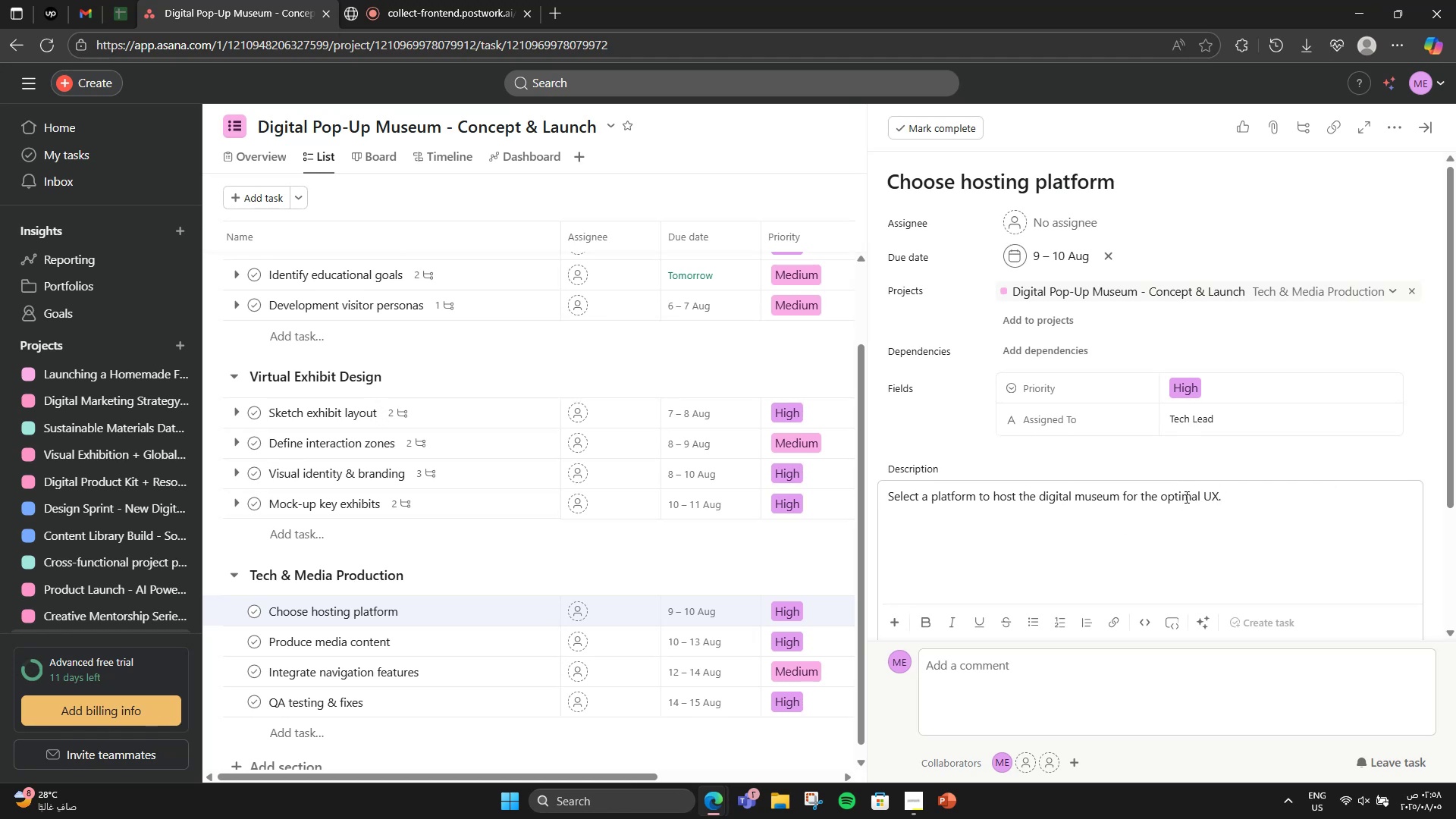 
wait(7.0)
 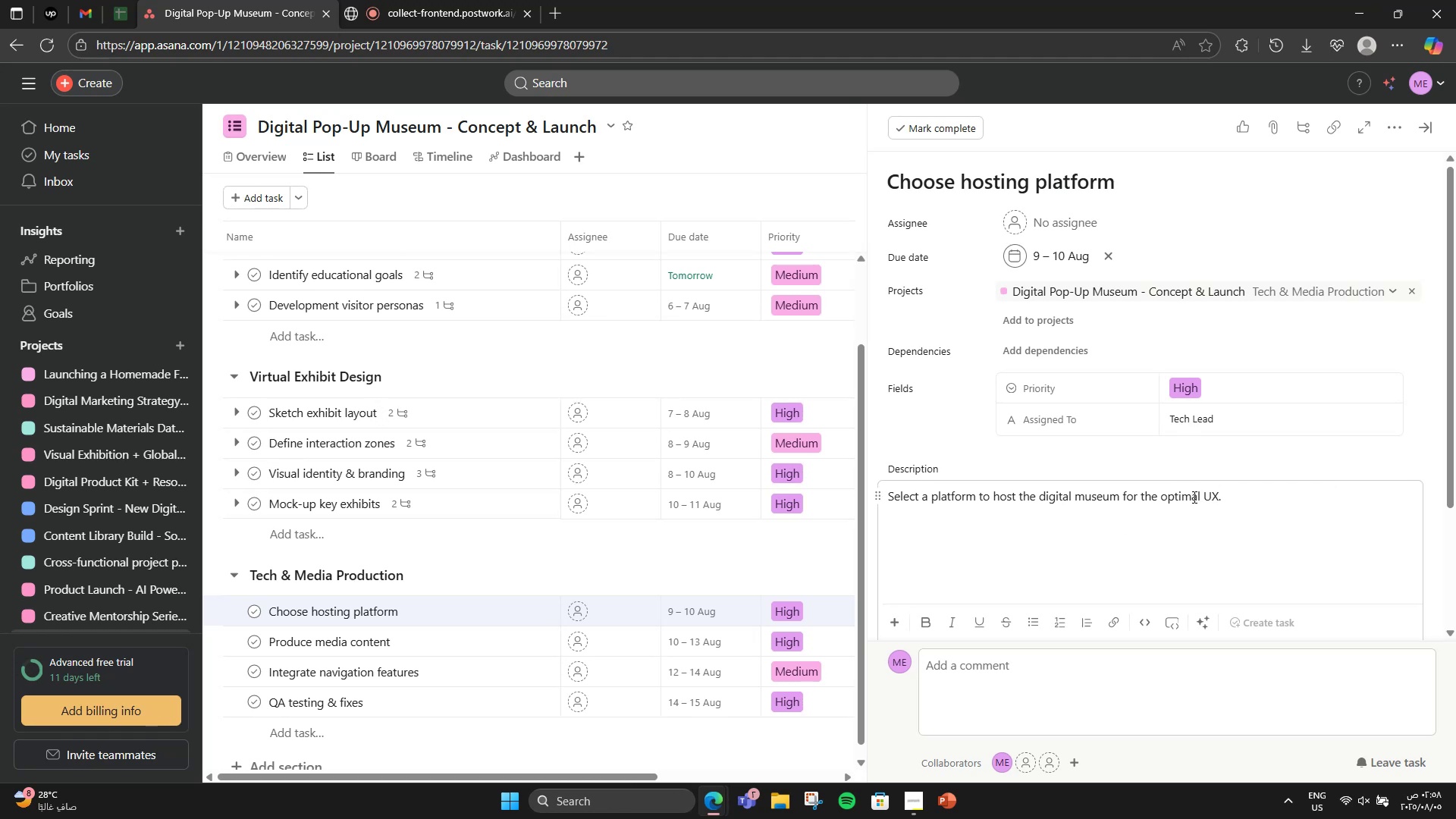 
scroll: coordinate [1185, 497], scroll_direction: down, amount: 2.0
 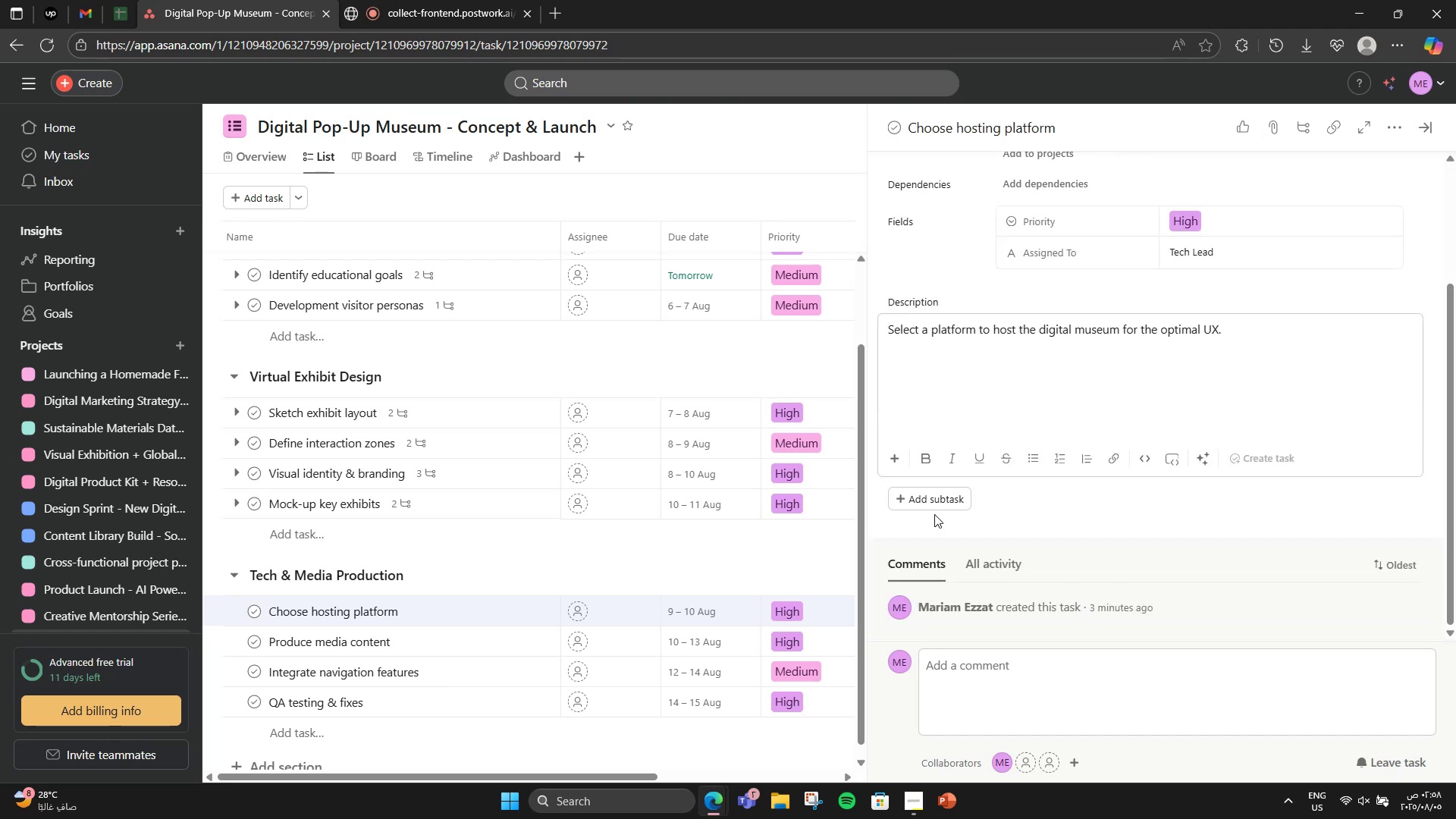 
left_click([938, 503])
 